 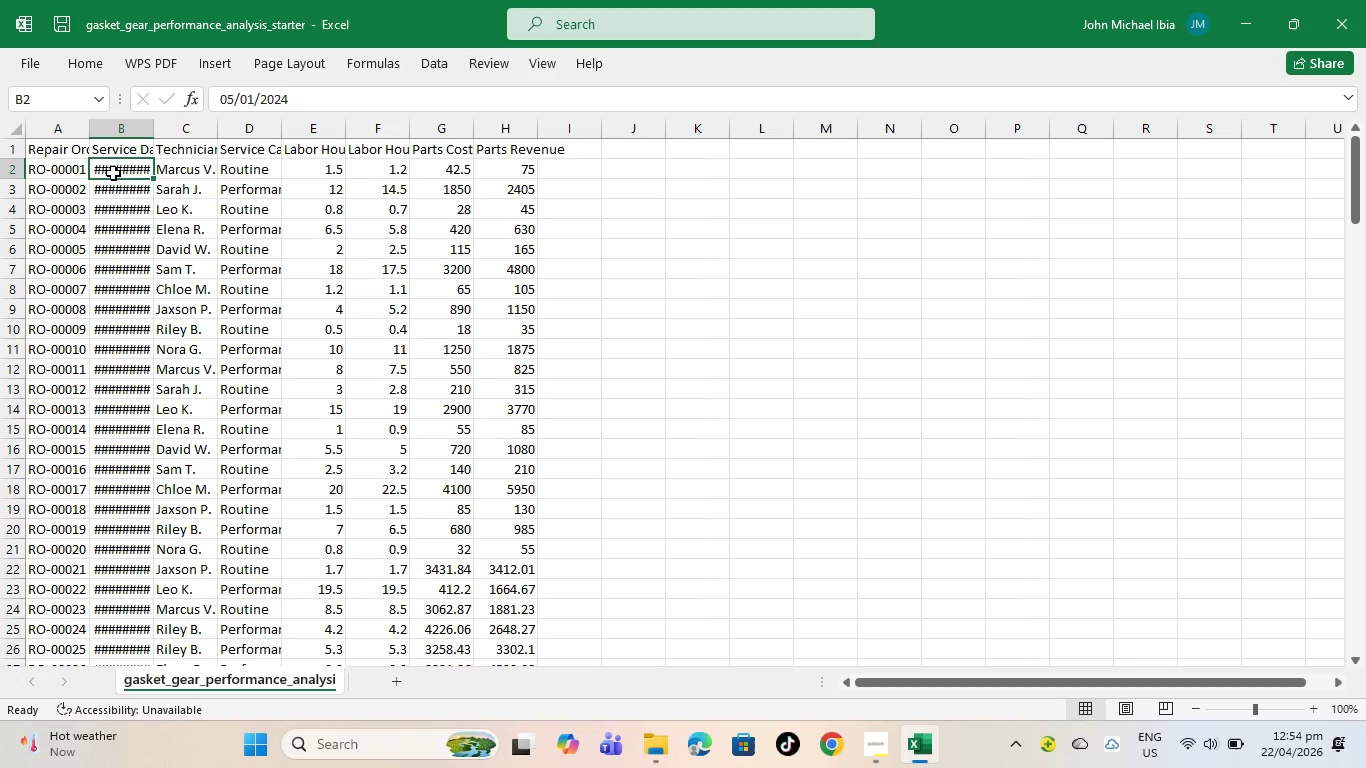 
left_click([70, 57])
 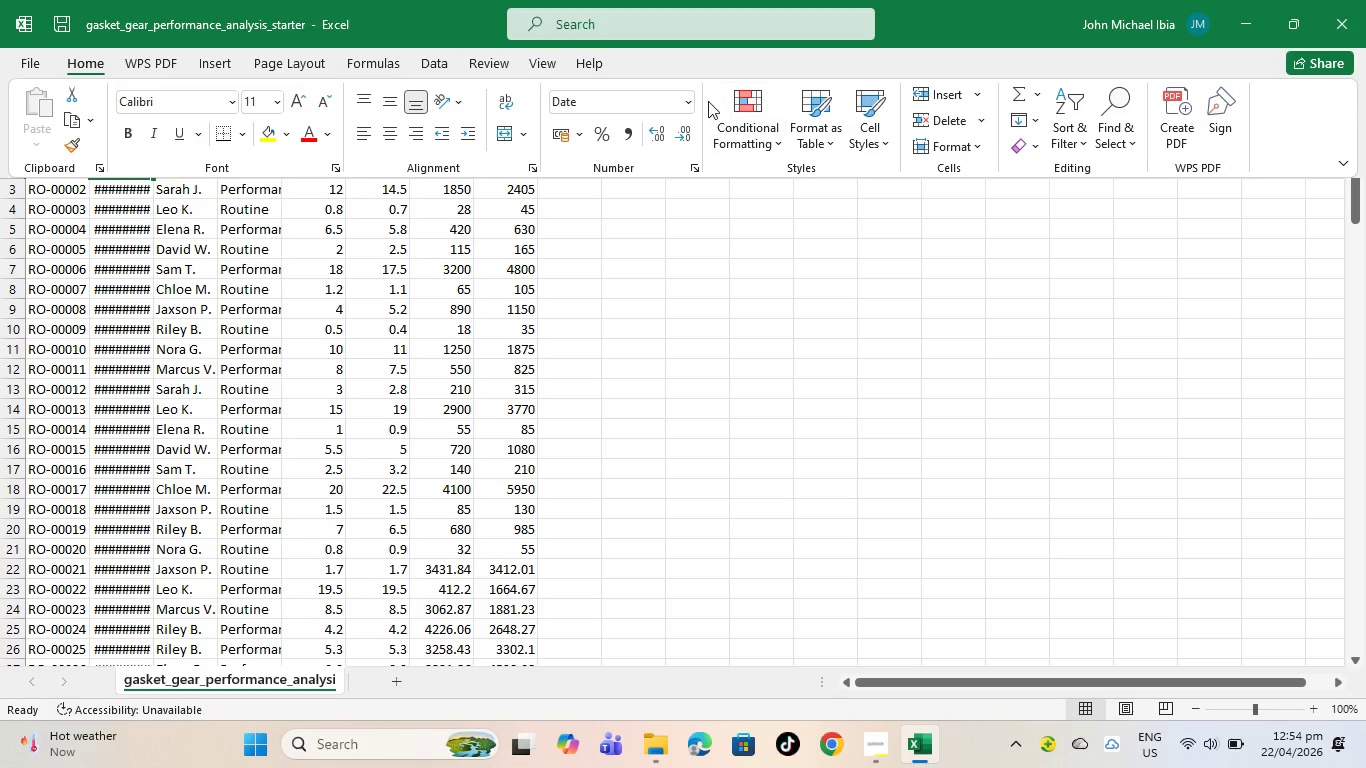 
left_click([687, 102])
 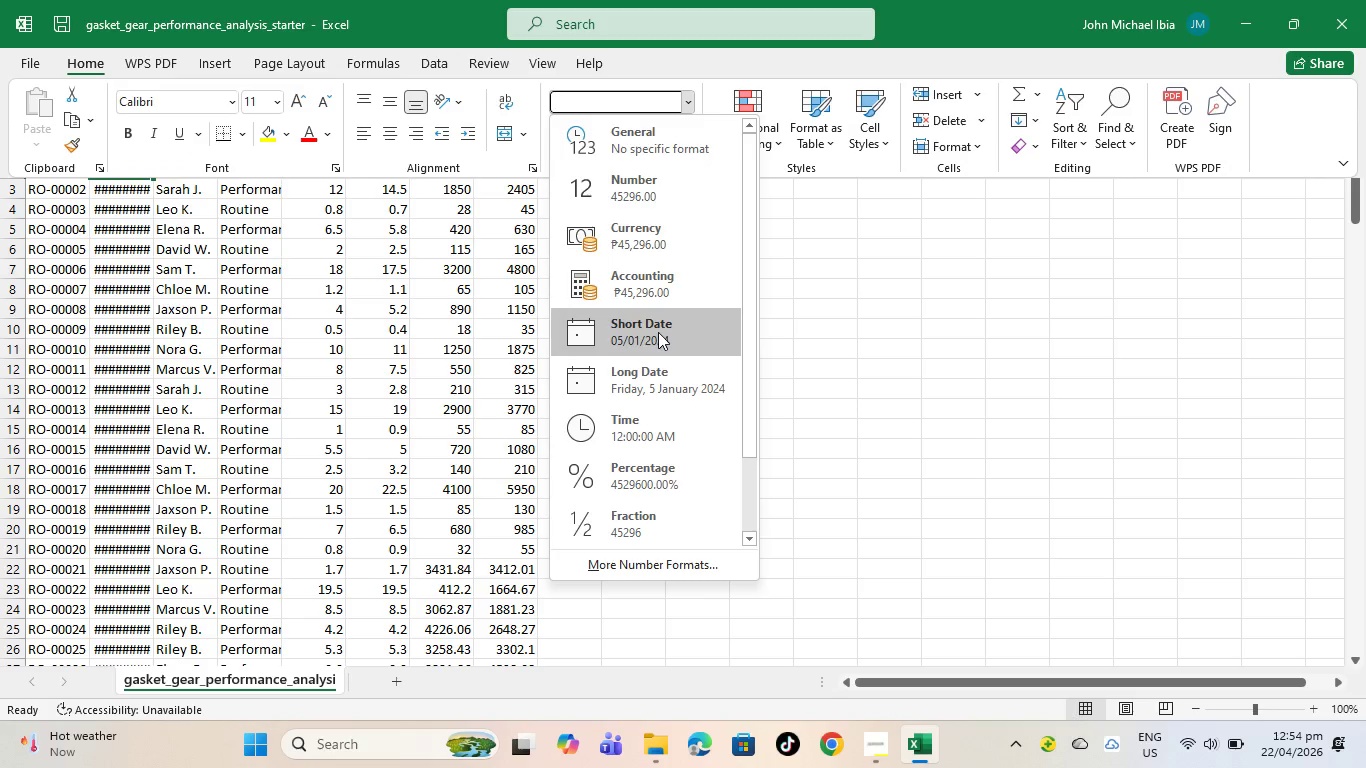 
left_click([658, 332])
 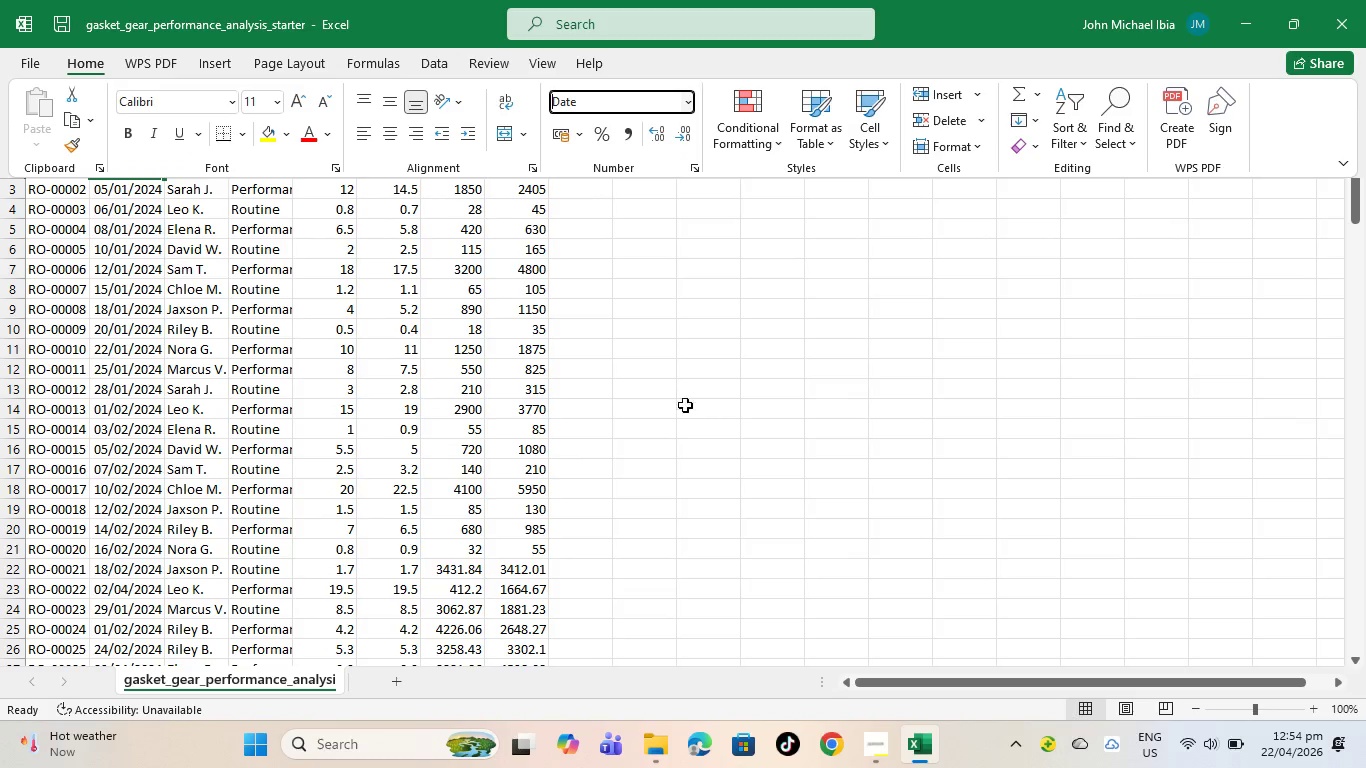 
scroll: coordinate [433, 434], scroll_direction: up, amount: 9.0
 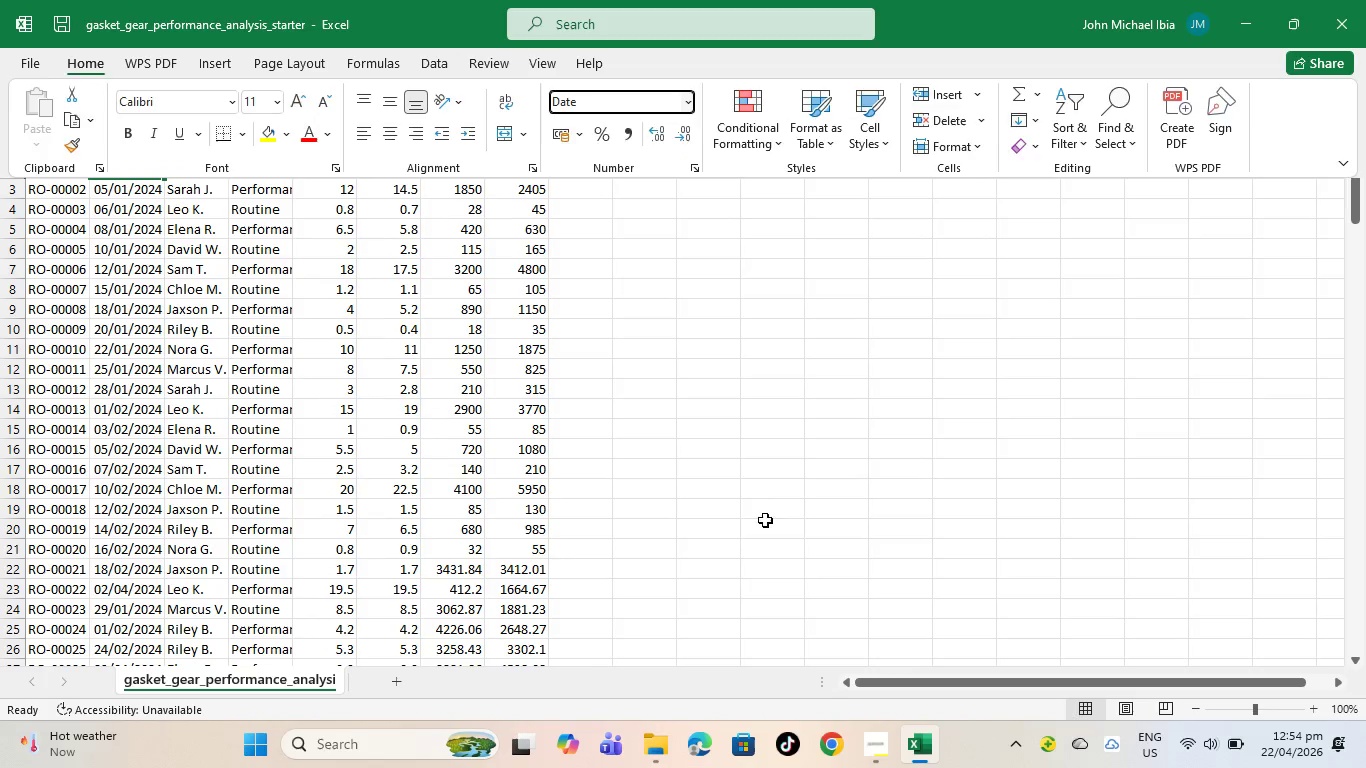 
left_click([757, 513])
 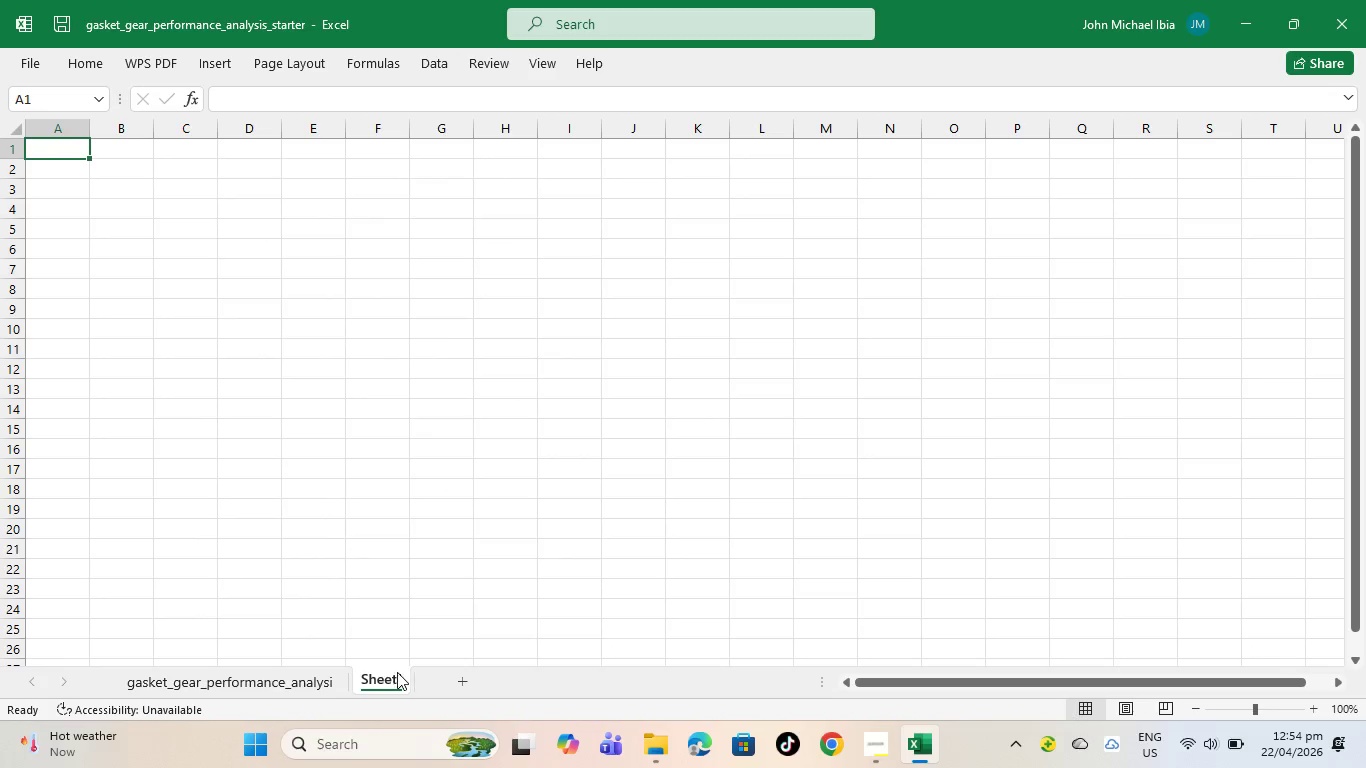 
left_click_drag(start_coordinate=[396, 689], to_coordinate=[403, 685])
 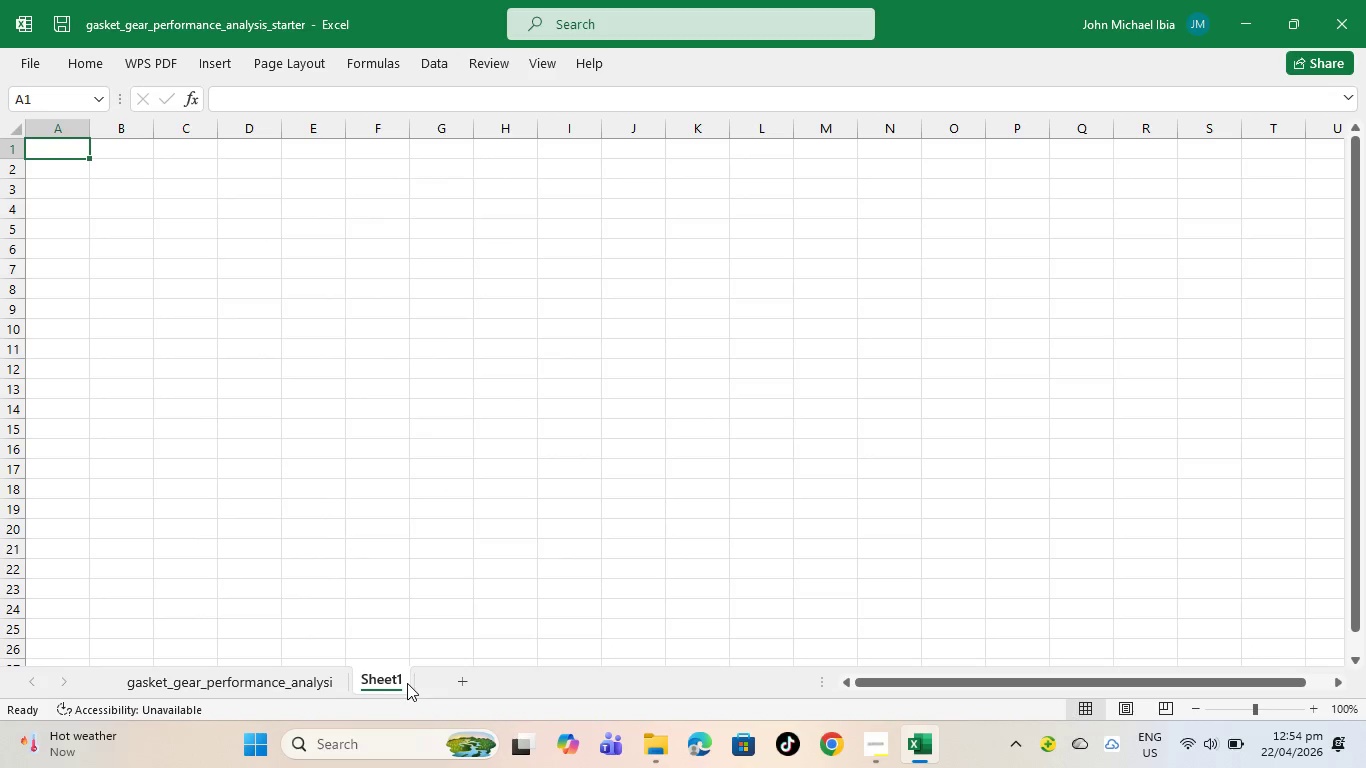 
double_click([407, 683])
 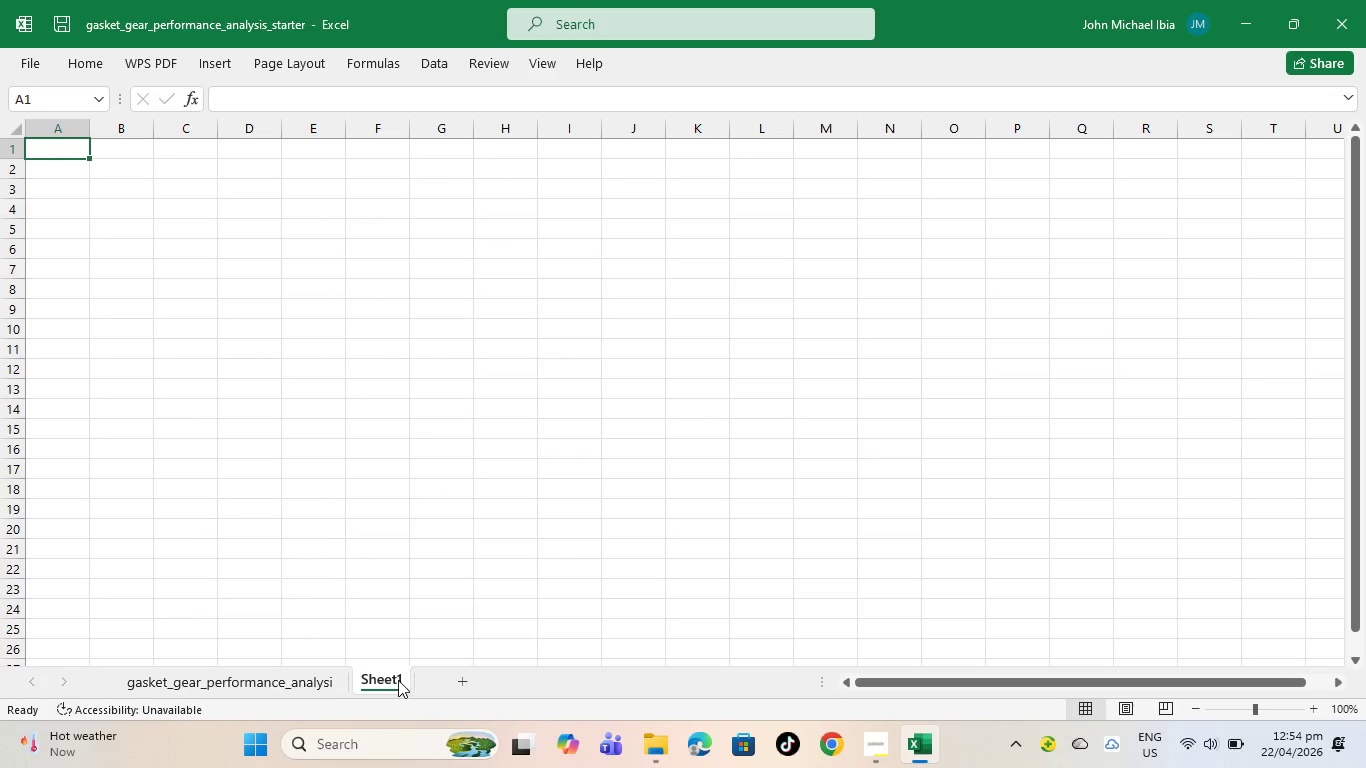 
double_click([398, 680])
 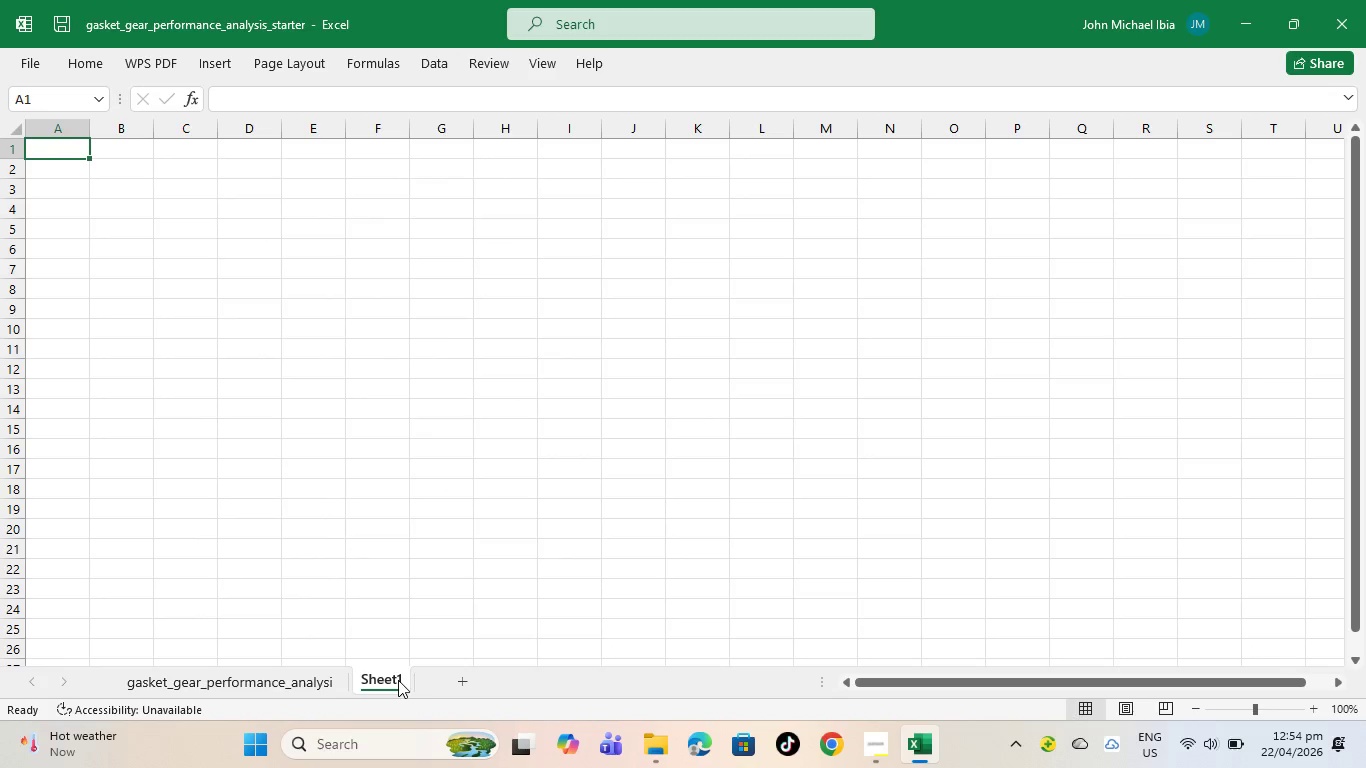 
triple_click([398, 680])
 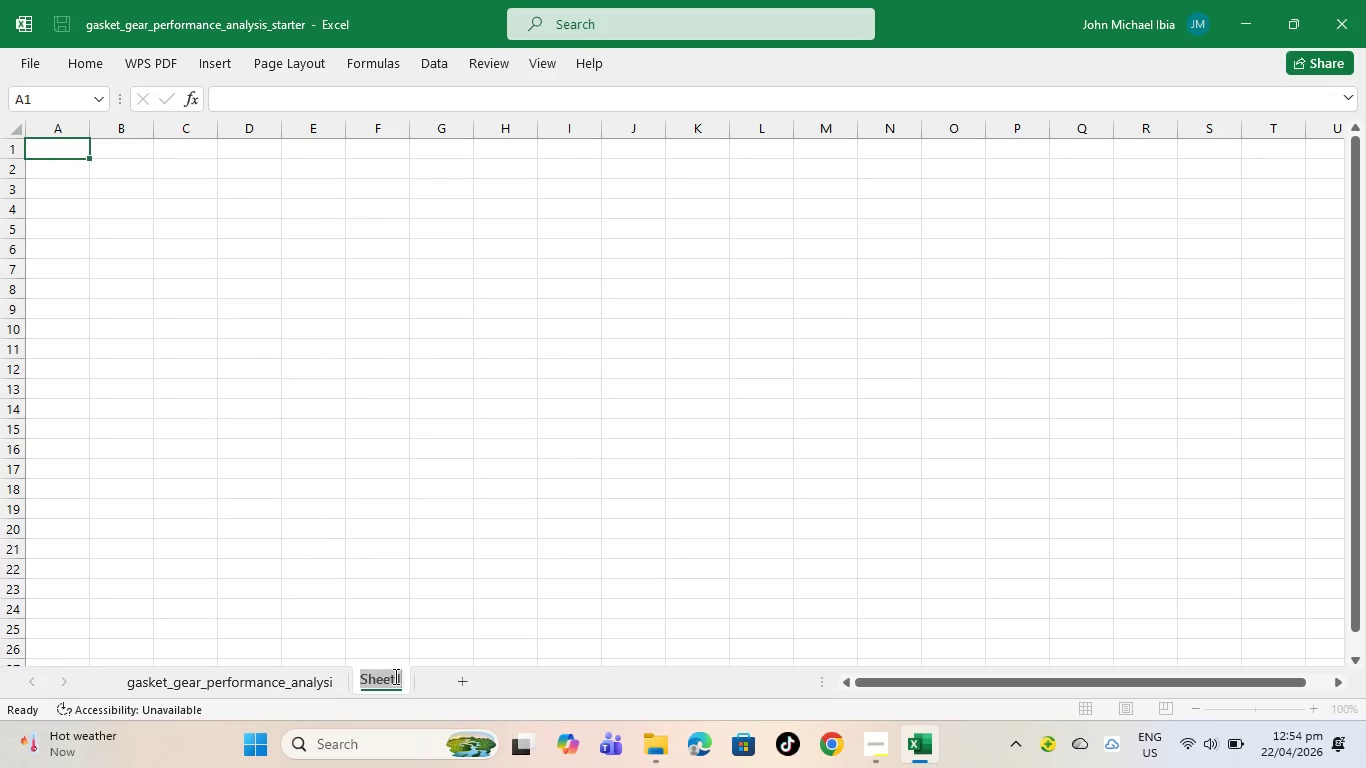 
key(Backspace)
type(Raw)
 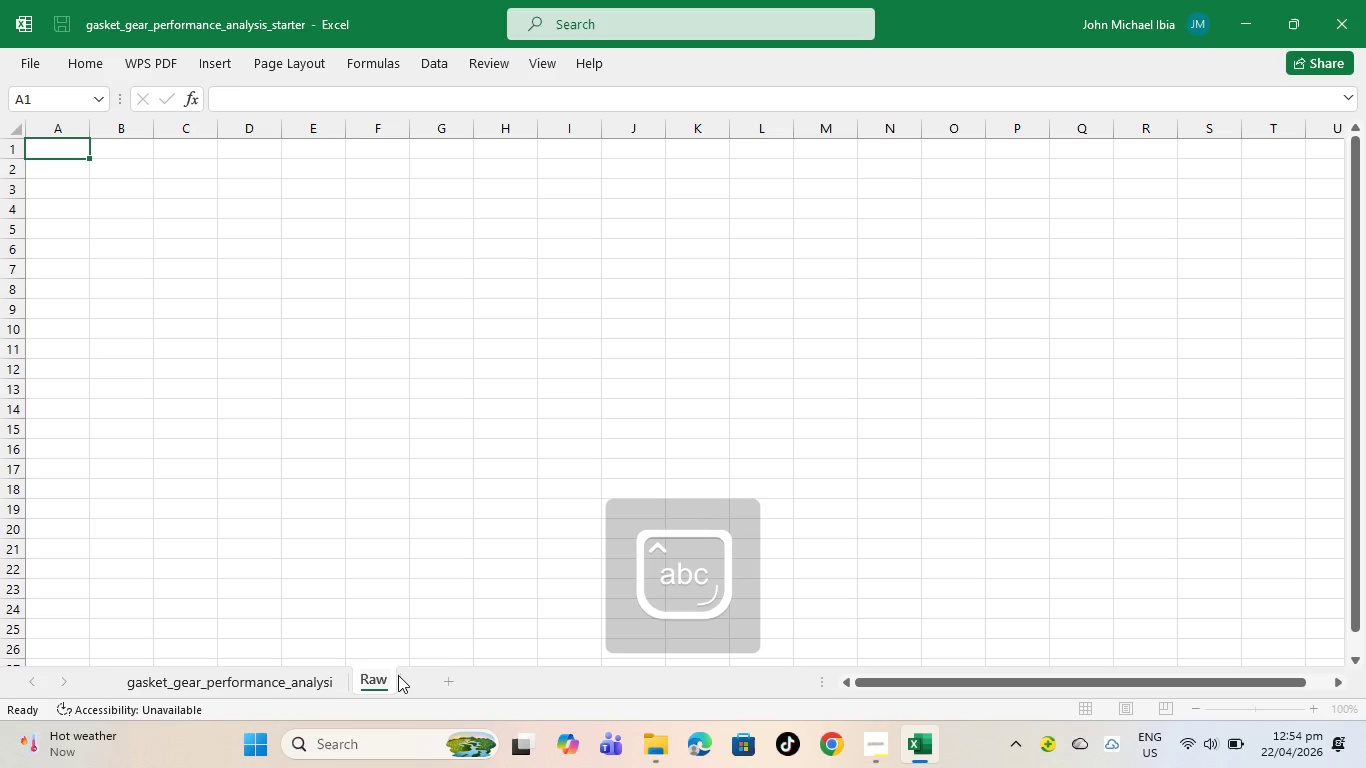 
type(_Dataa)
 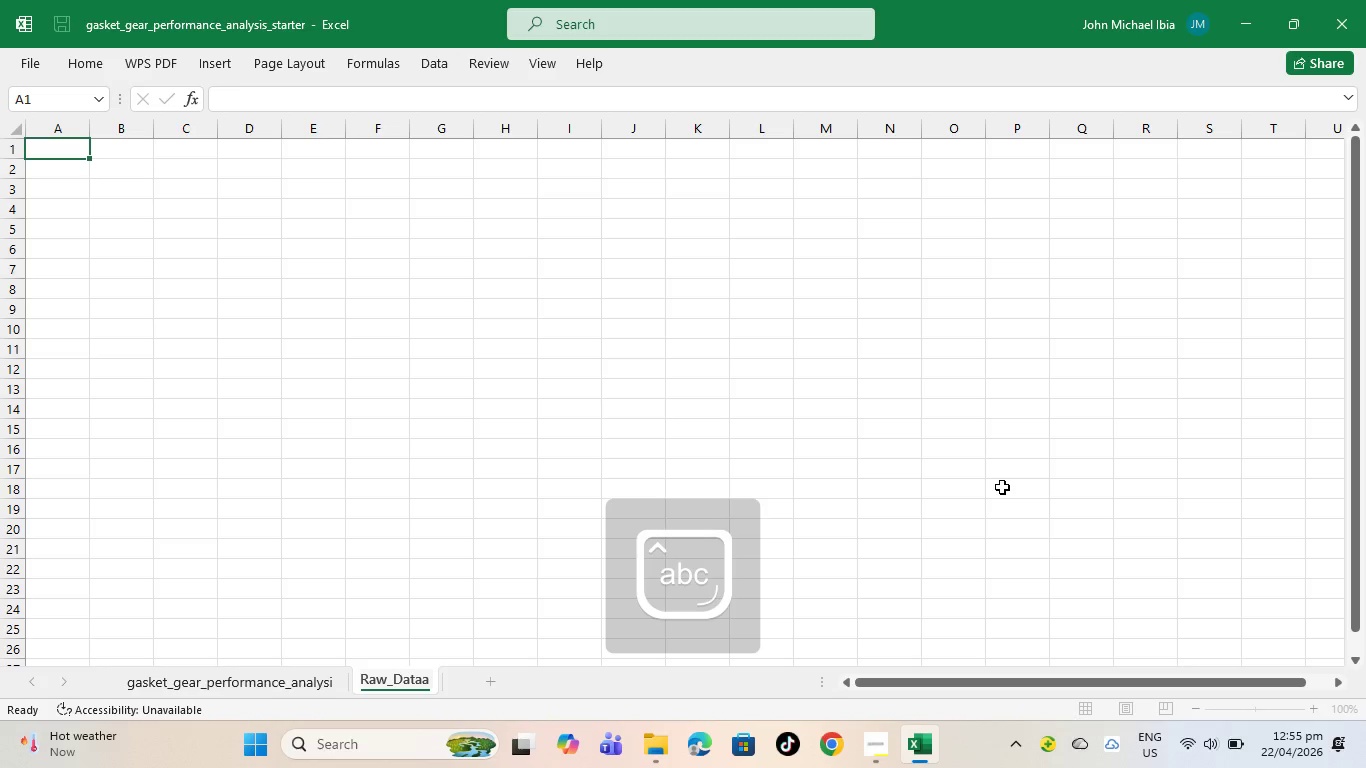 
key(Enter)
 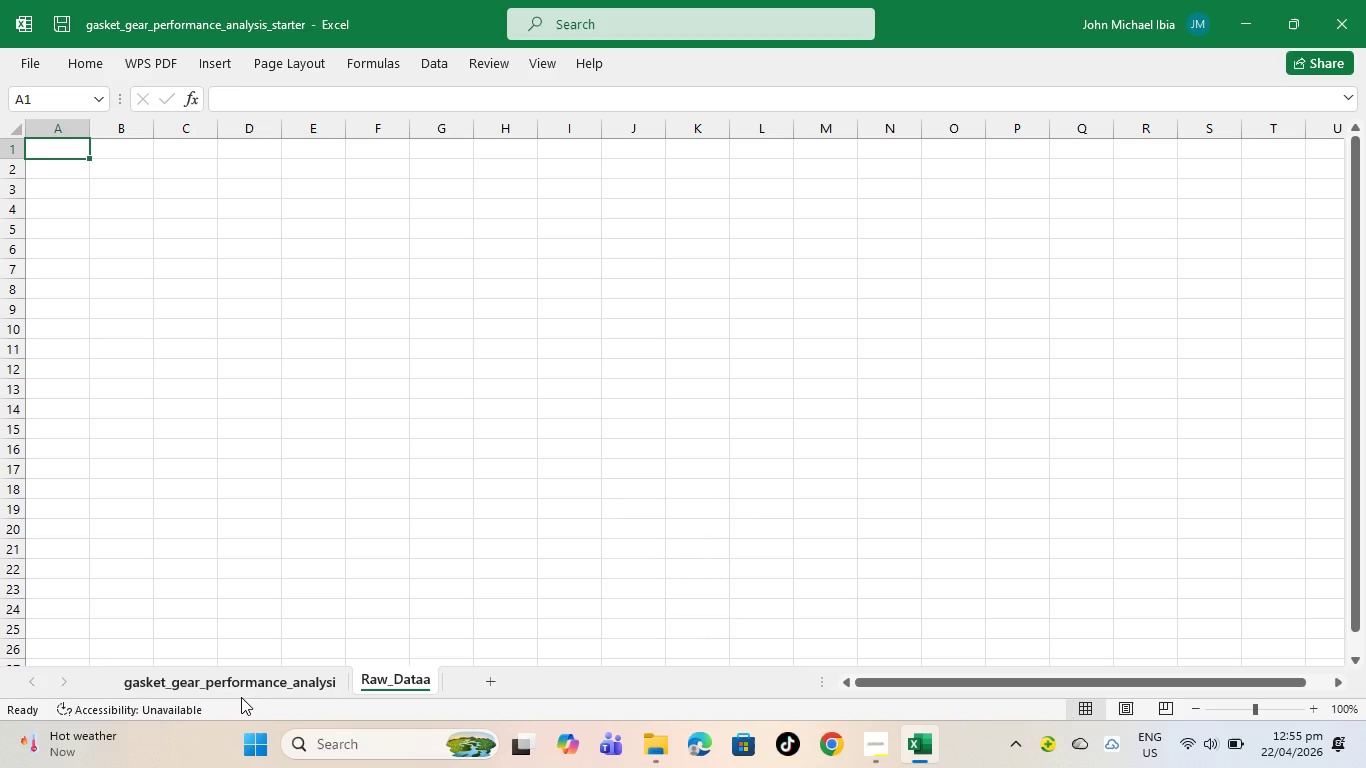 
left_click([251, 686])
 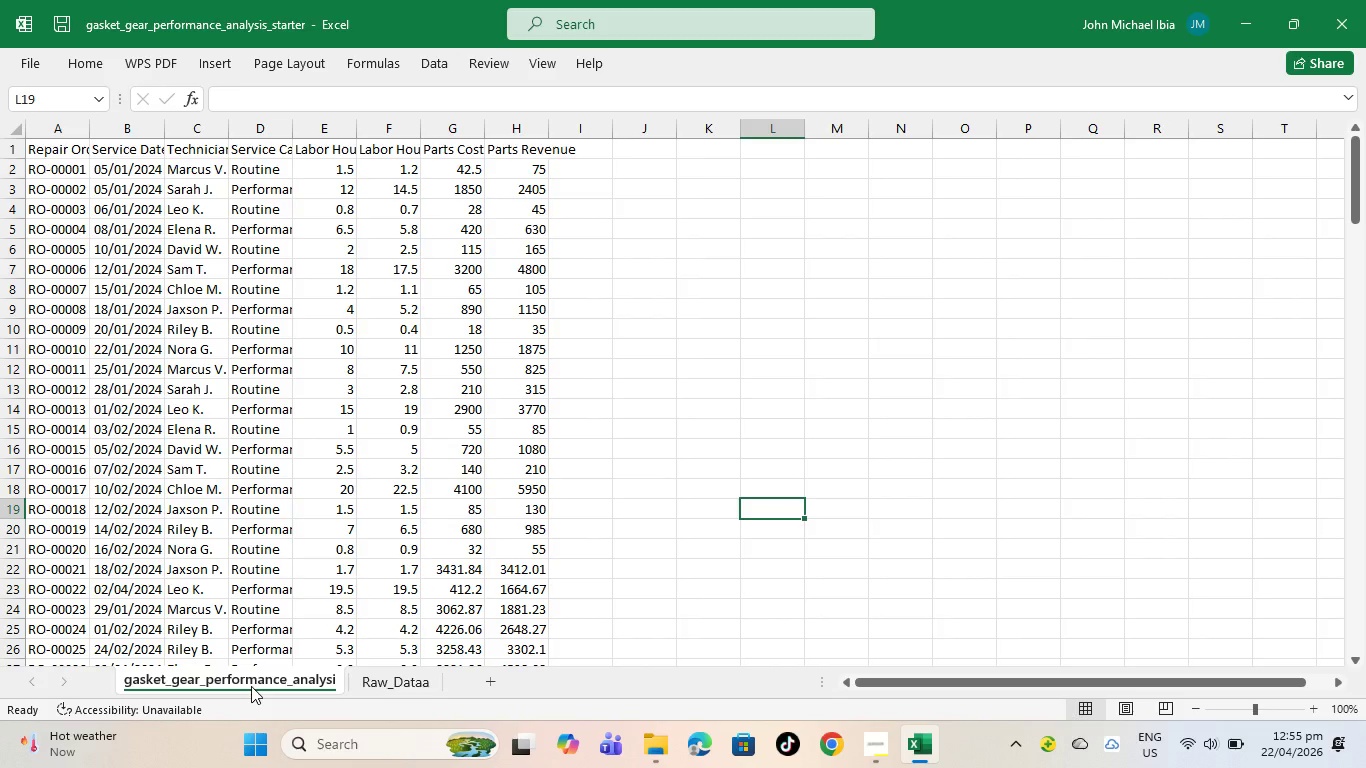 
wait(42.5)
 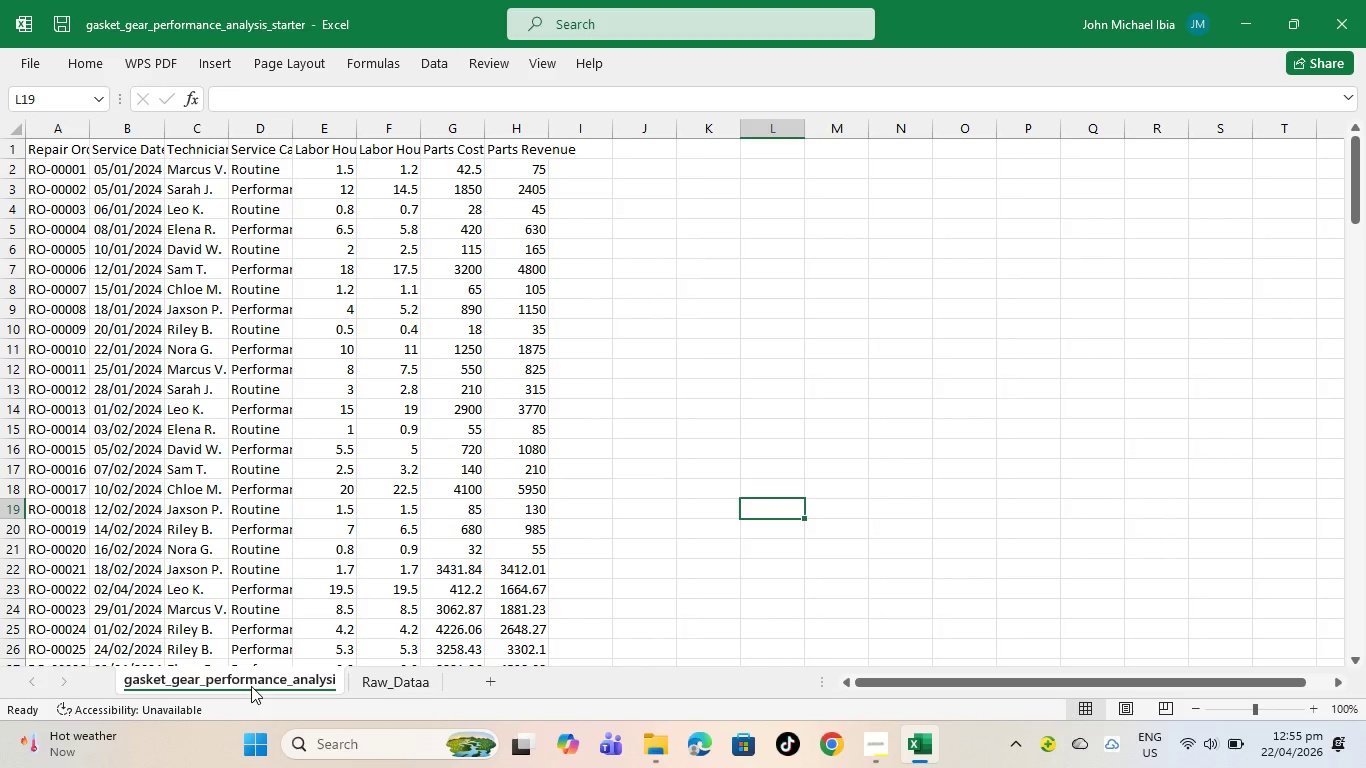 
scroll: coordinate [47, 152], scroll_direction: up, amount: 5.0
 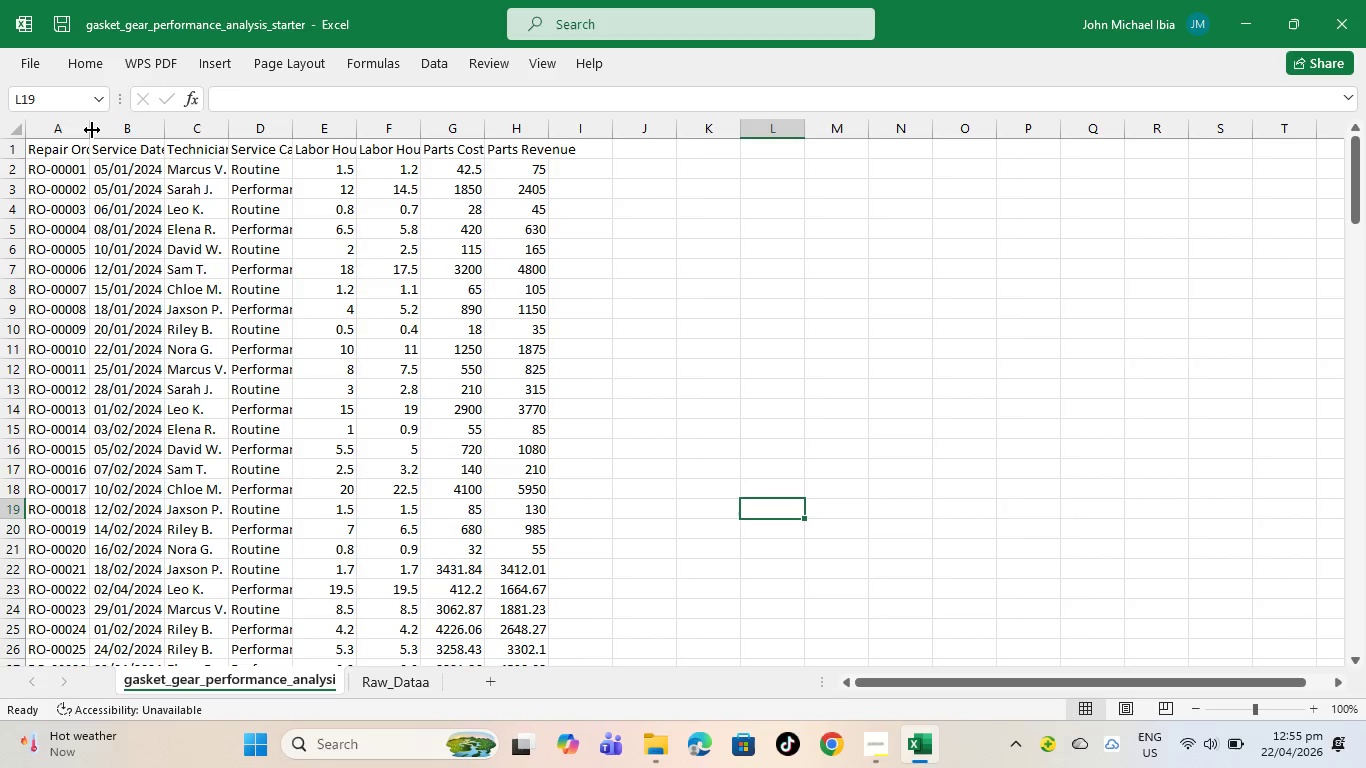 
left_click_drag(start_coordinate=[92, 130], to_coordinate=[176, 126])
 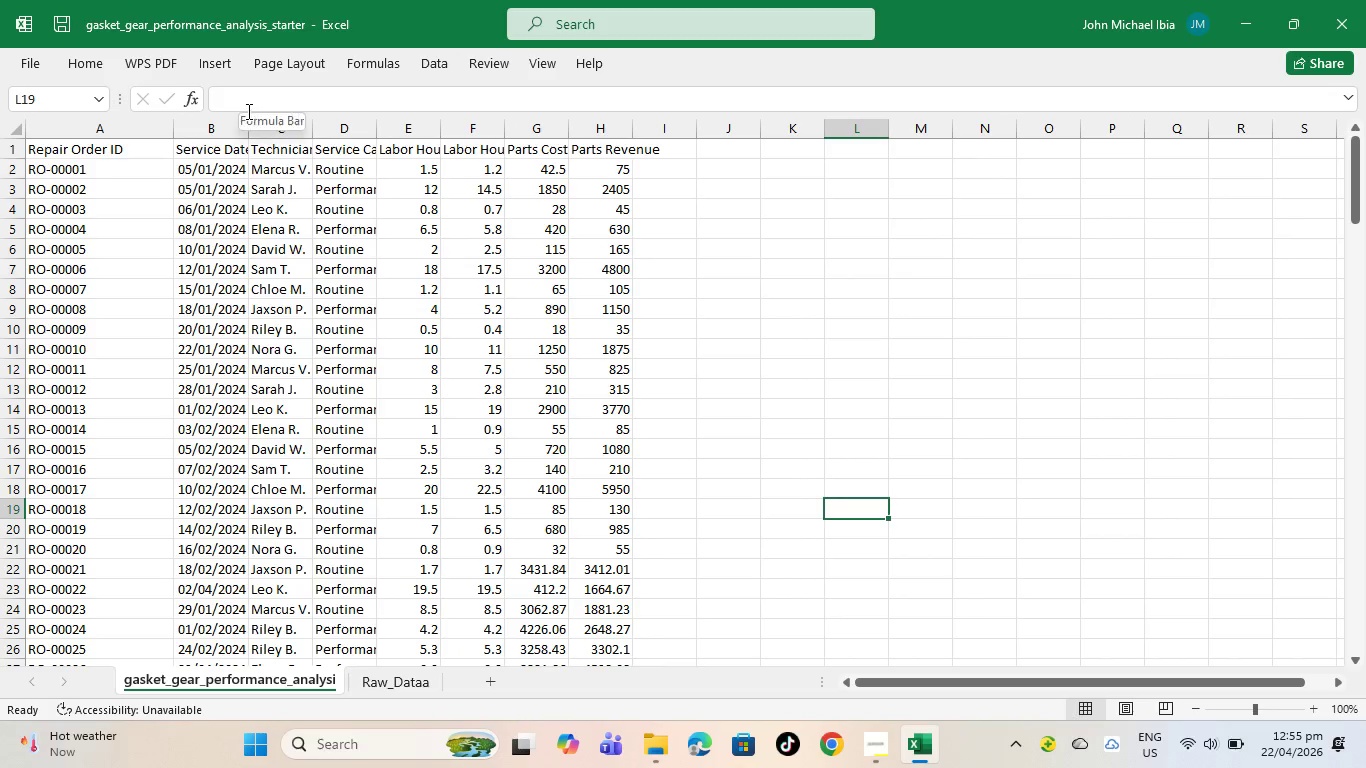 
left_click_drag(start_coordinate=[247, 111], to_coordinate=[299, 117])
 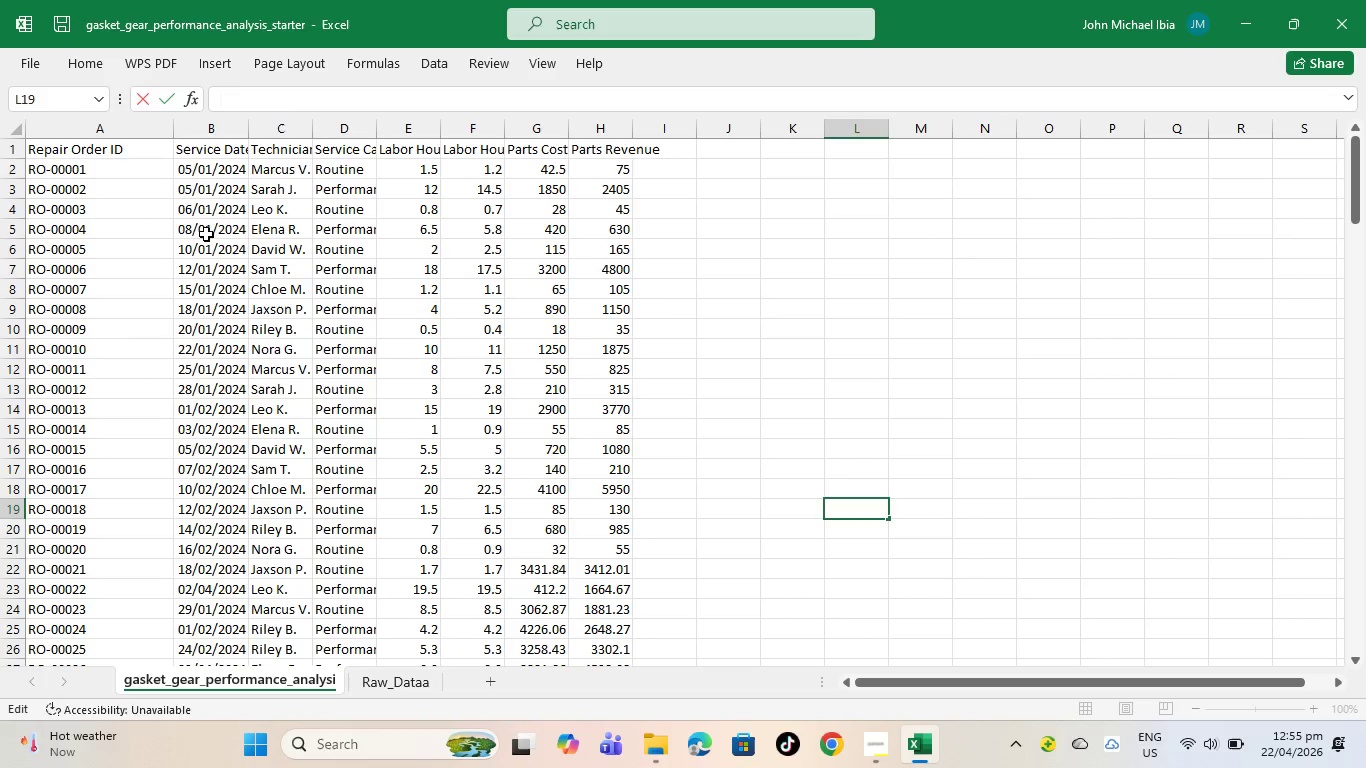 
left_click_drag(start_coordinate=[206, 234], to_coordinate=[213, 225])
 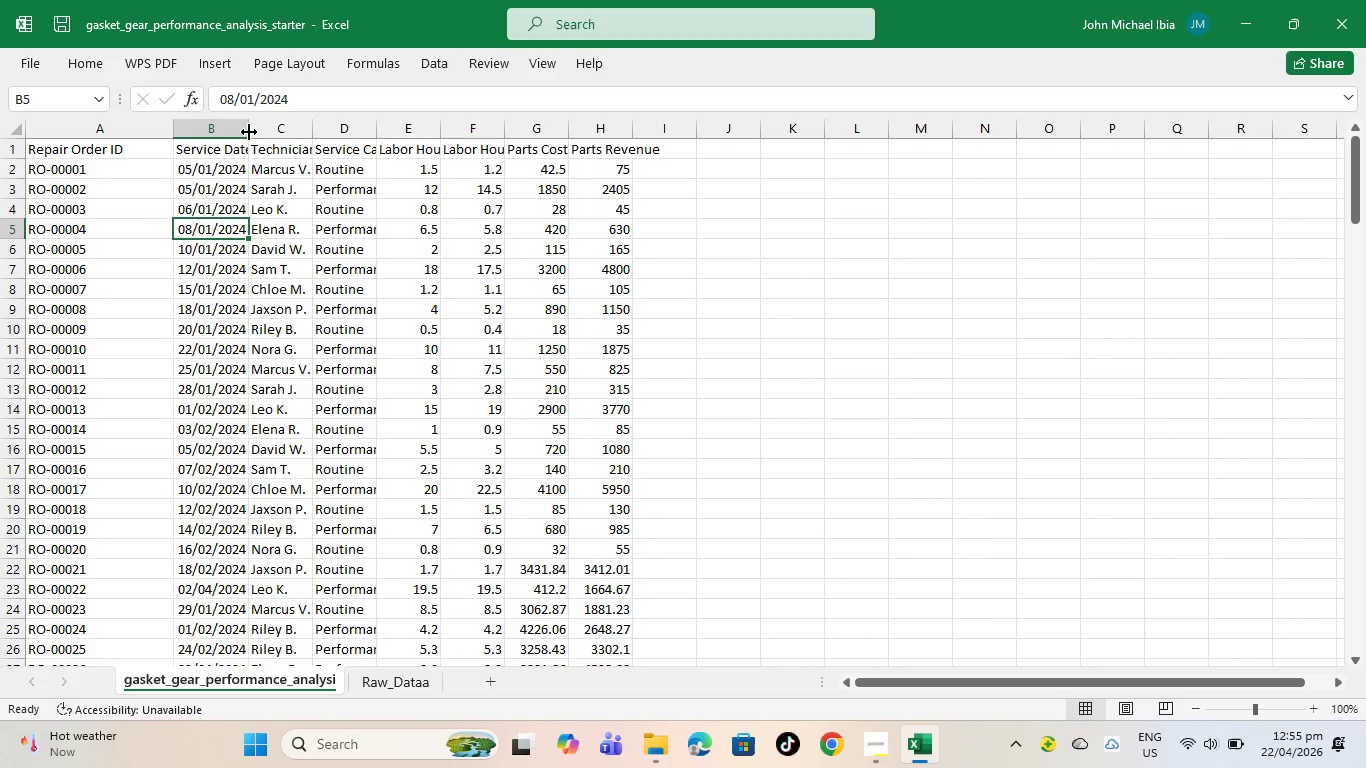 
left_click_drag(start_coordinate=[249, 132], to_coordinate=[342, 117])
 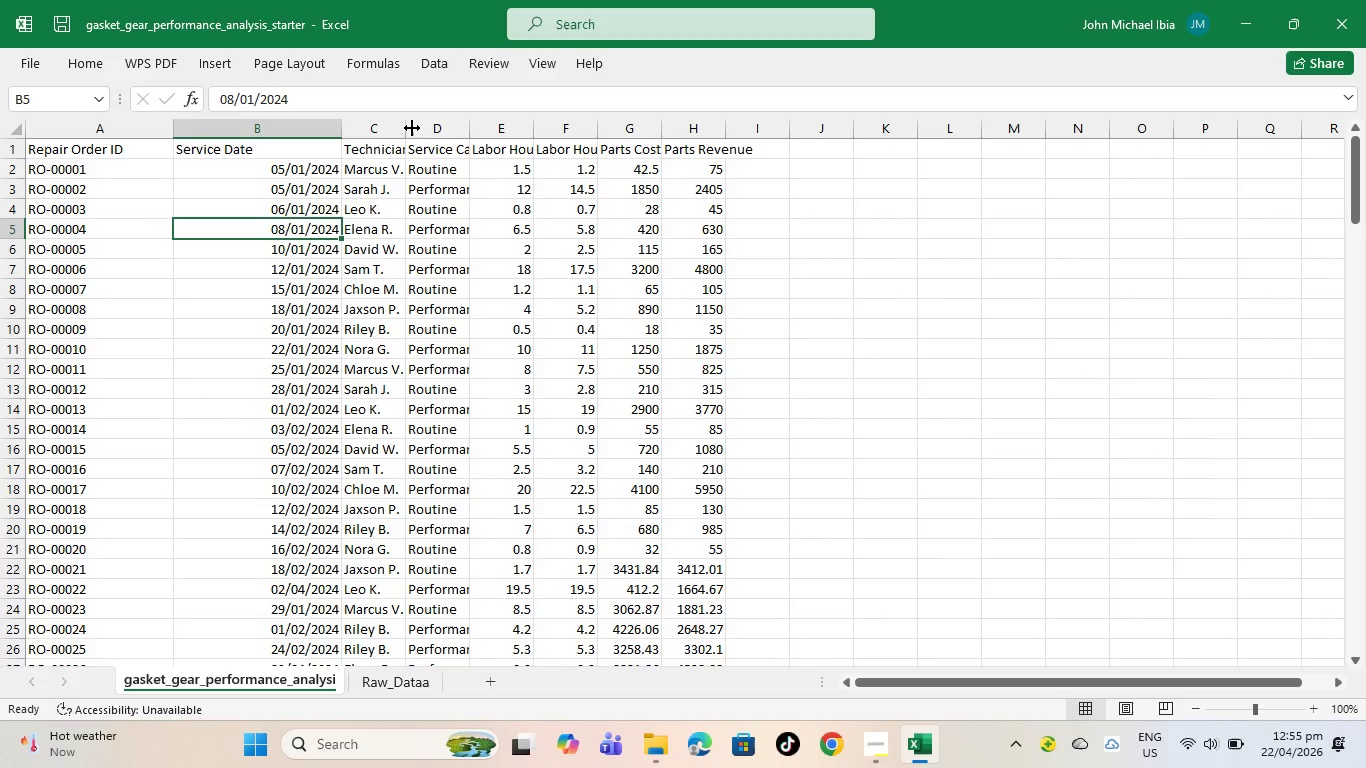 
left_click_drag(start_coordinate=[405, 128], to_coordinate=[450, 123])
 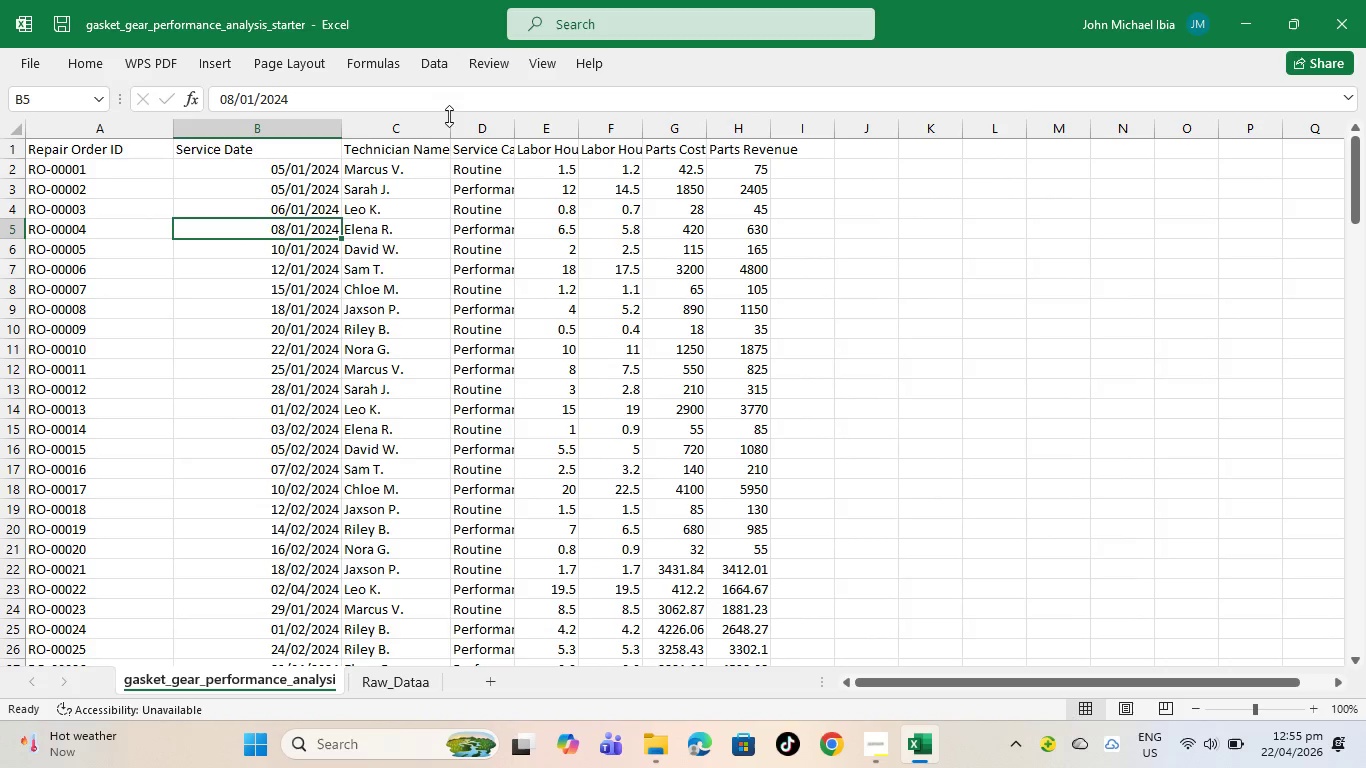 
left_click_drag(start_coordinate=[454, 129], to_coordinate=[510, 120])
 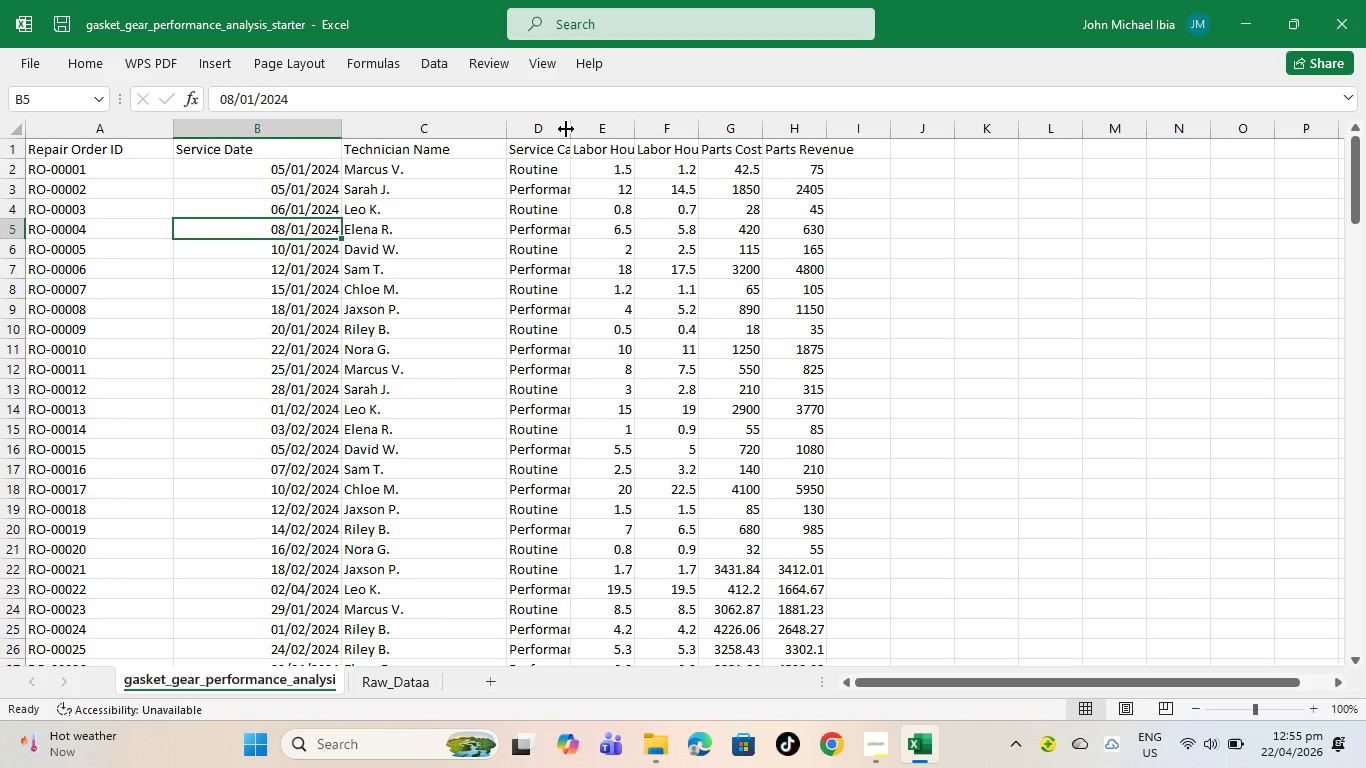 
left_click_drag(start_coordinate=[571, 127], to_coordinate=[633, 119])
 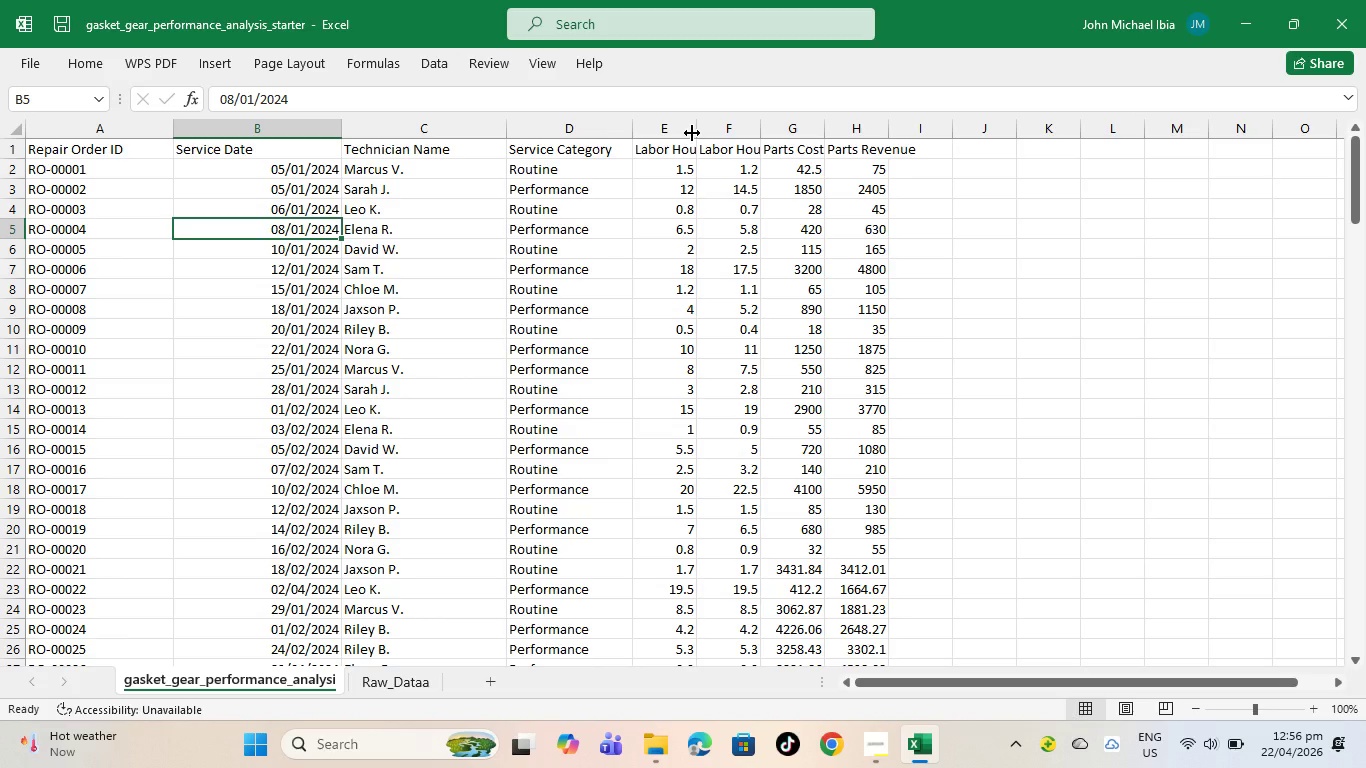 
left_click_drag(start_coordinate=[692, 133], to_coordinate=[730, 127])
 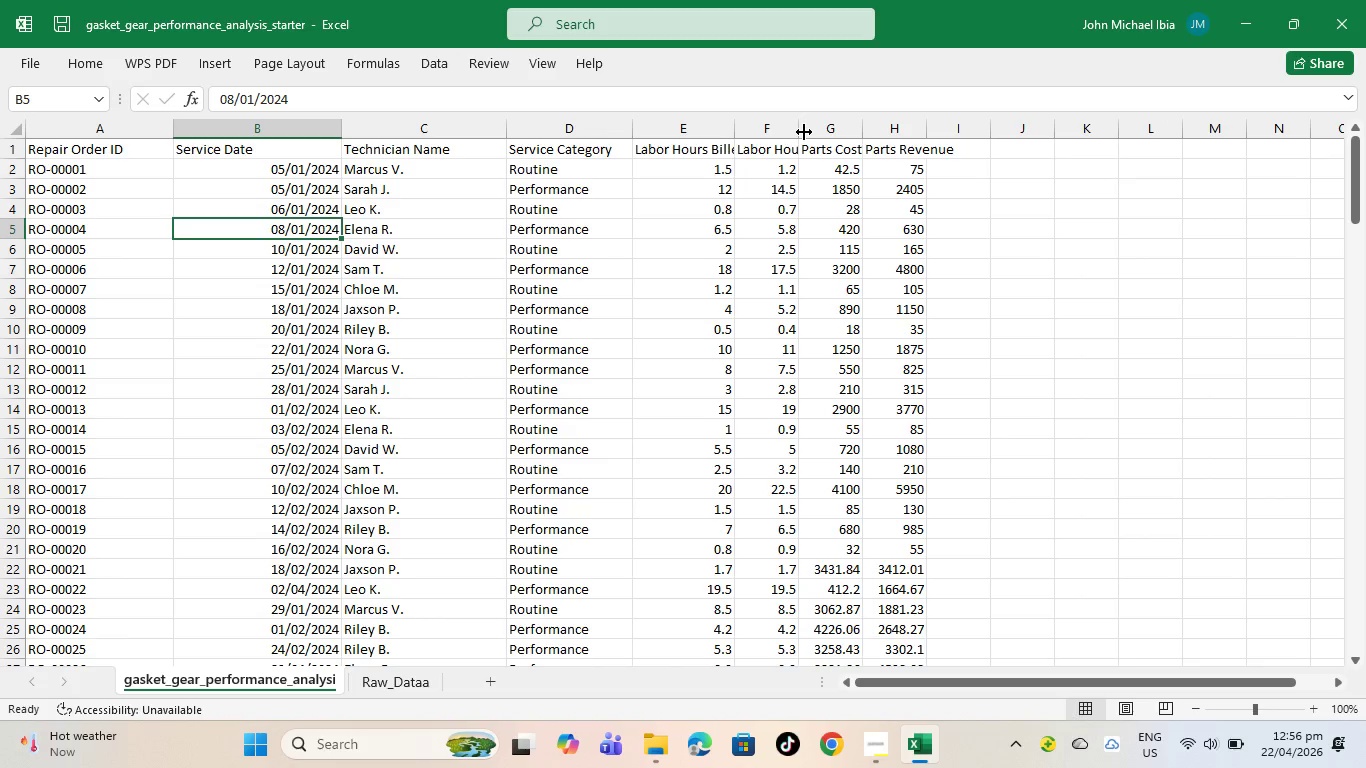 
left_click_drag(start_coordinate=[804, 132], to_coordinate=[851, 131])
 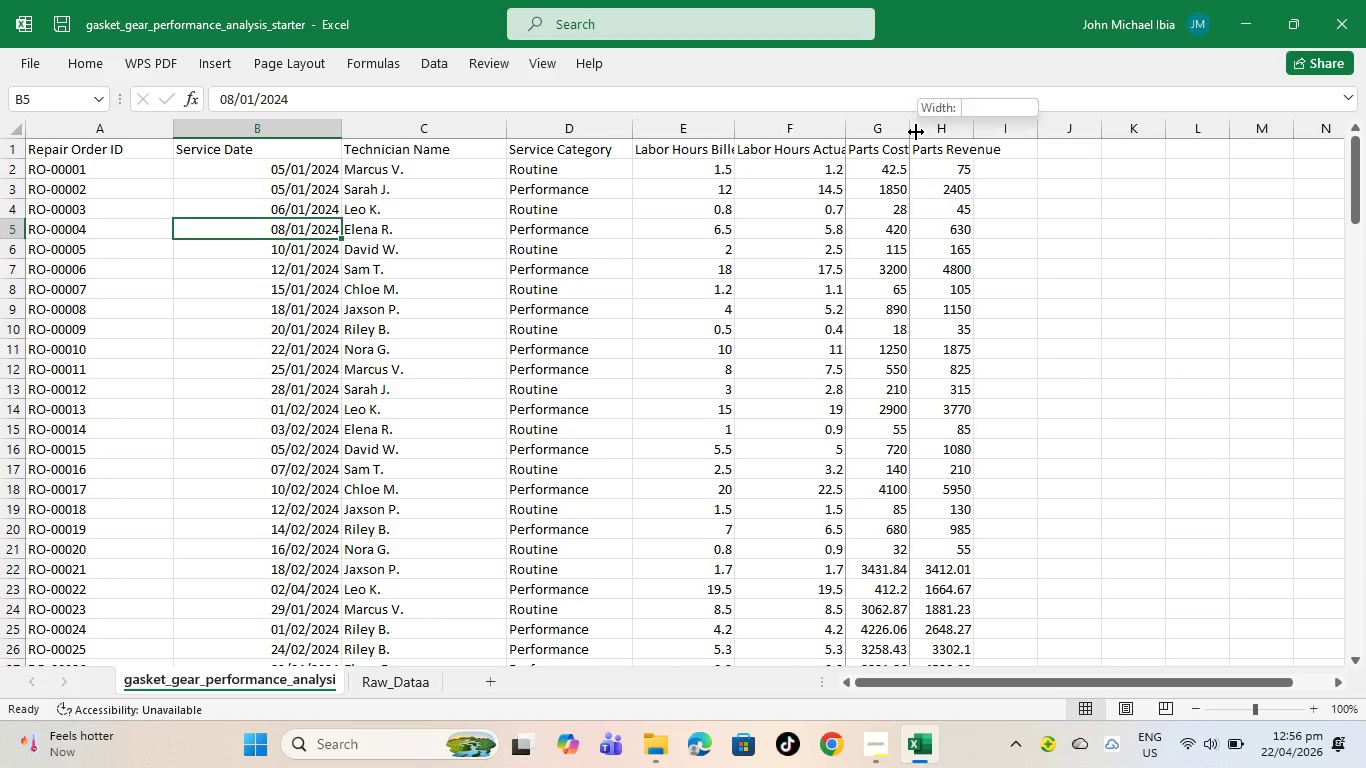 
left_click_drag(start_coordinate=[916, 132], to_coordinate=[982, 132])
 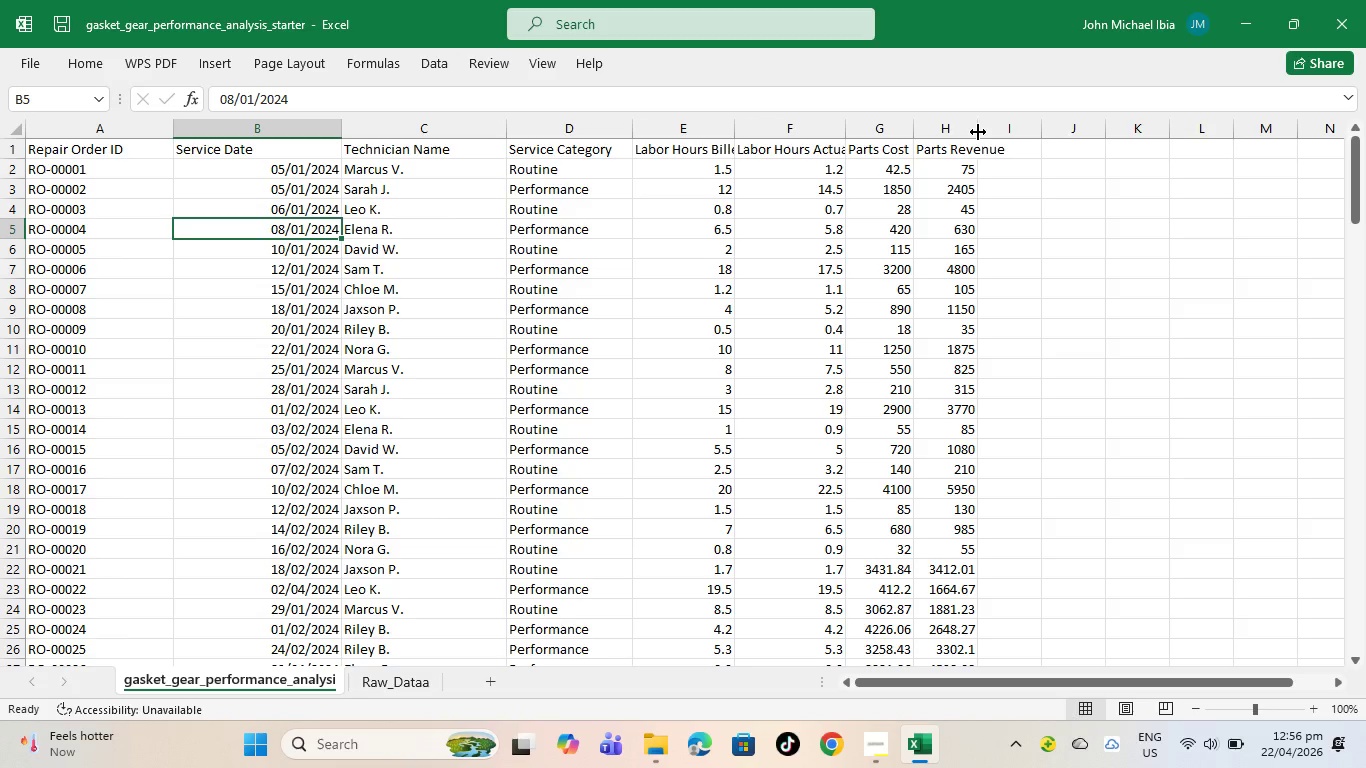 
left_click_drag(start_coordinate=[978, 132], to_coordinate=[1065, 132])
 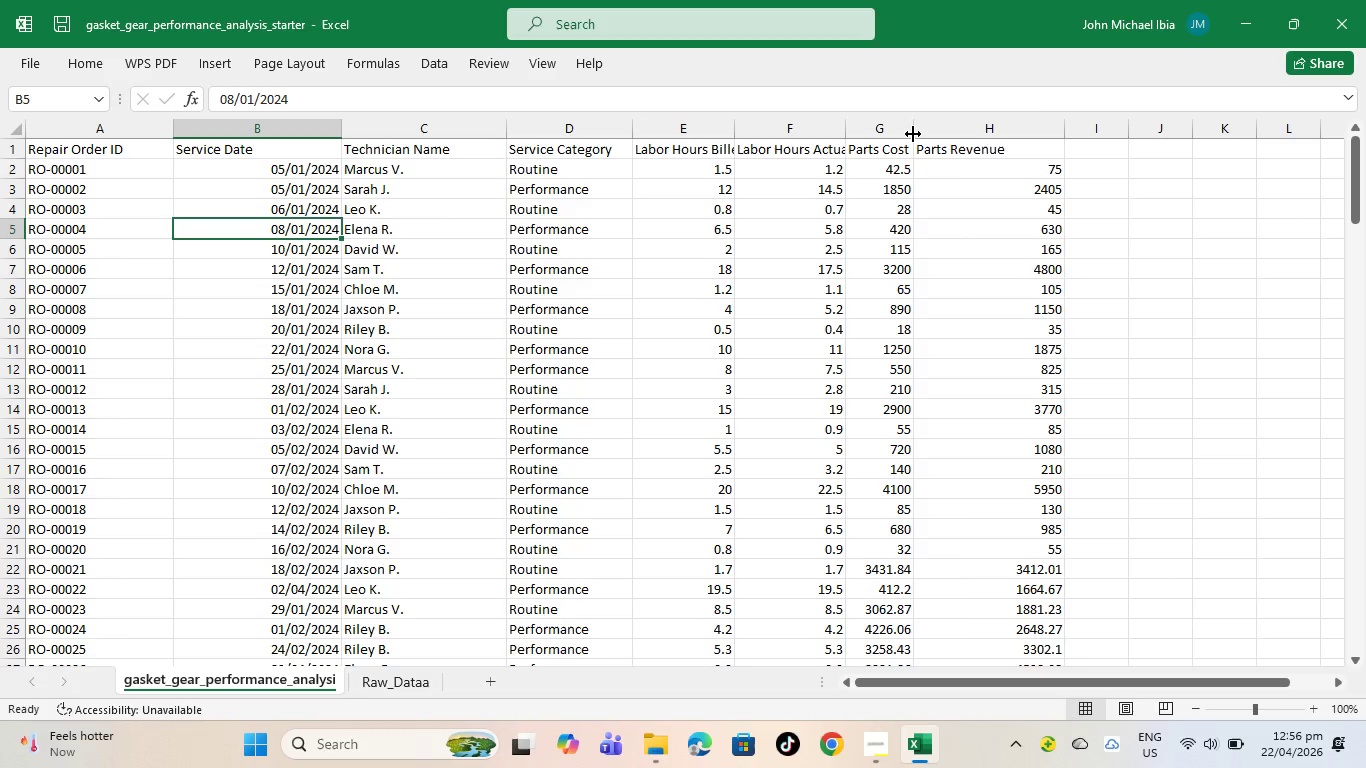 
left_click_drag(start_coordinate=[913, 134], to_coordinate=[968, 125])
 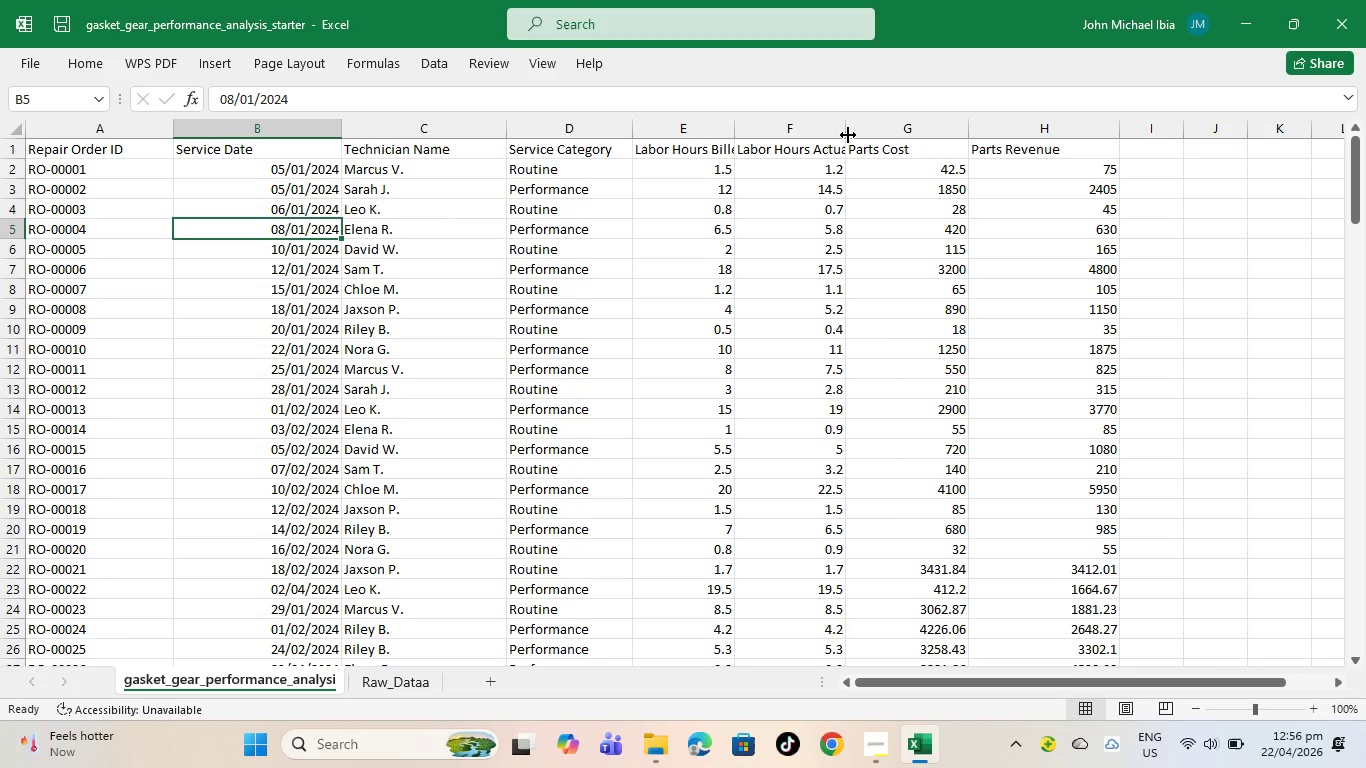 
left_click_drag(start_coordinate=[848, 135], to_coordinate=[879, 130])
 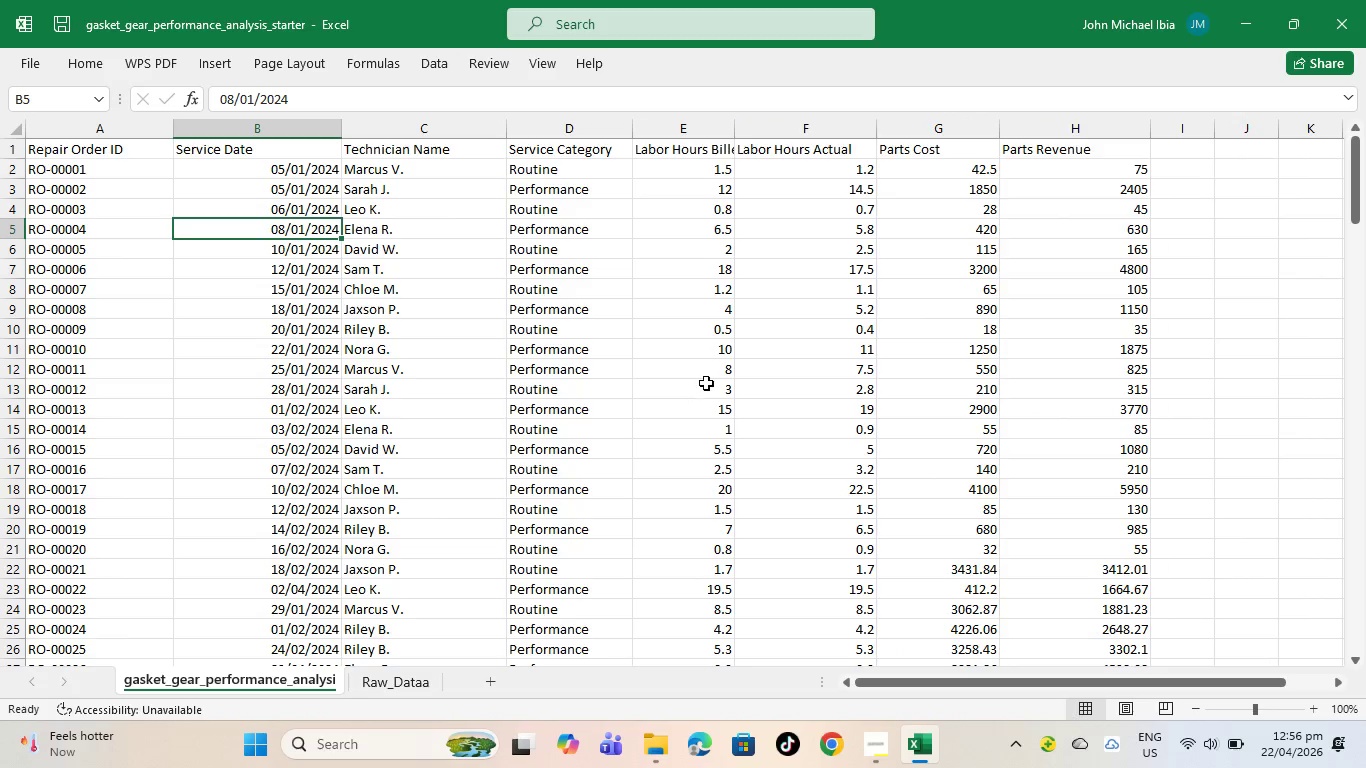 
left_click([706, 383])
 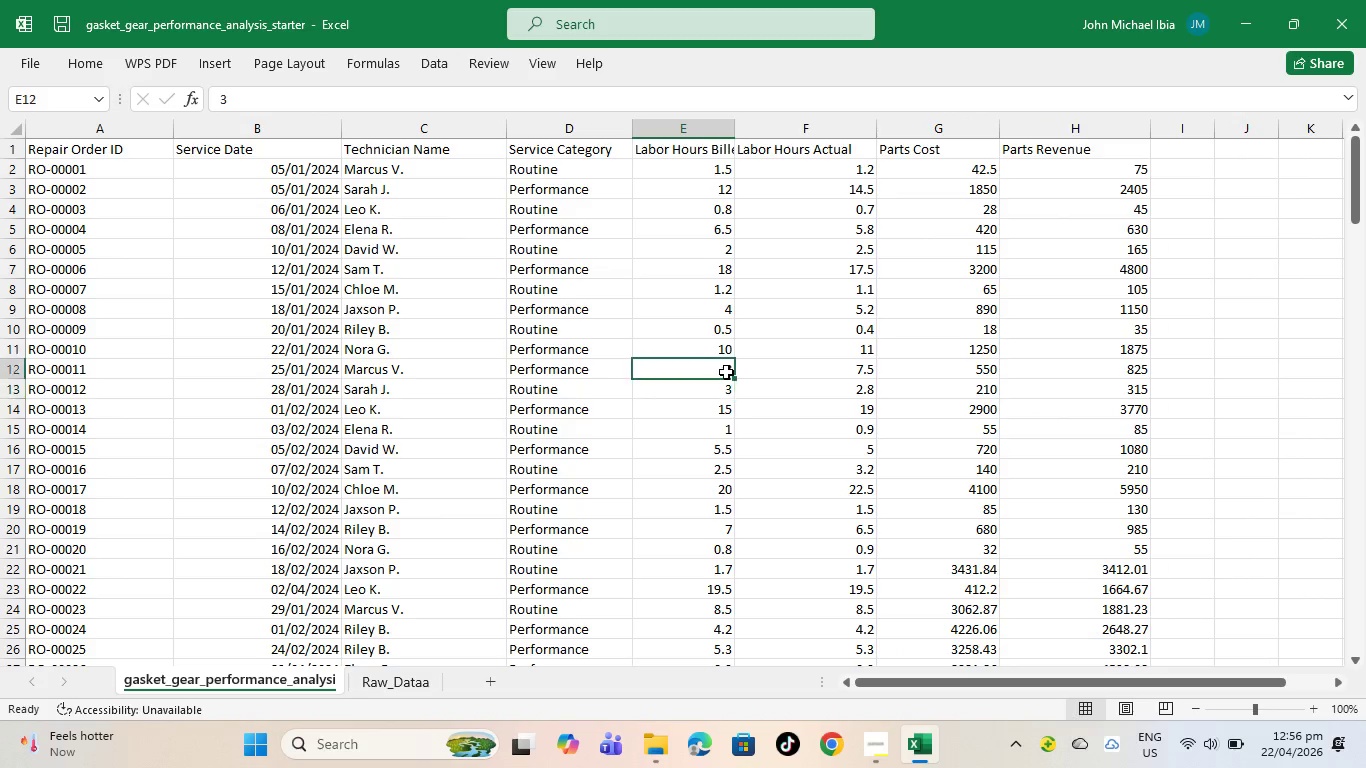 
left_click([726, 372])
 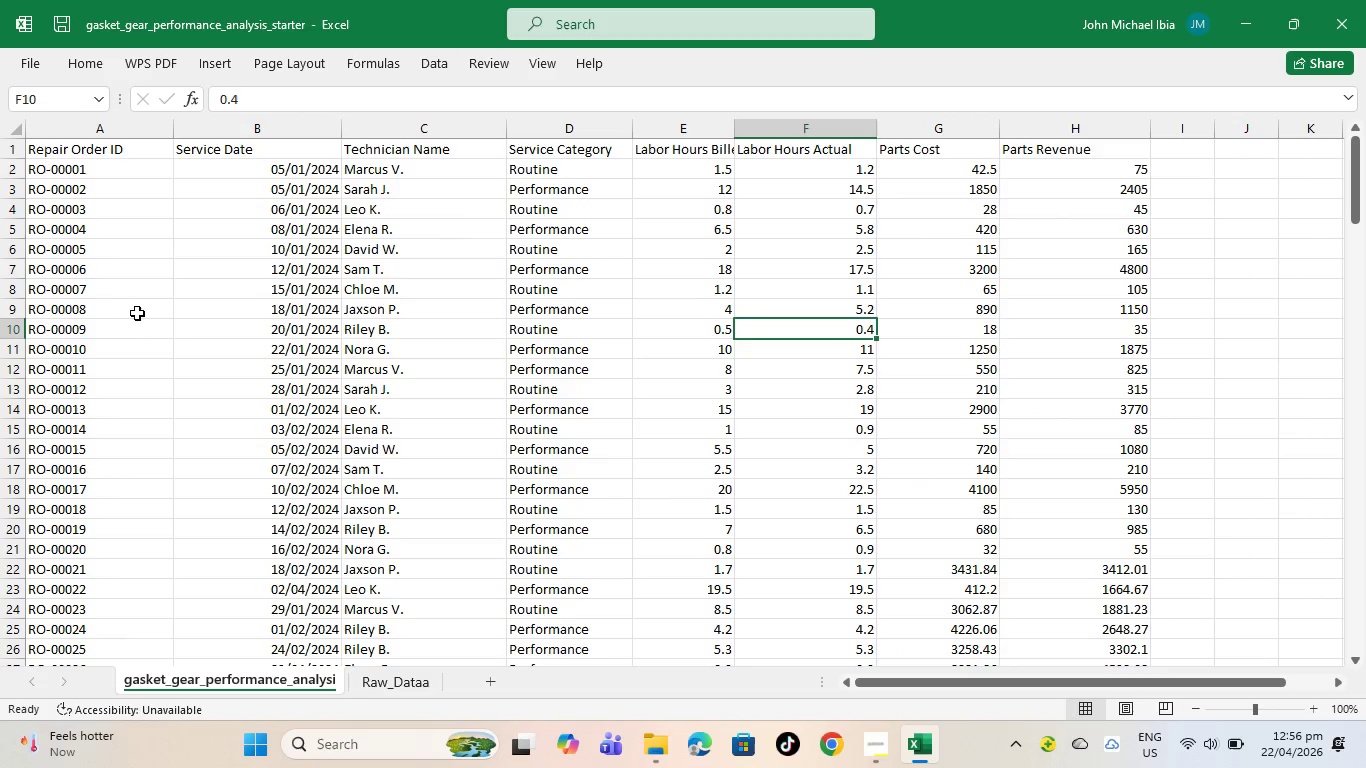 
scroll: coordinate [123, 358], scroll_direction: up, amount: 5.0
 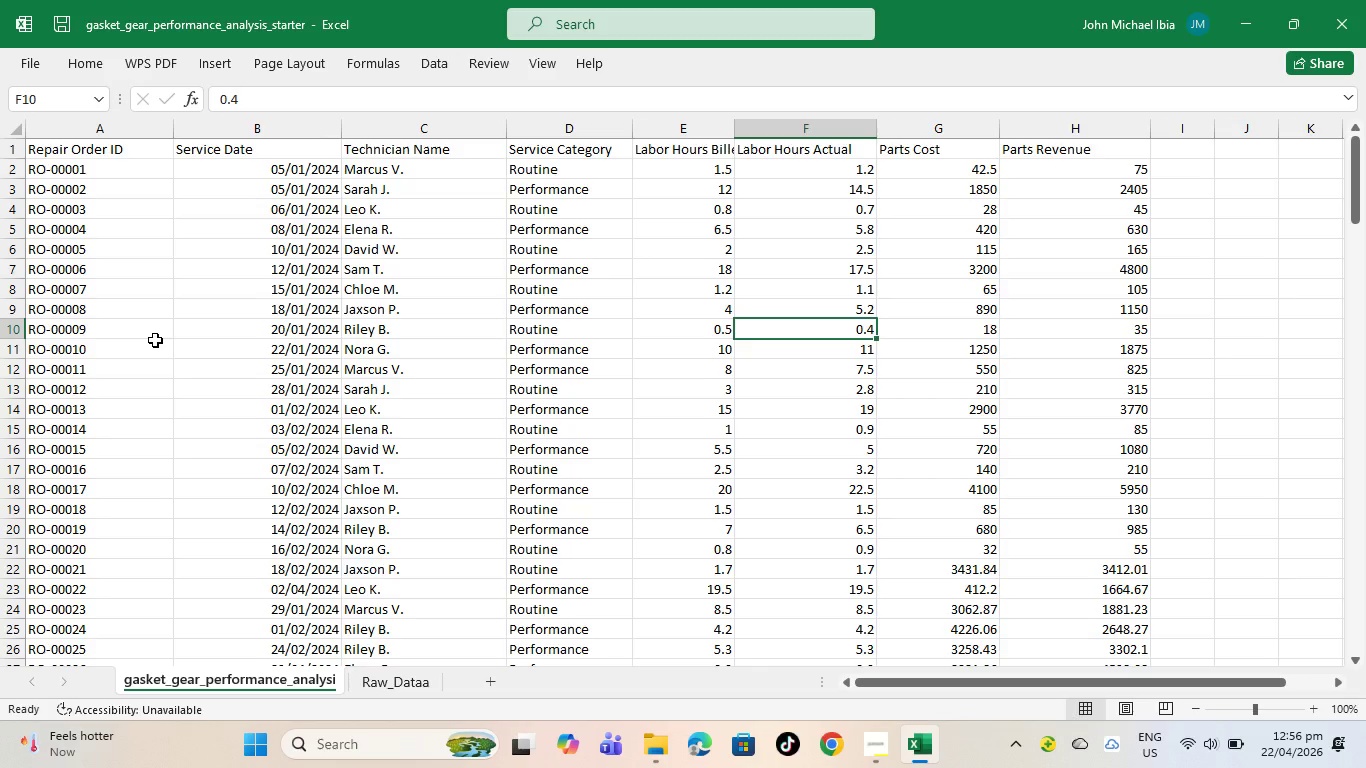 
wait(29.45)
 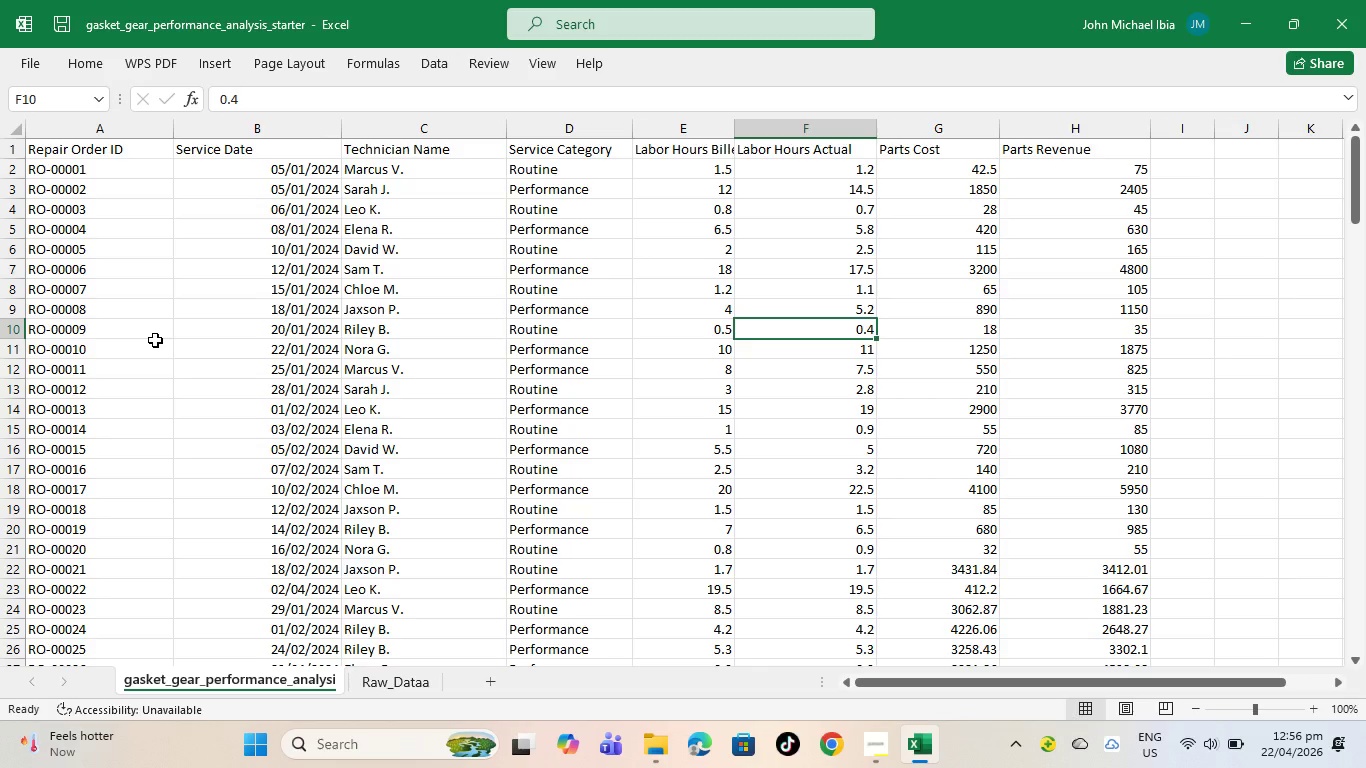 
left_click([411, 692])
 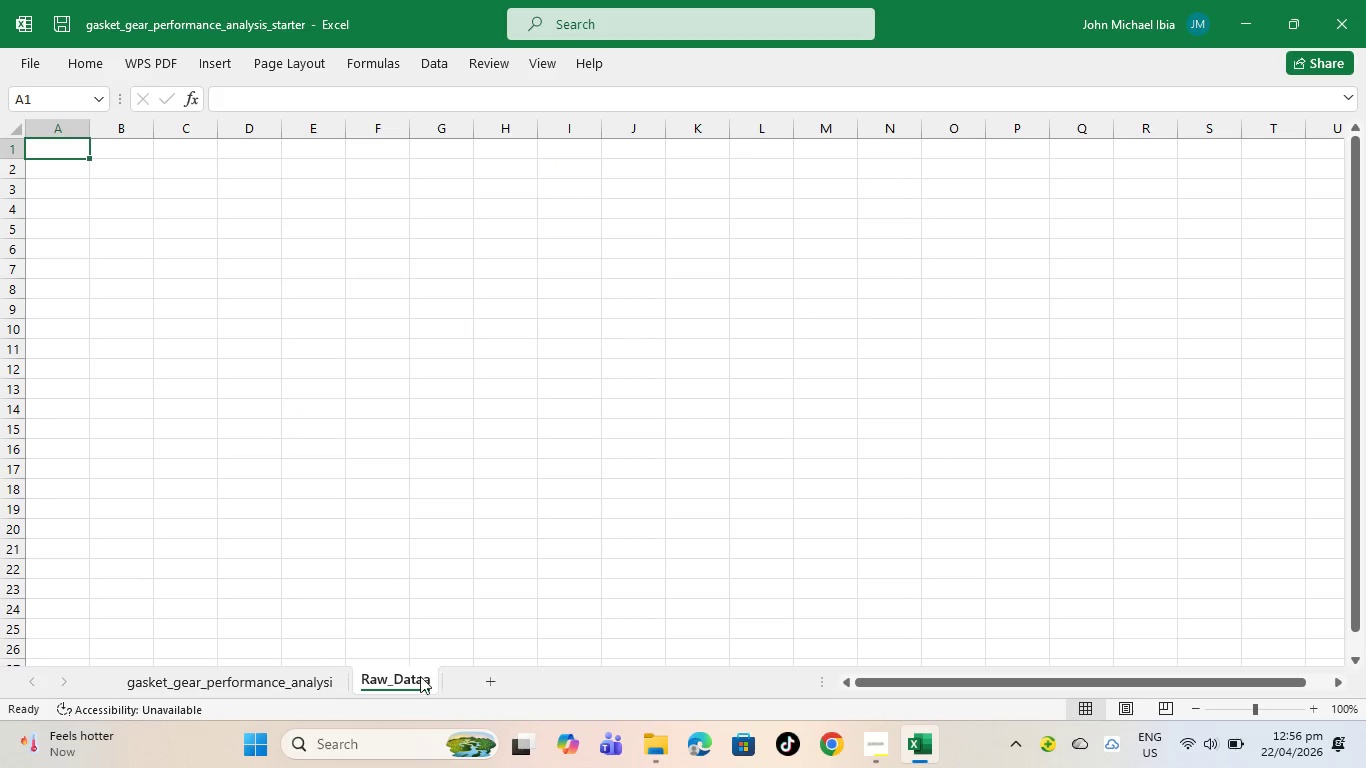 
double_click([419, 676])
 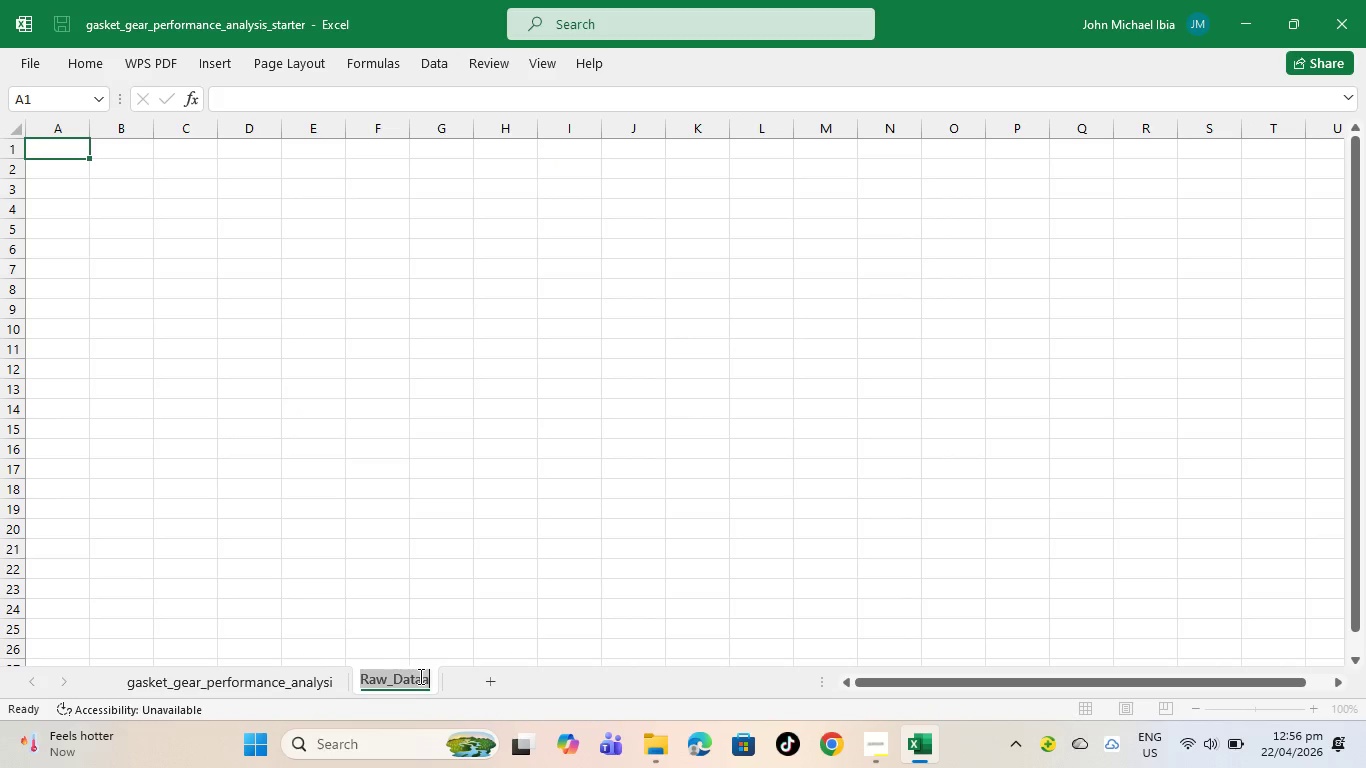 
left_click([419, 676])
 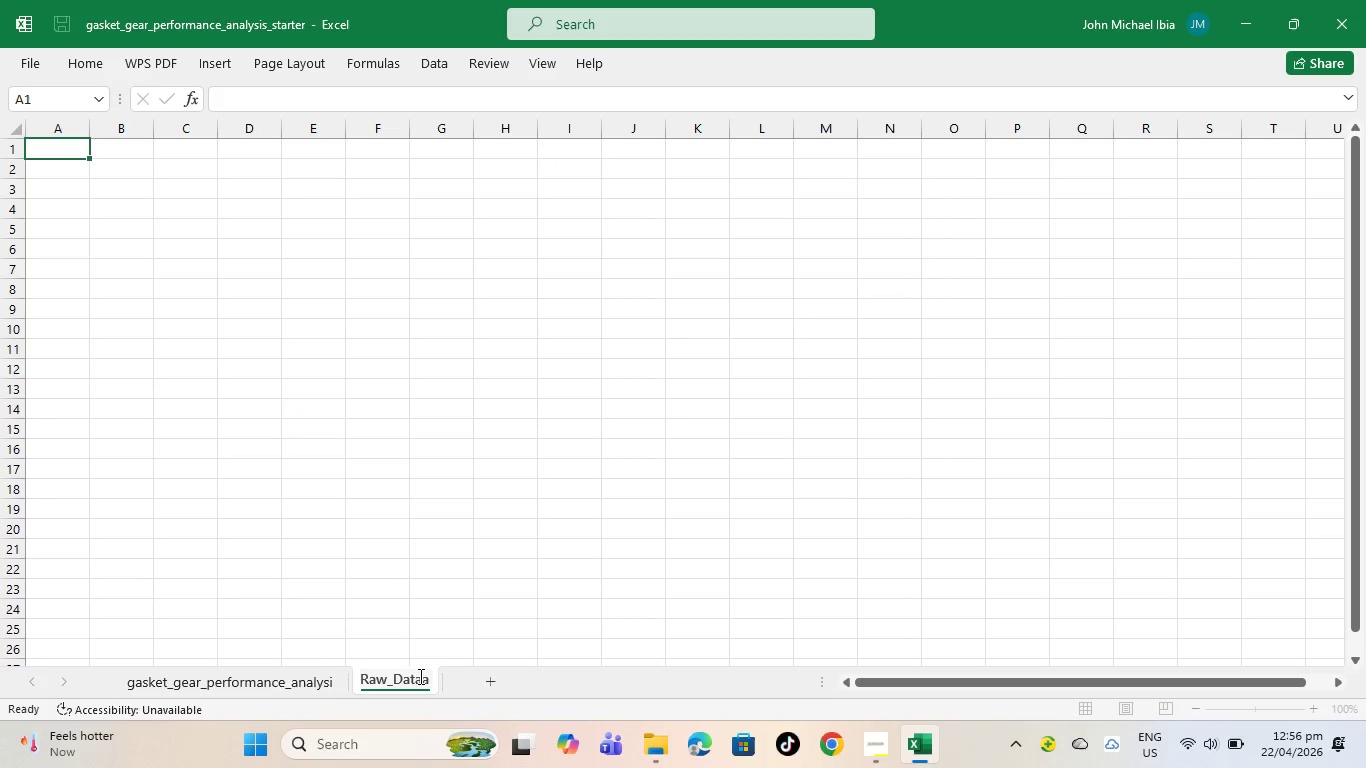 
key(Backspace)
 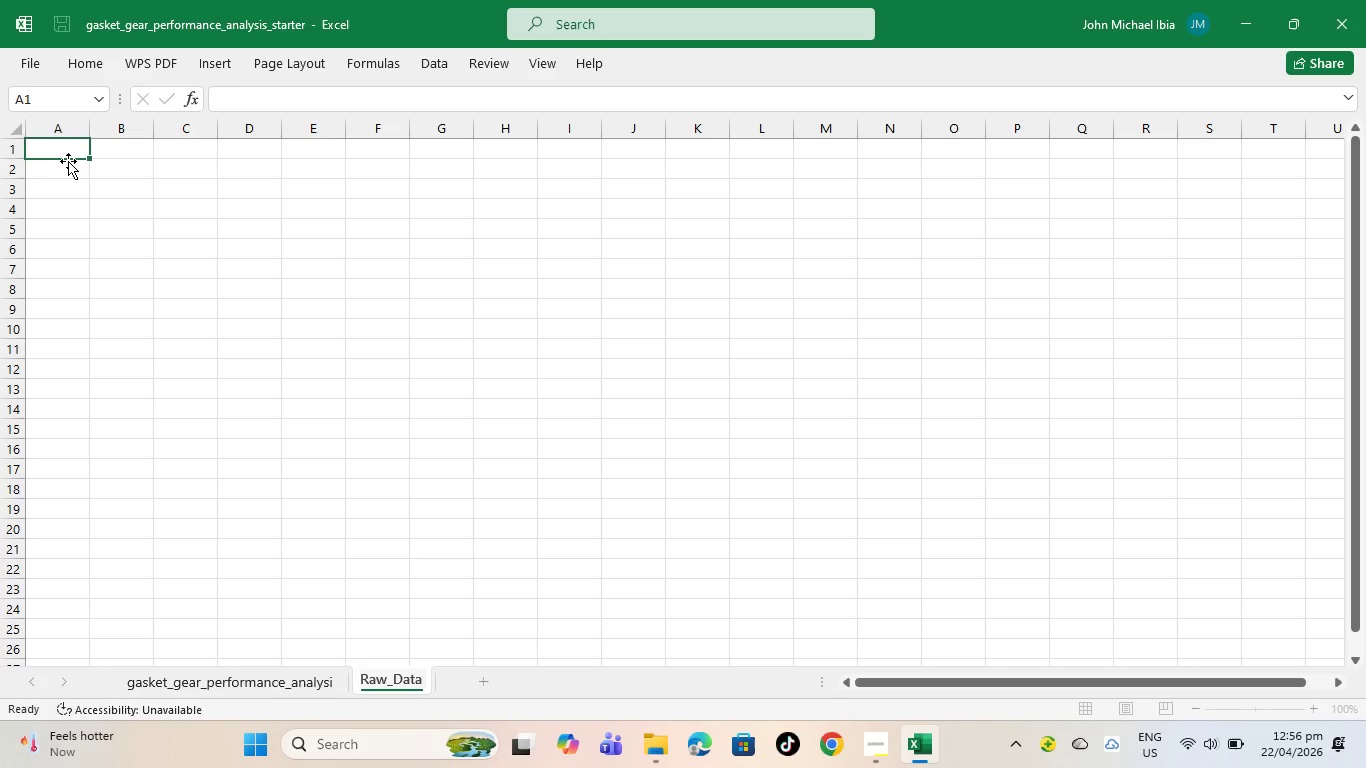 
left_click([75, 149])
 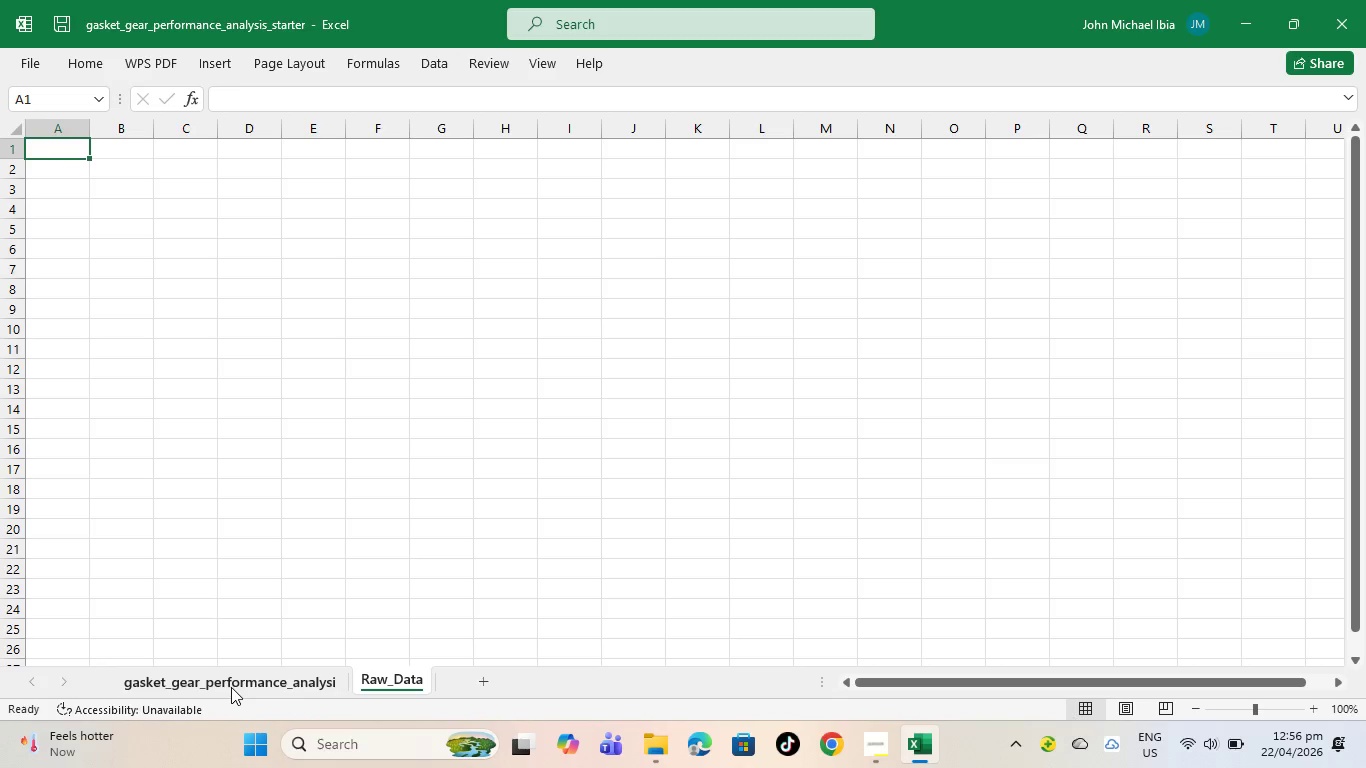 
left_click([235, 679])
 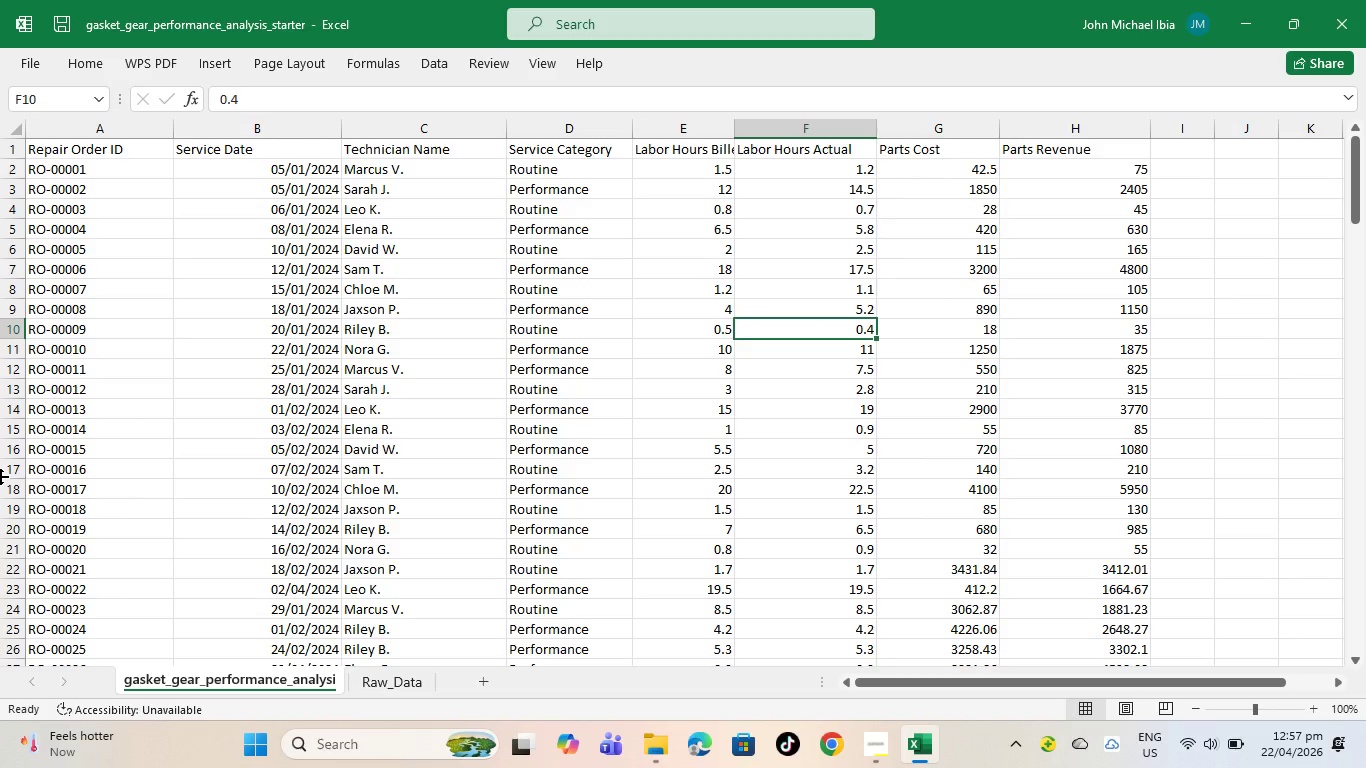 
wait(51.3)
 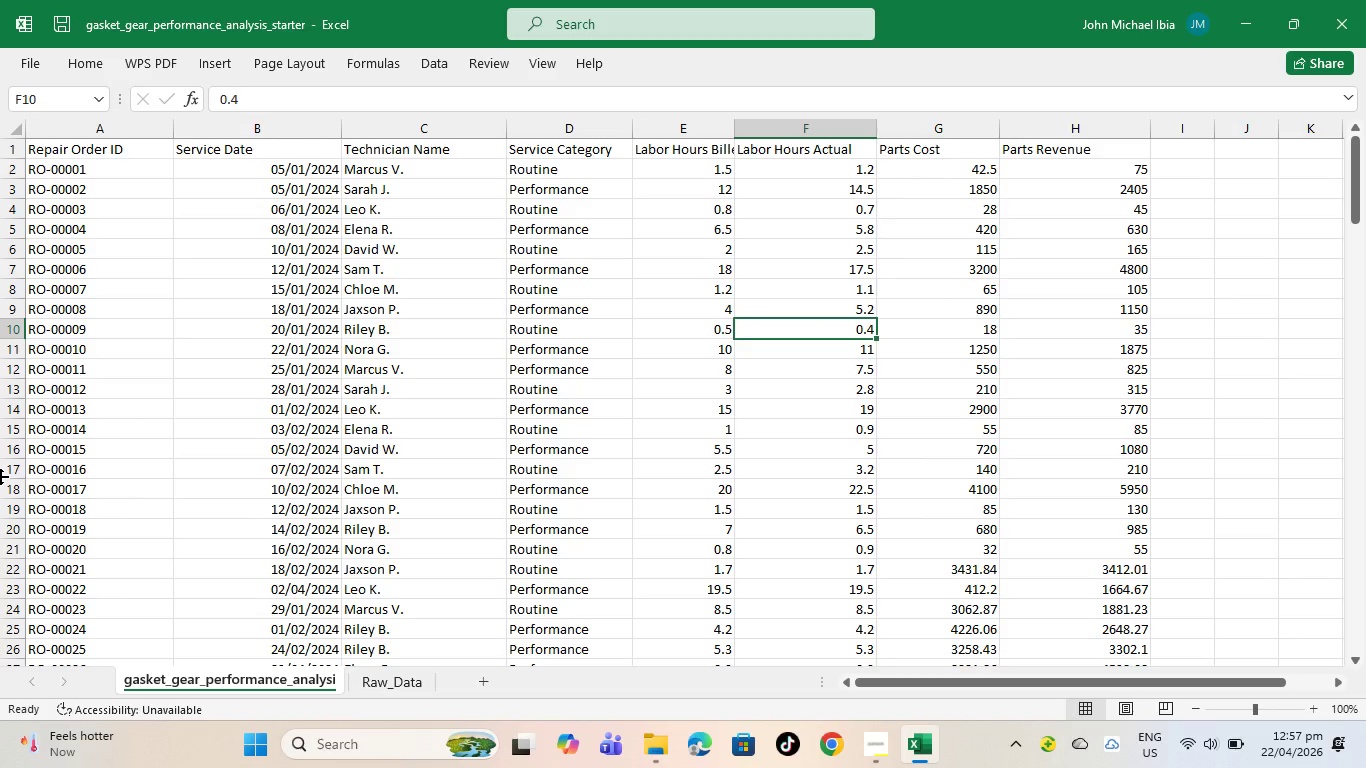 
left_click([94, 147])
 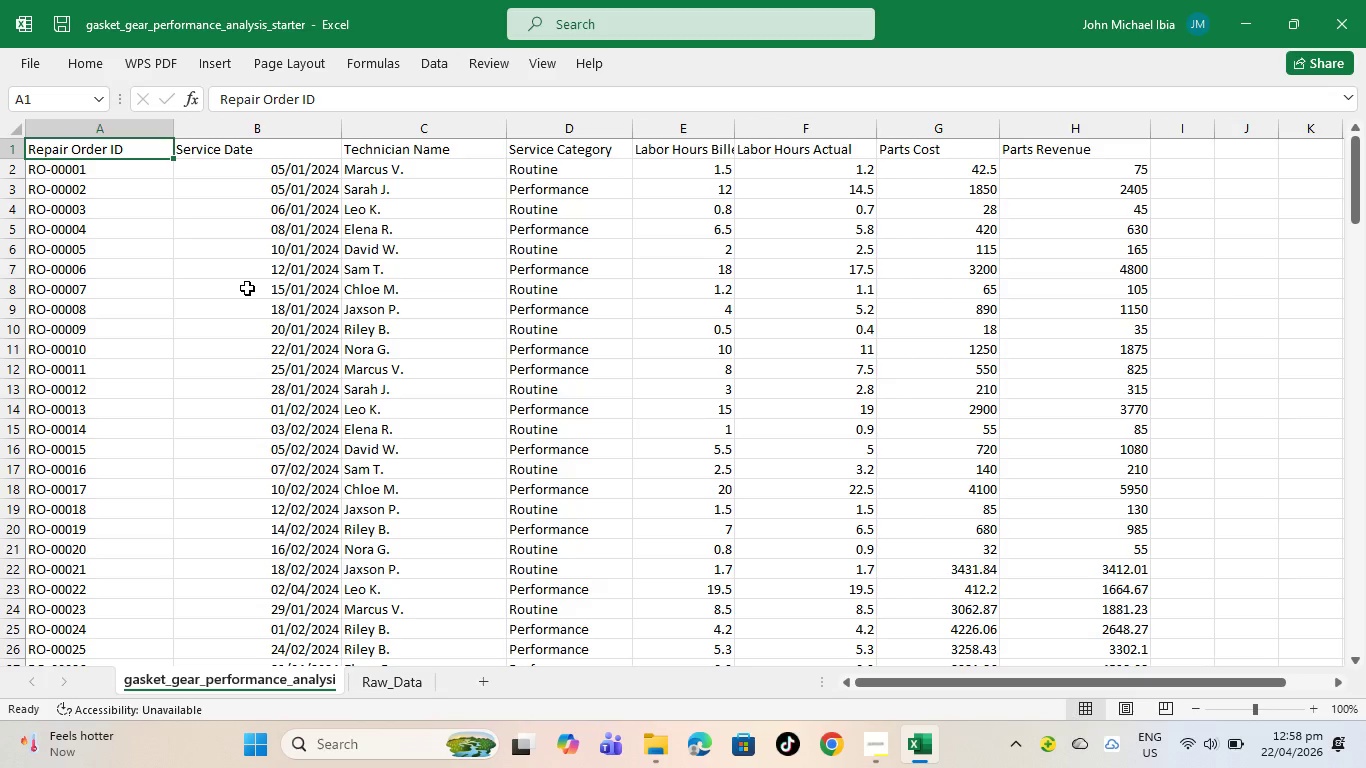 
wait(24.59)
 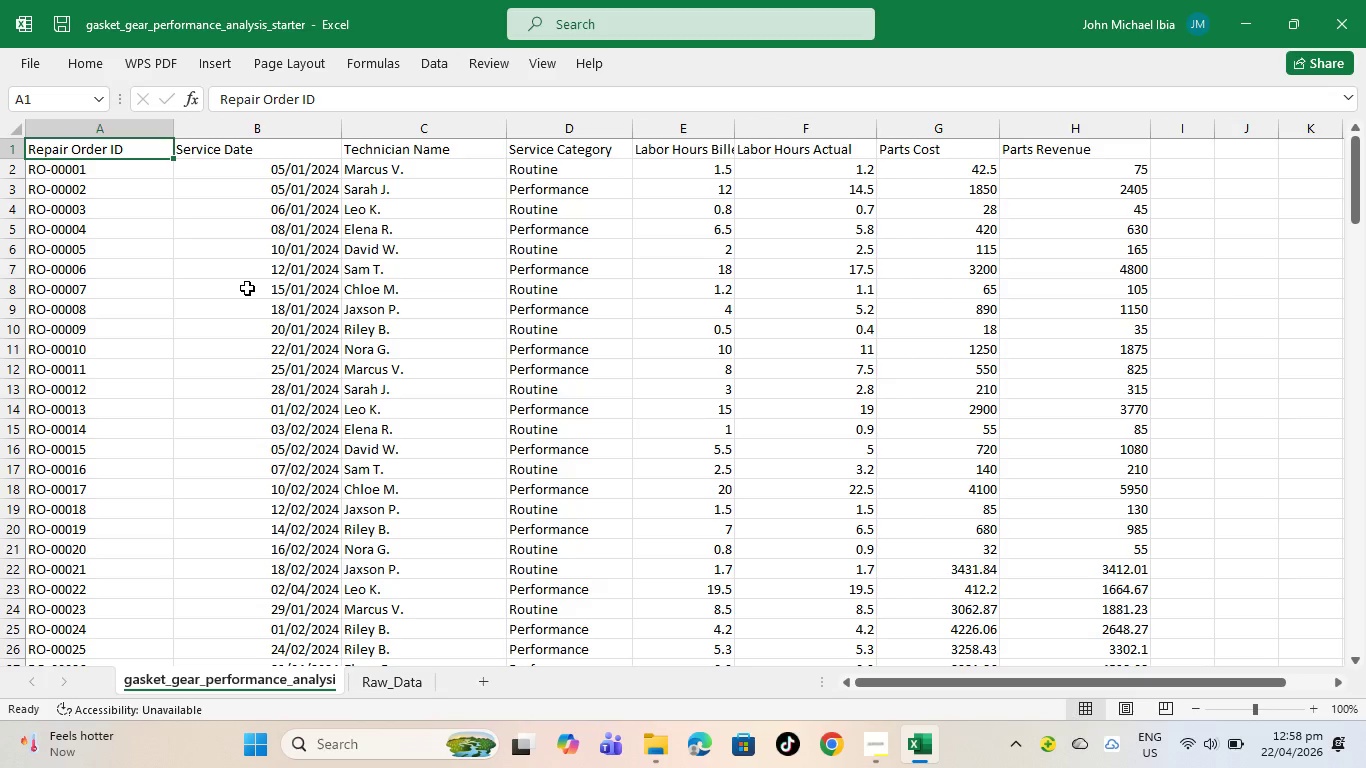 
left_click([279, 167])
 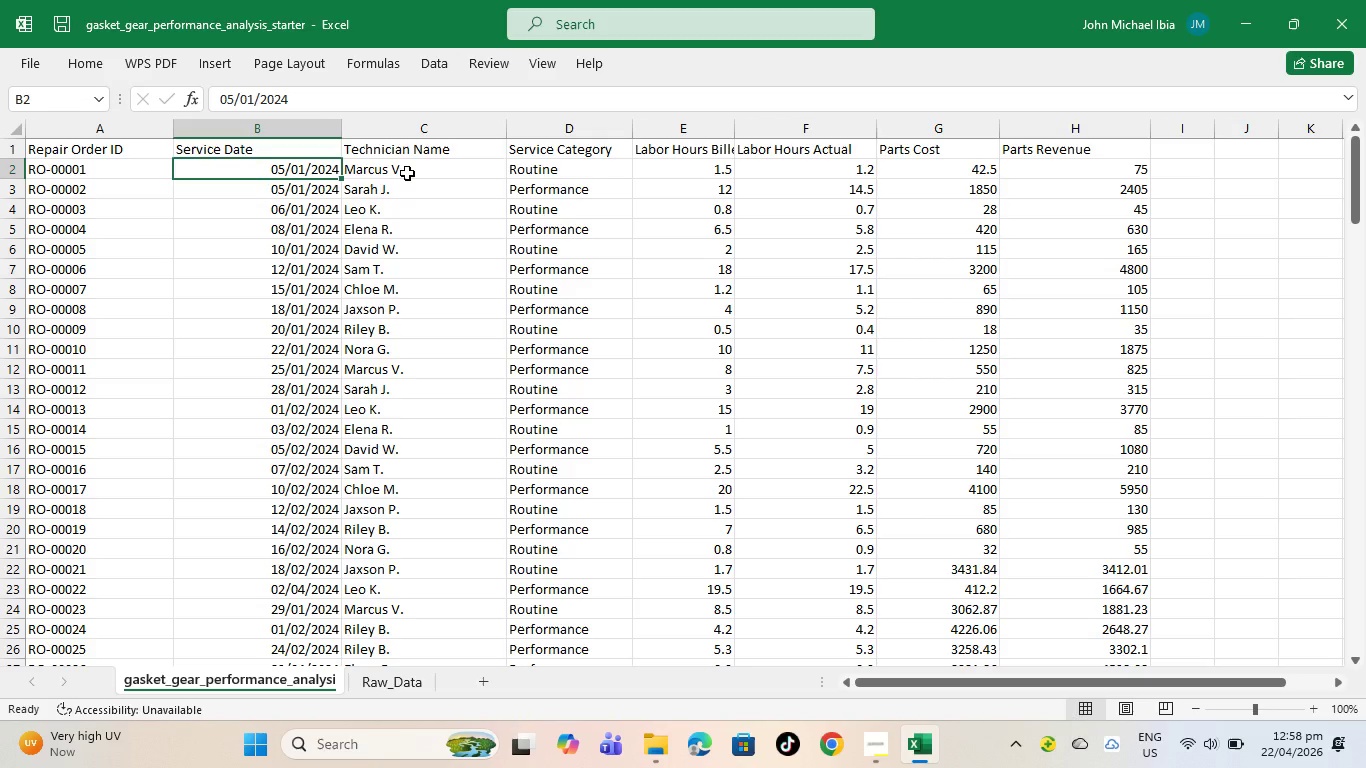 
left_click([407, 173])
 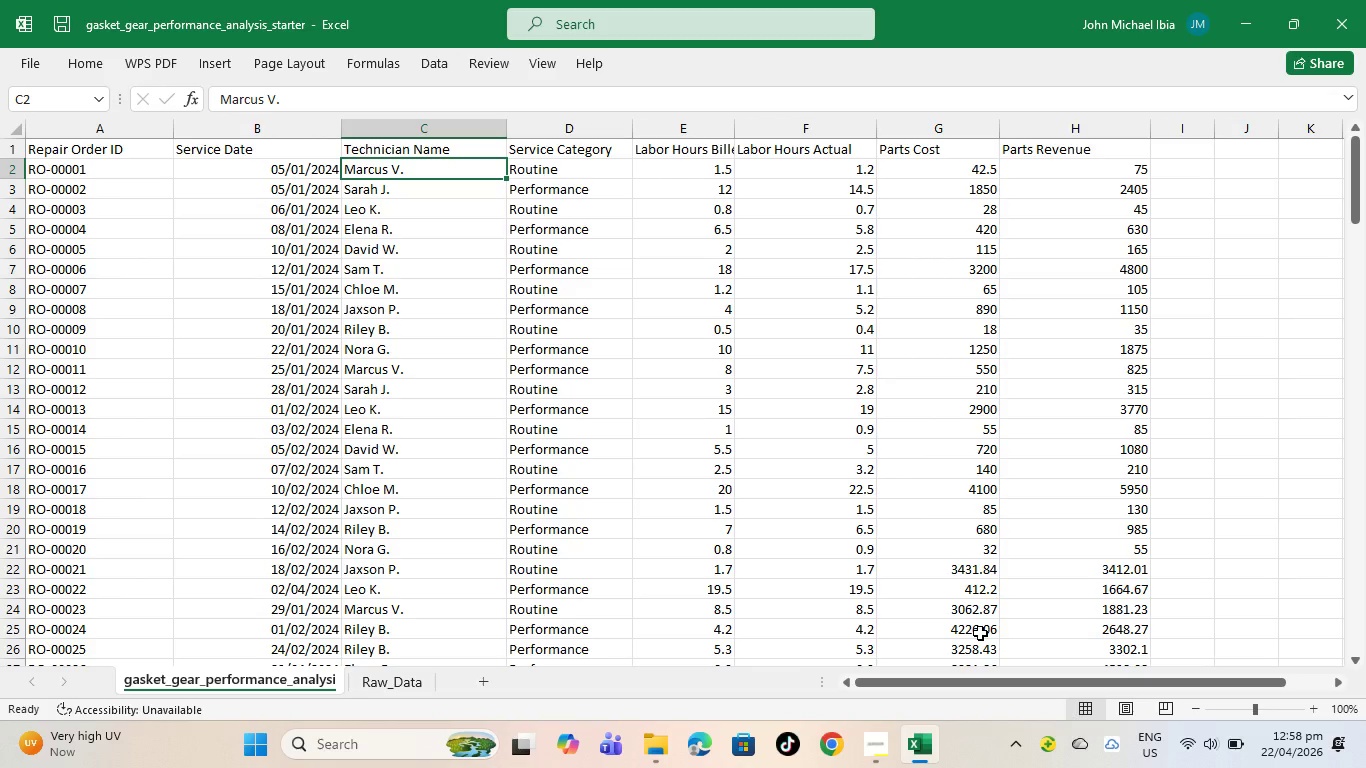 
wait(44.61)
 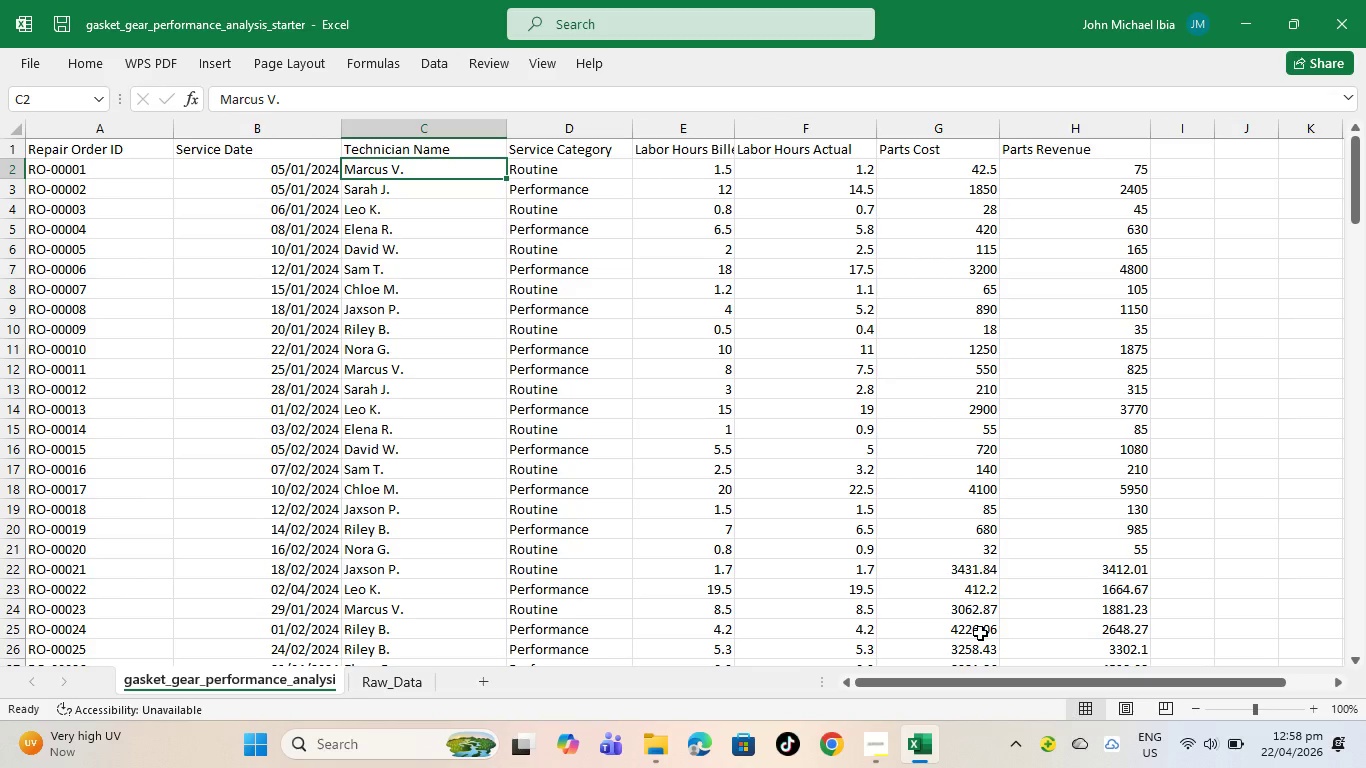 
left_click_drag(start_coordinate=[97, 149], to_coordinate=[166, 632])
 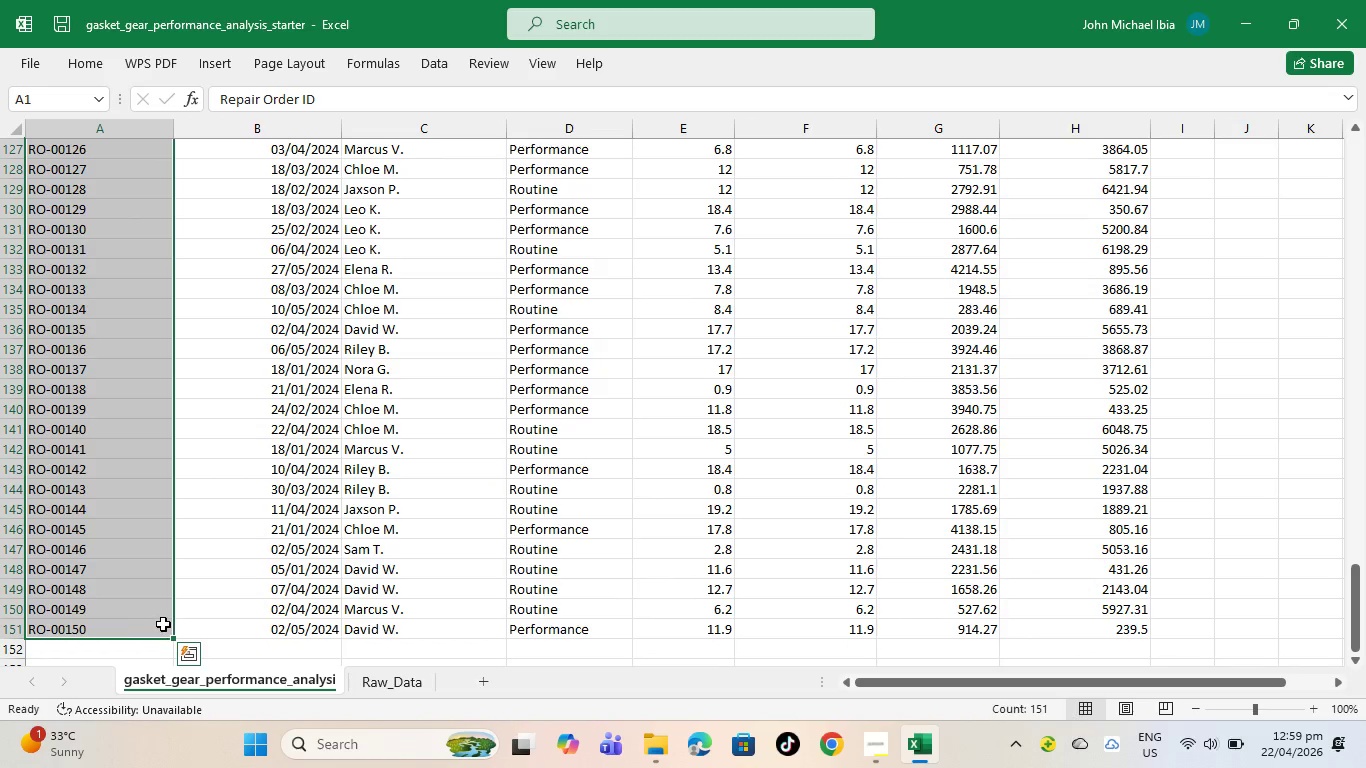 
hold_key(key=ControlLeft, duration=0.84)
 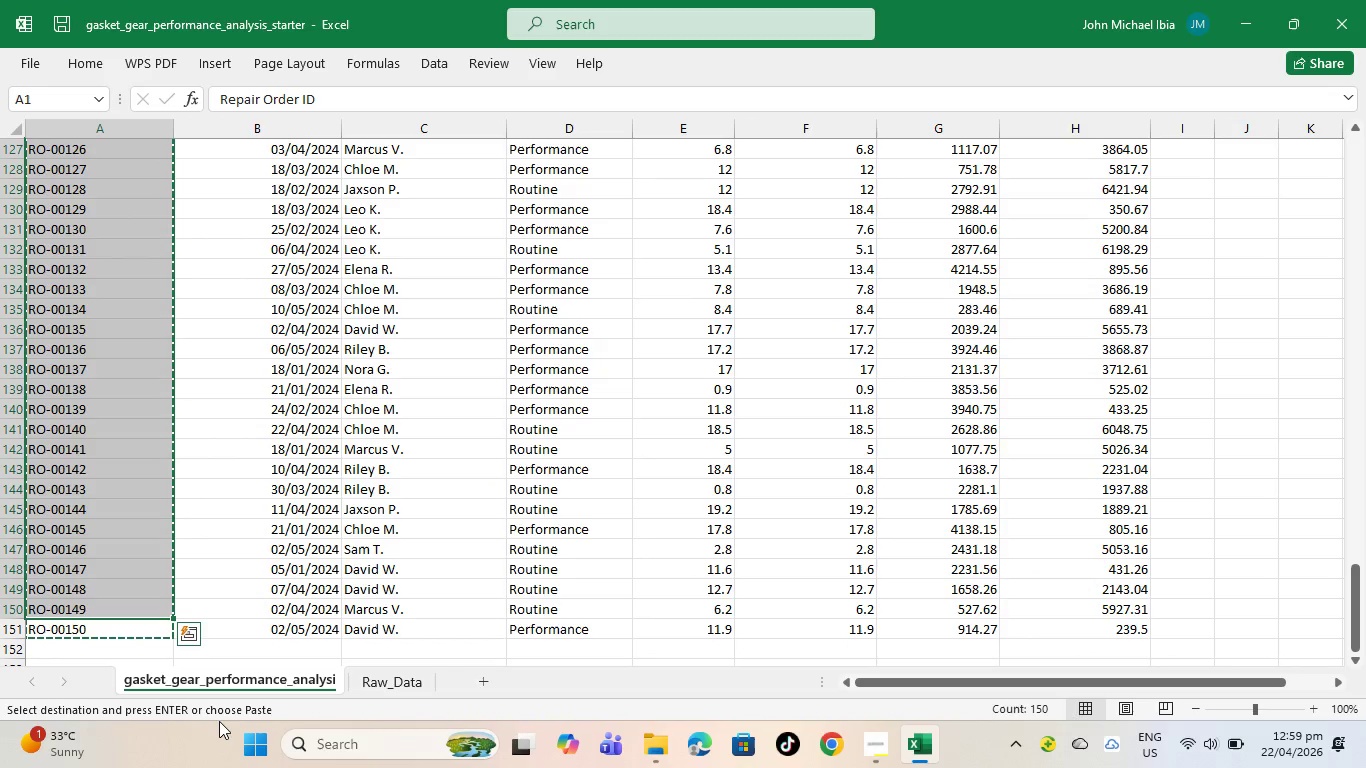 
hold_key(key=C, duration=0.31)
 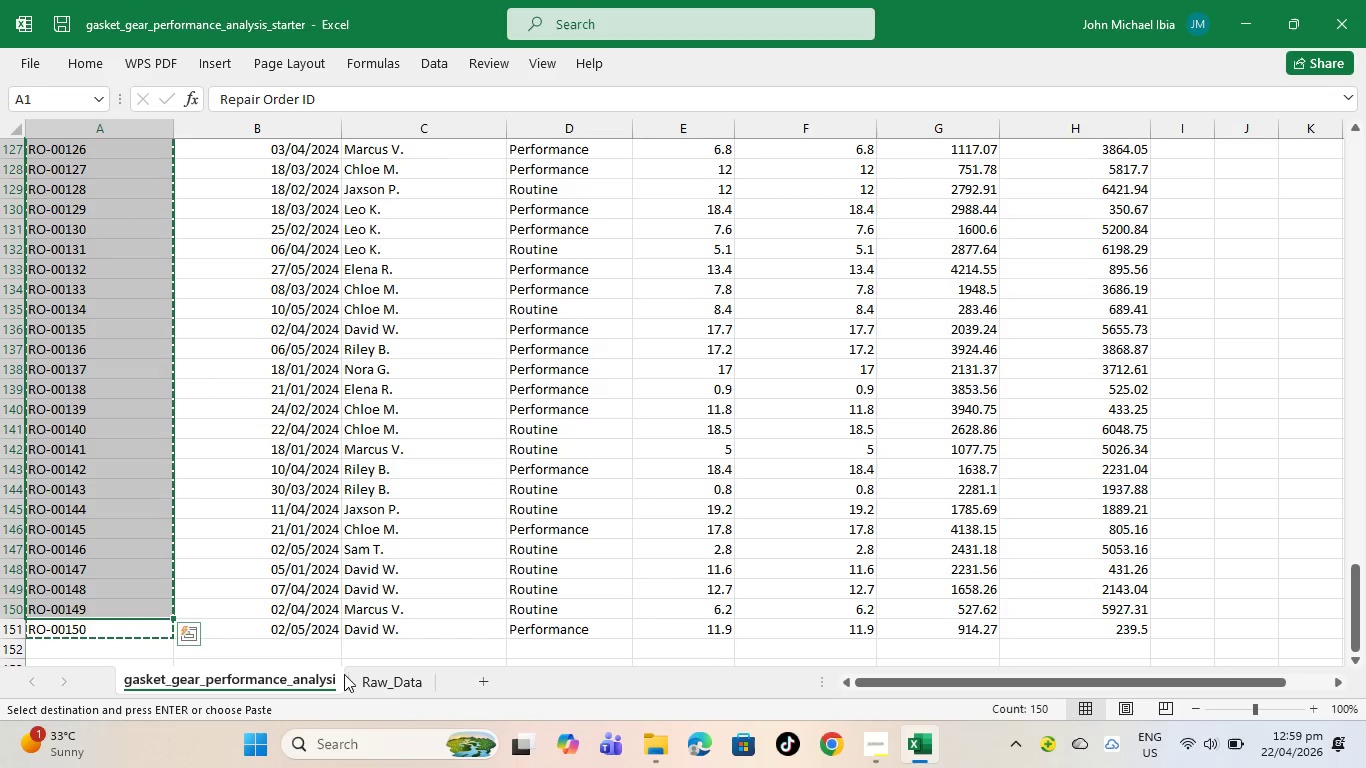 
left_click([374, 684])
 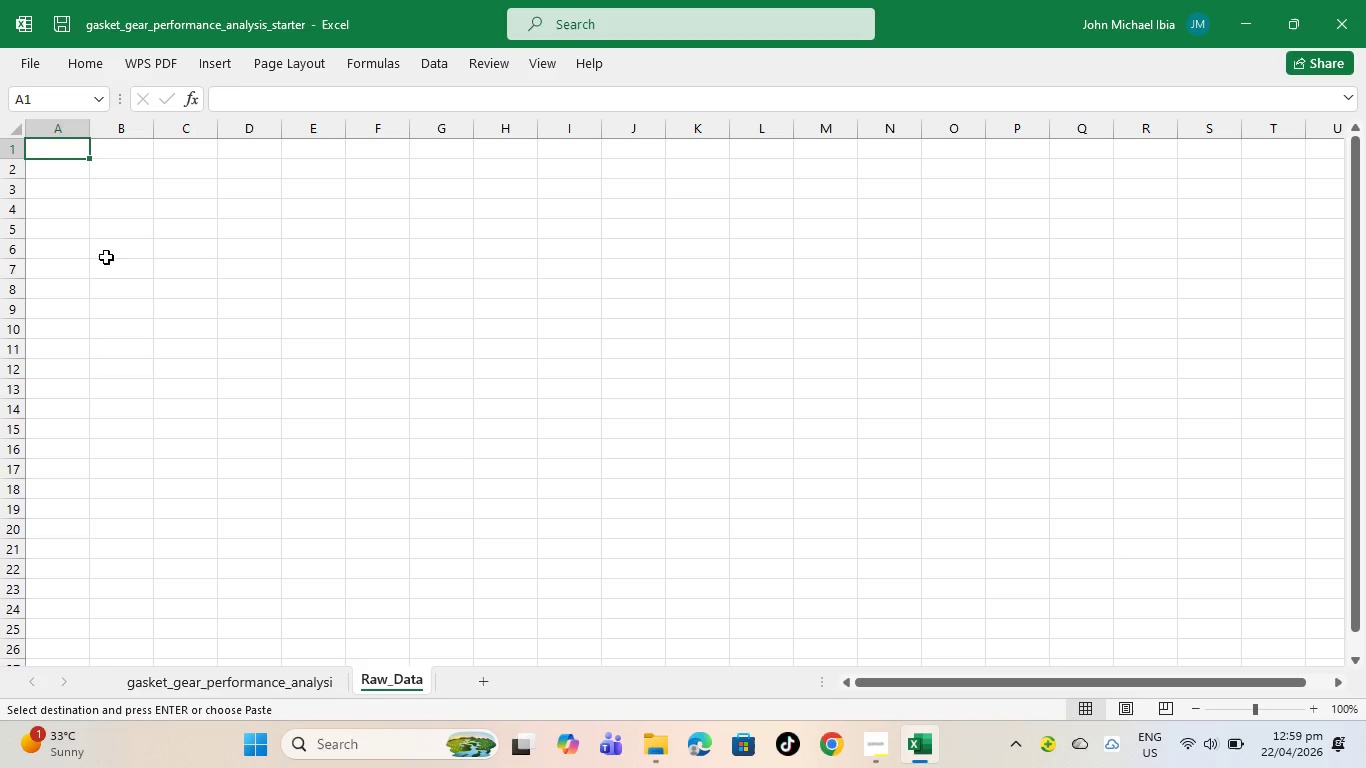 
key(Control+V)
 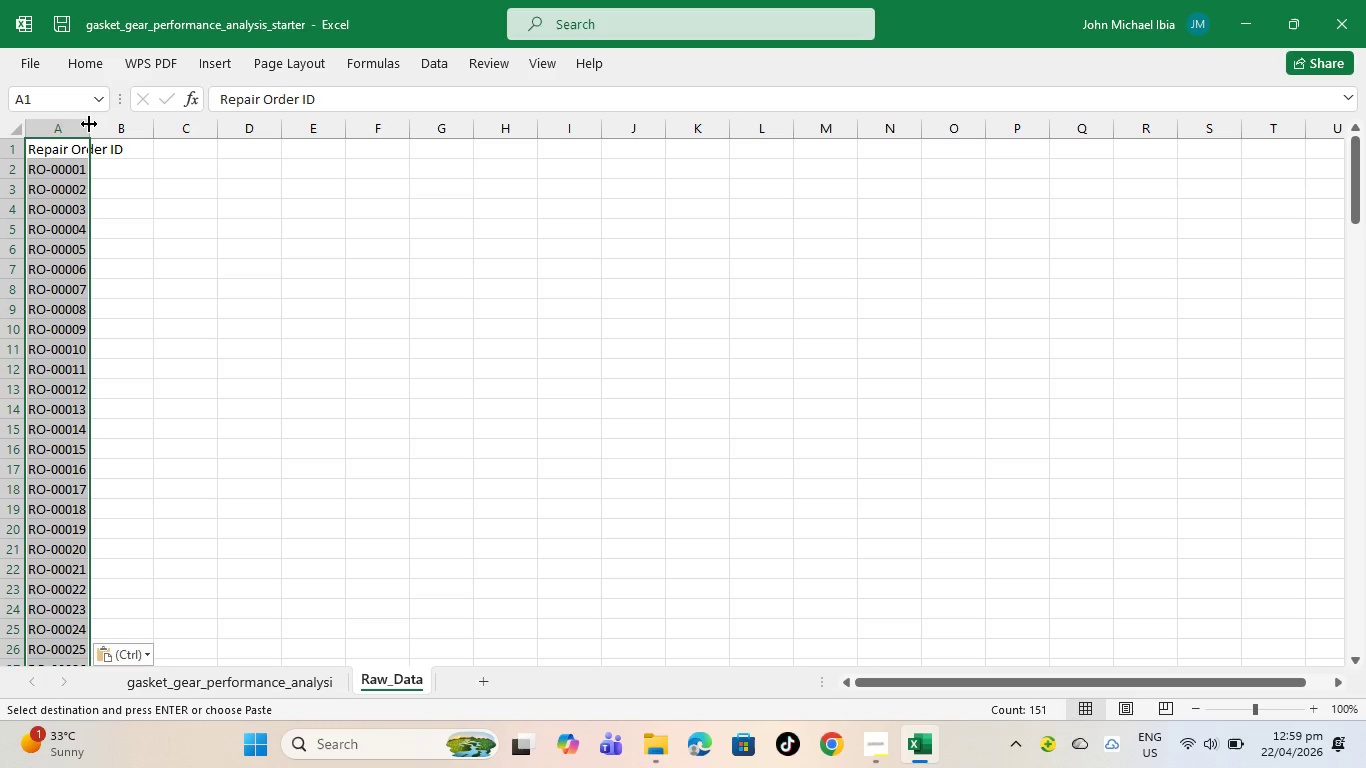 
left_click_drag(start_coordinate=[89, 124], to_coordinate=[152, 124])
 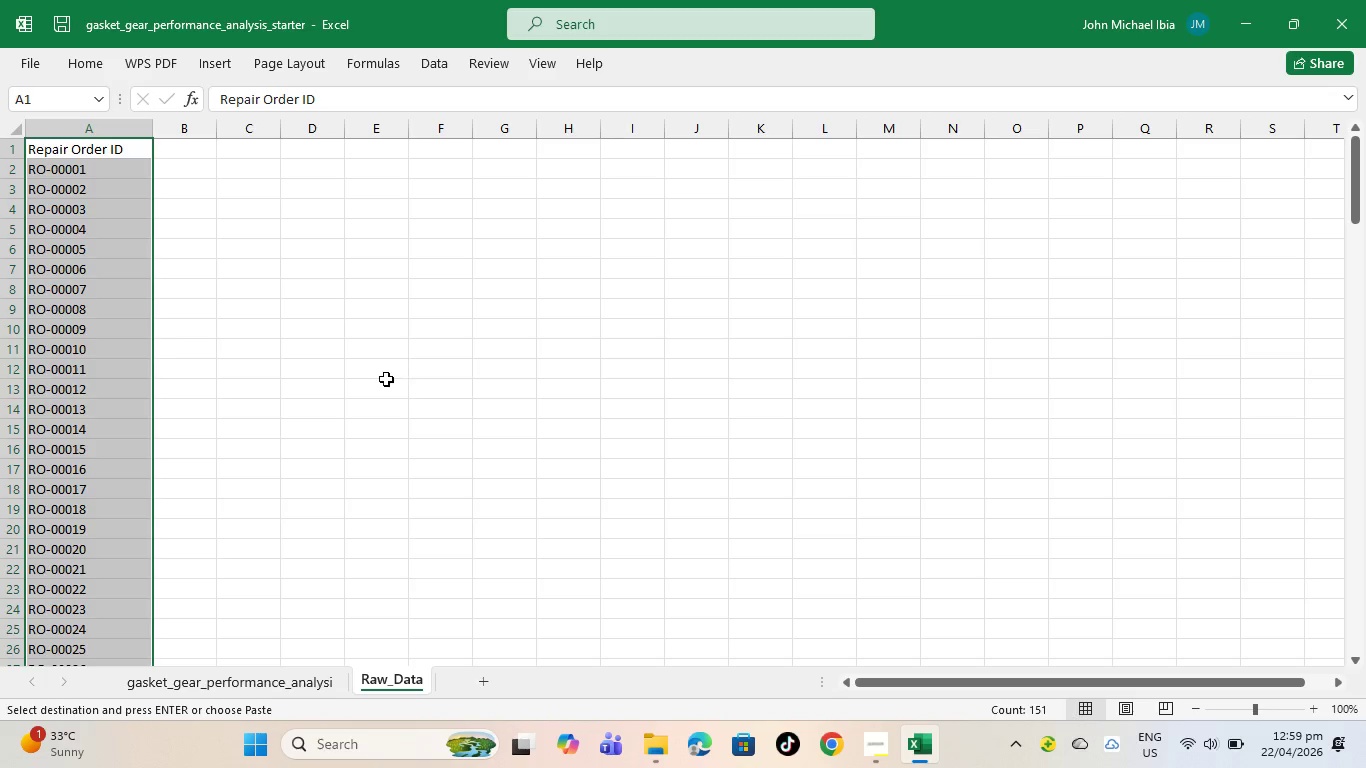 
left_click([385, 381])
 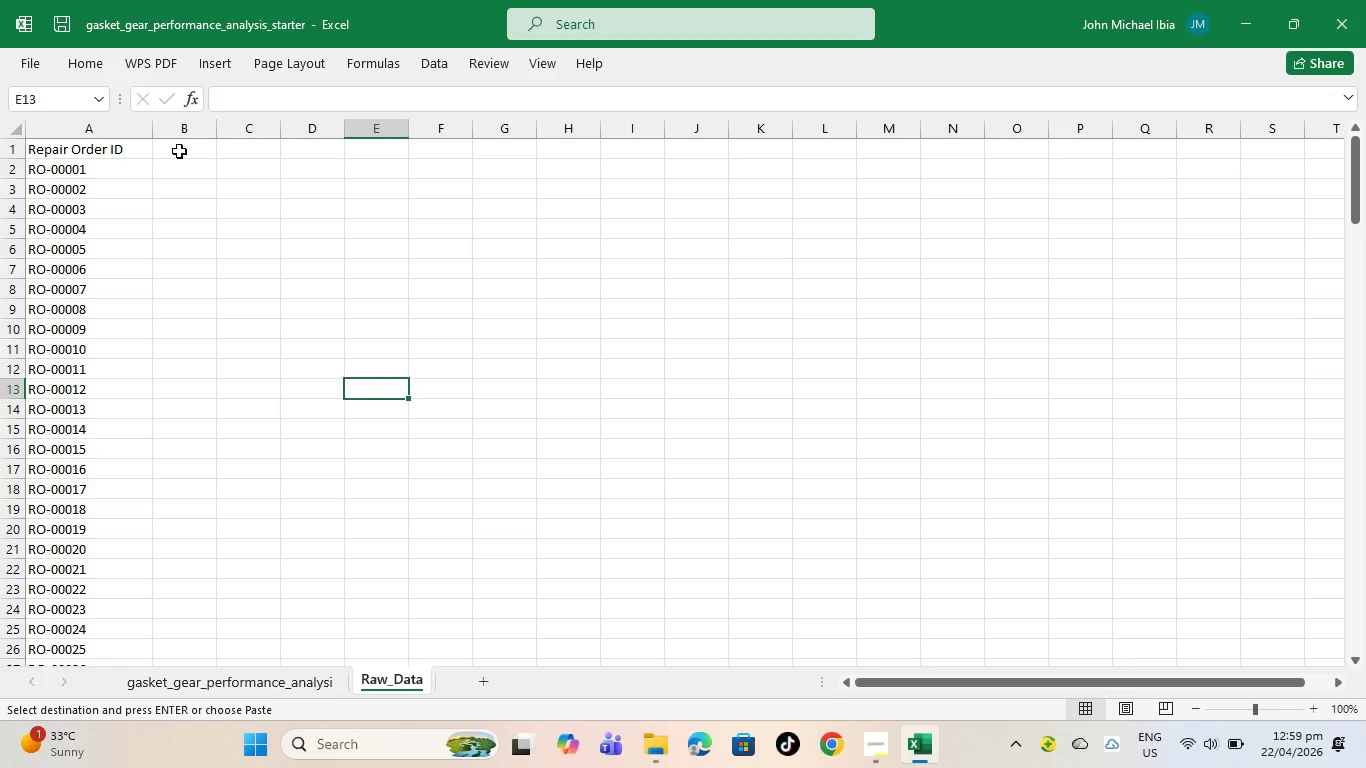 
left_click([179, 151])
 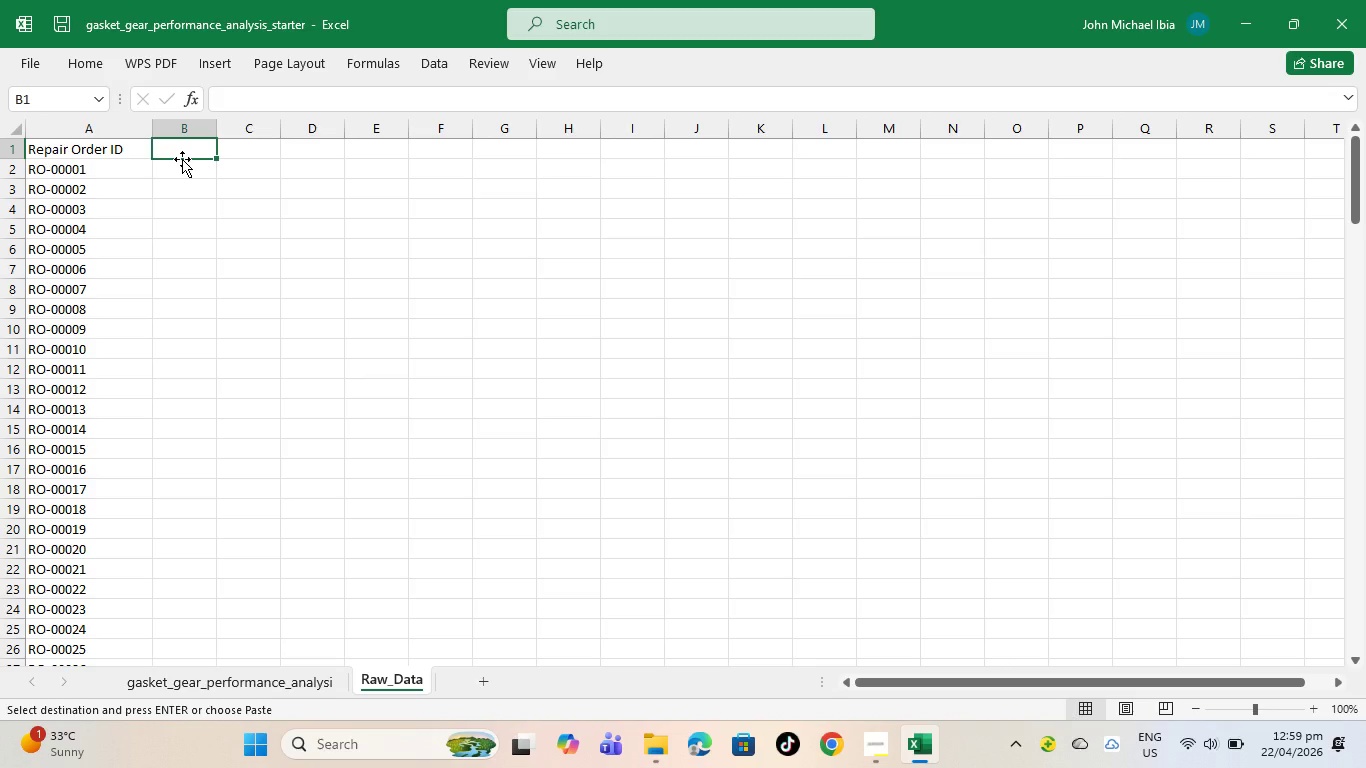 
wait(8.97)
 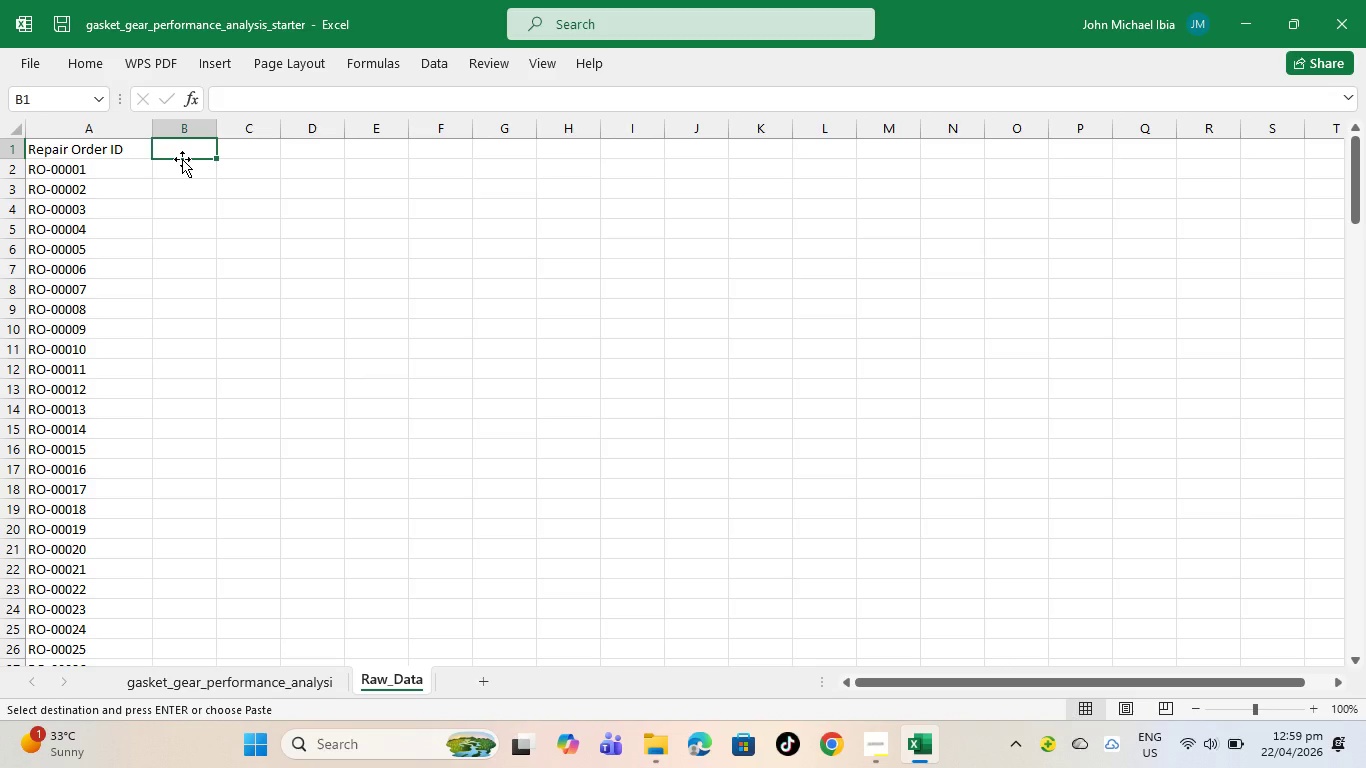 
left_click([282, 684])
 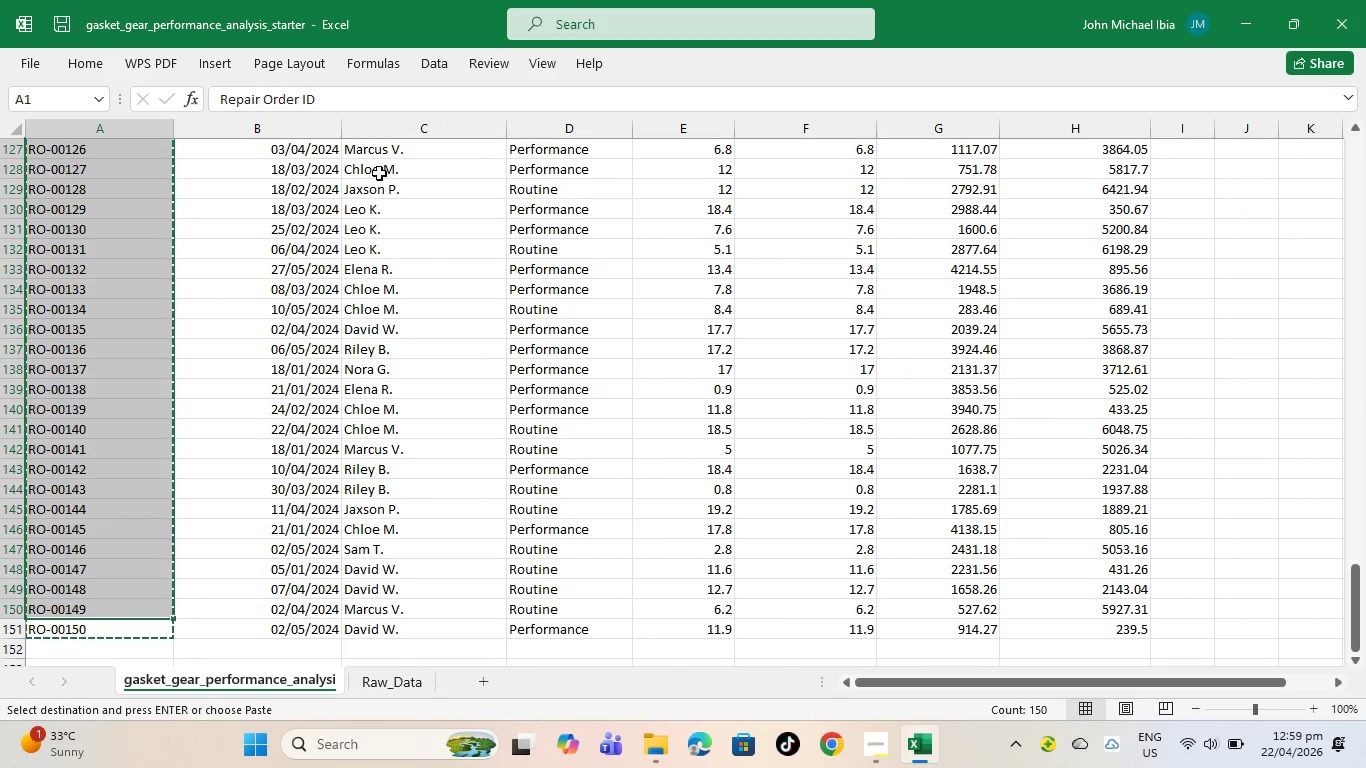 
scroll: coordinate [268, 261], scroll_direction: up, amount: 47.0
 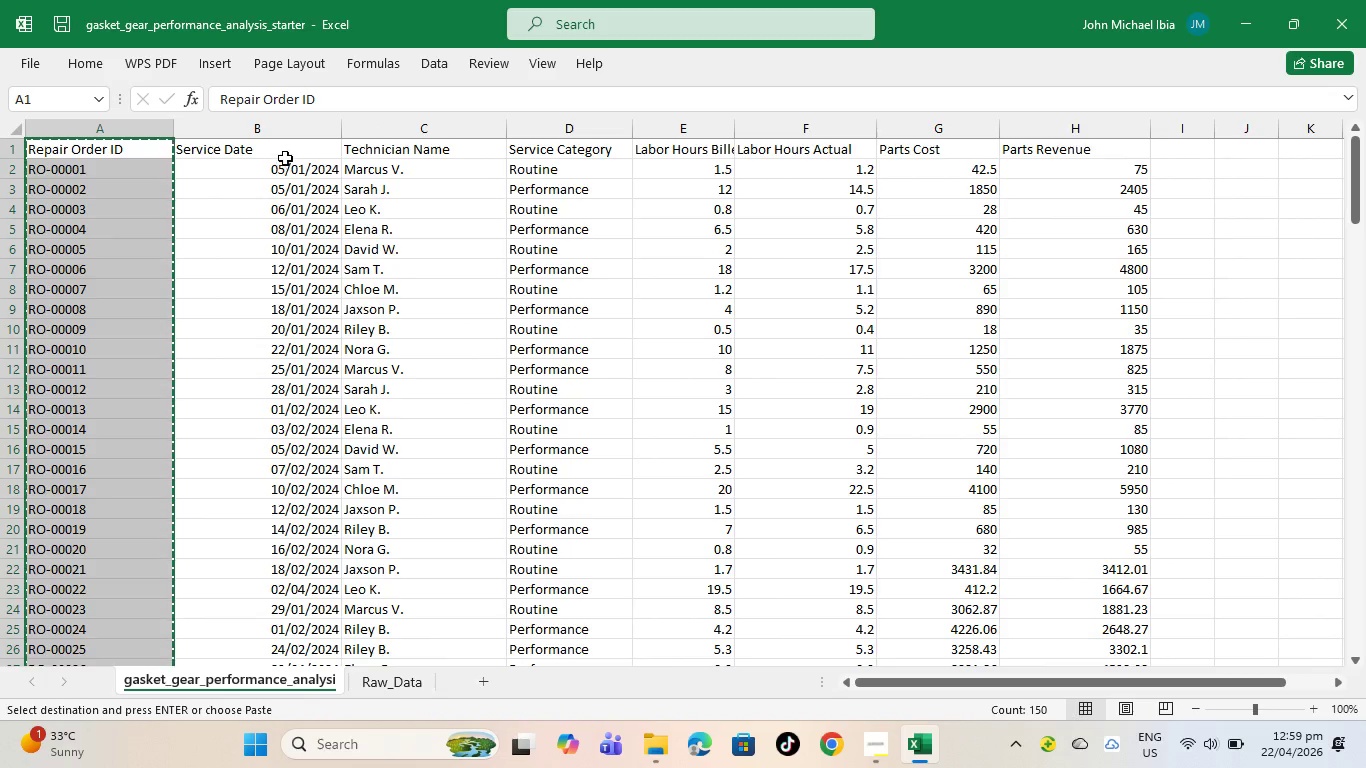 
left_click([288, 153])
 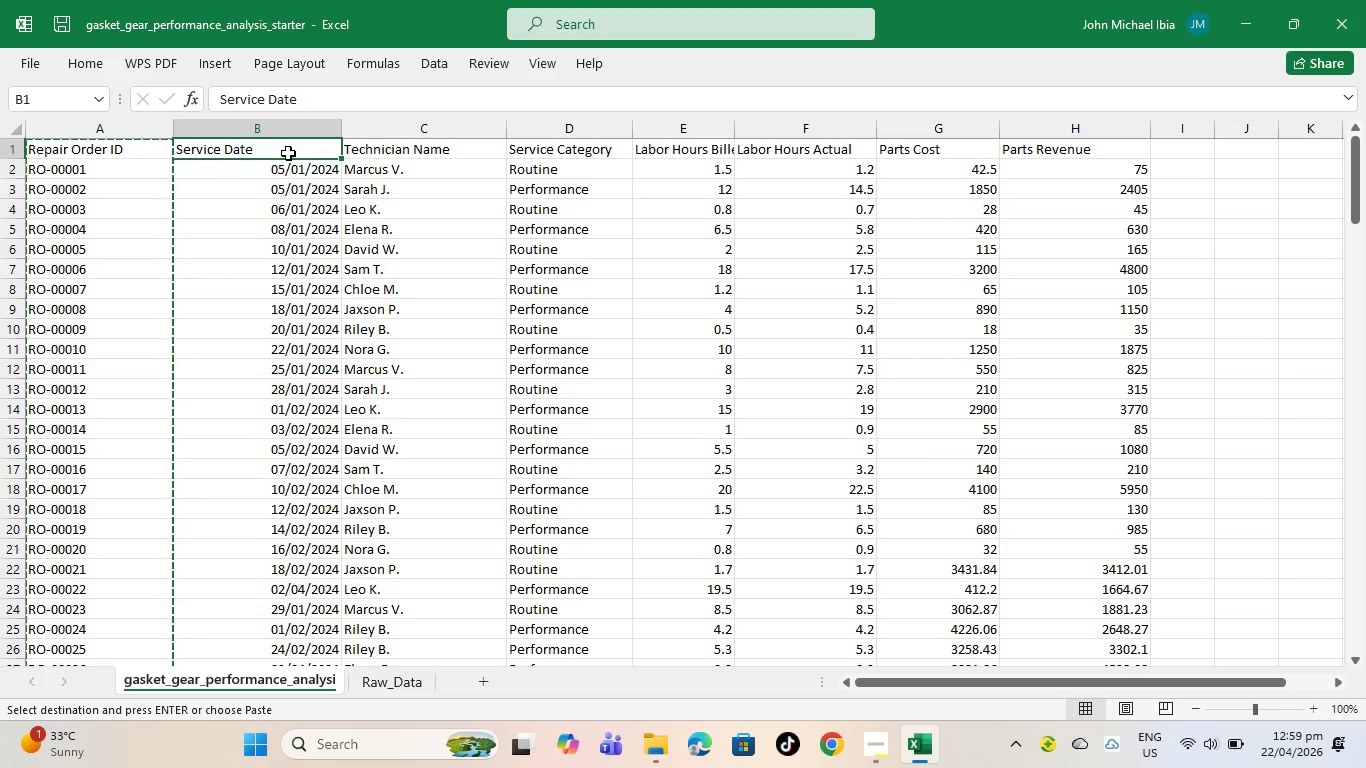 
left_click([288, 153])
 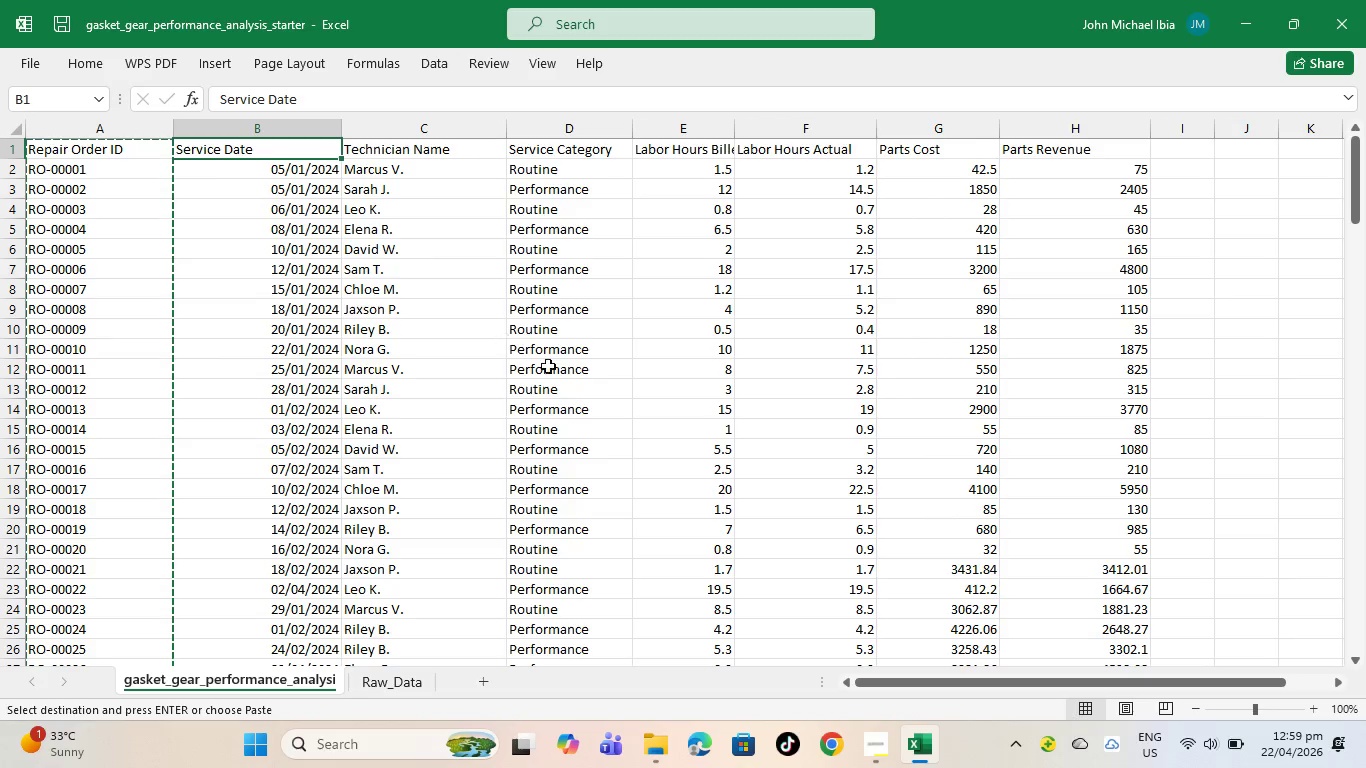 
left_click([547, 371])
 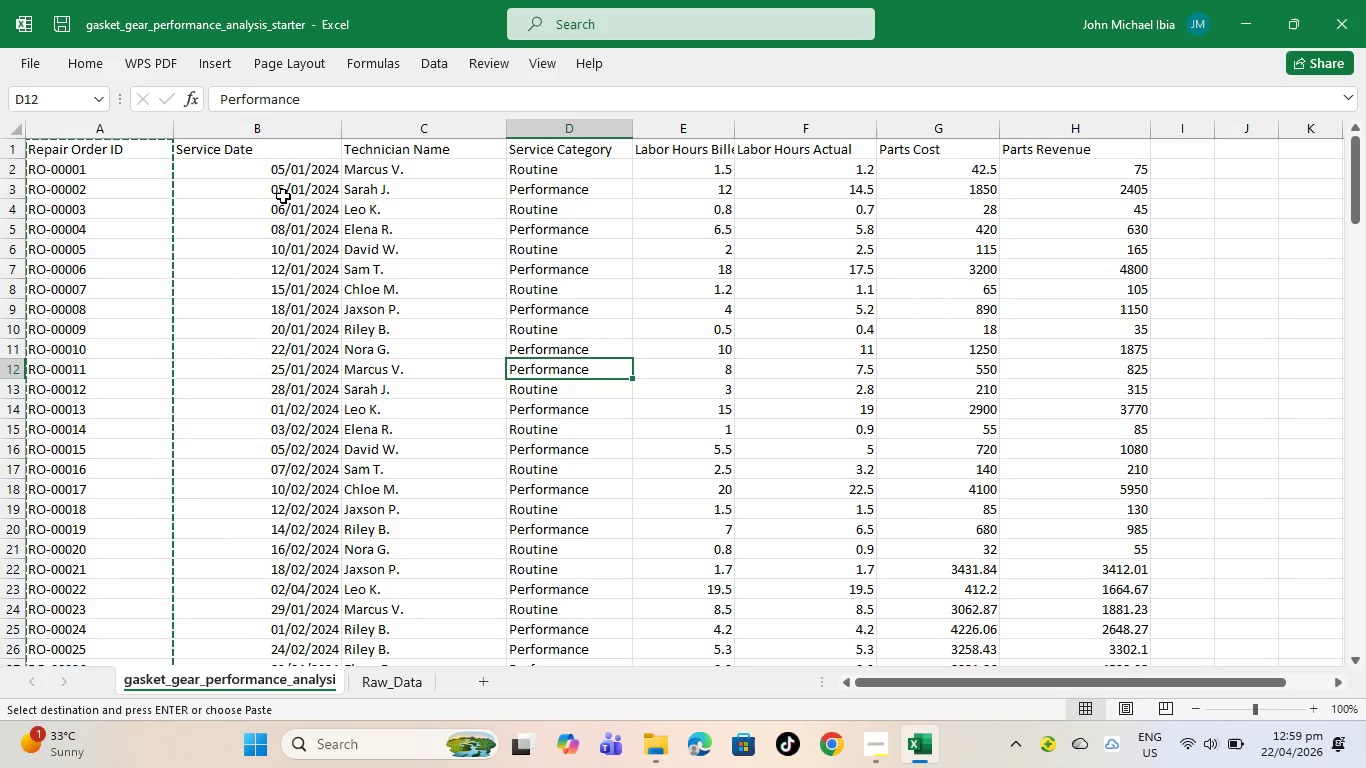 
left_click([263, 400])
 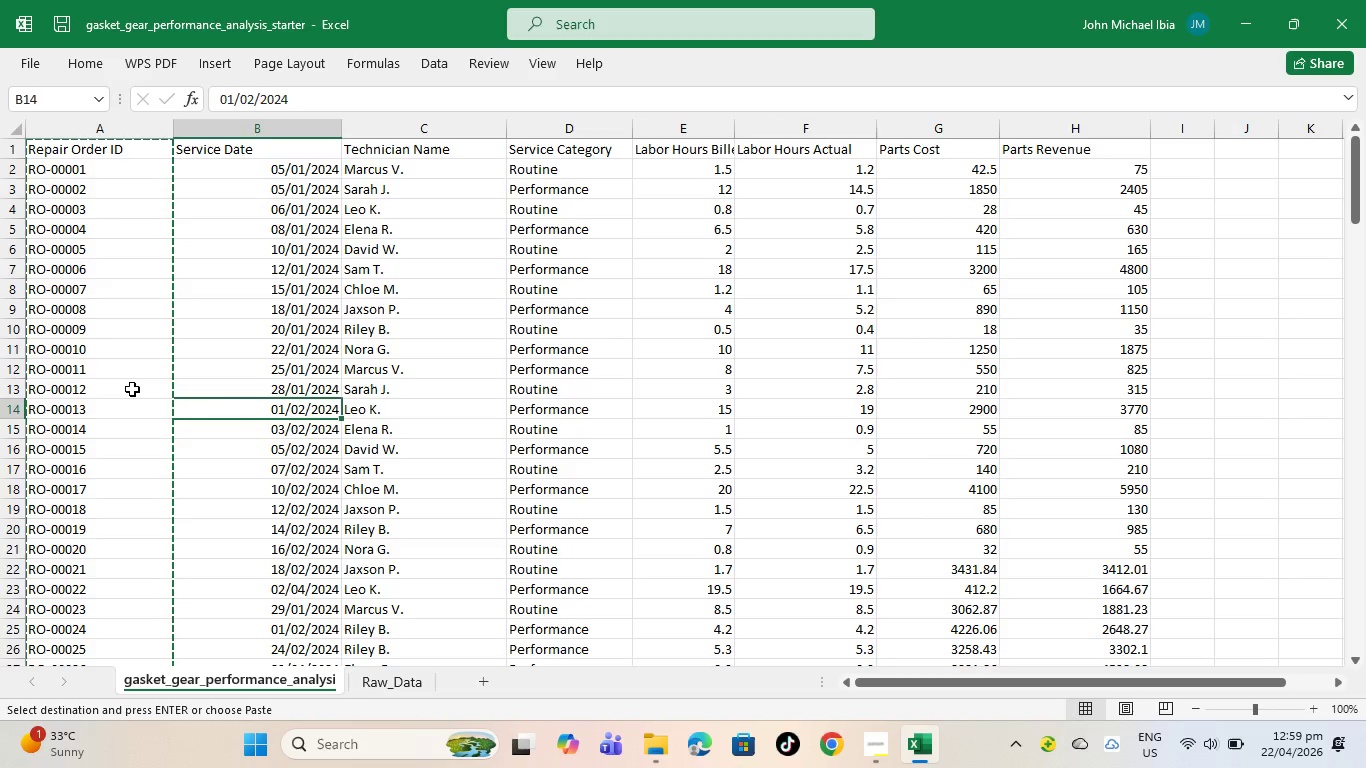 
left_click([132, 389])
 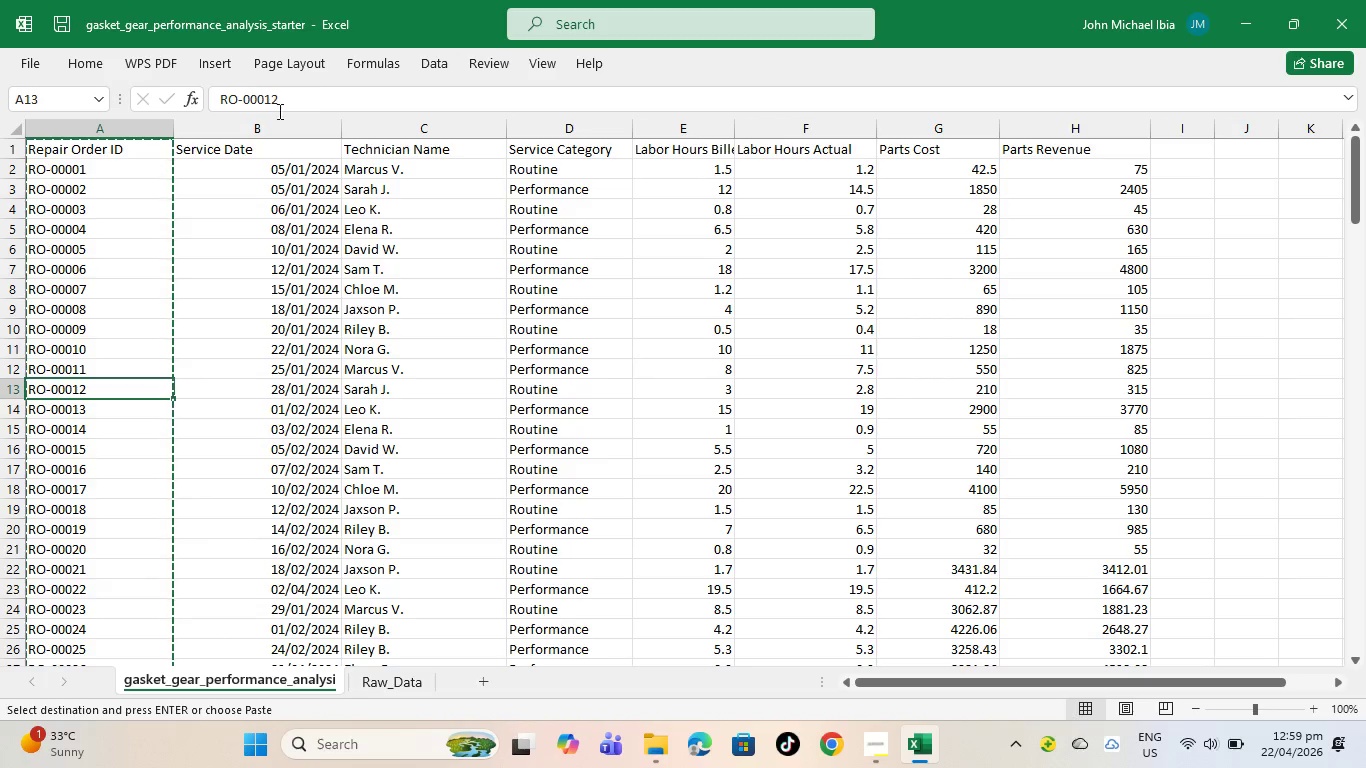 
left_click_drag(start_coordinate=[298, 154], to_coordinate=[1150, 552])
 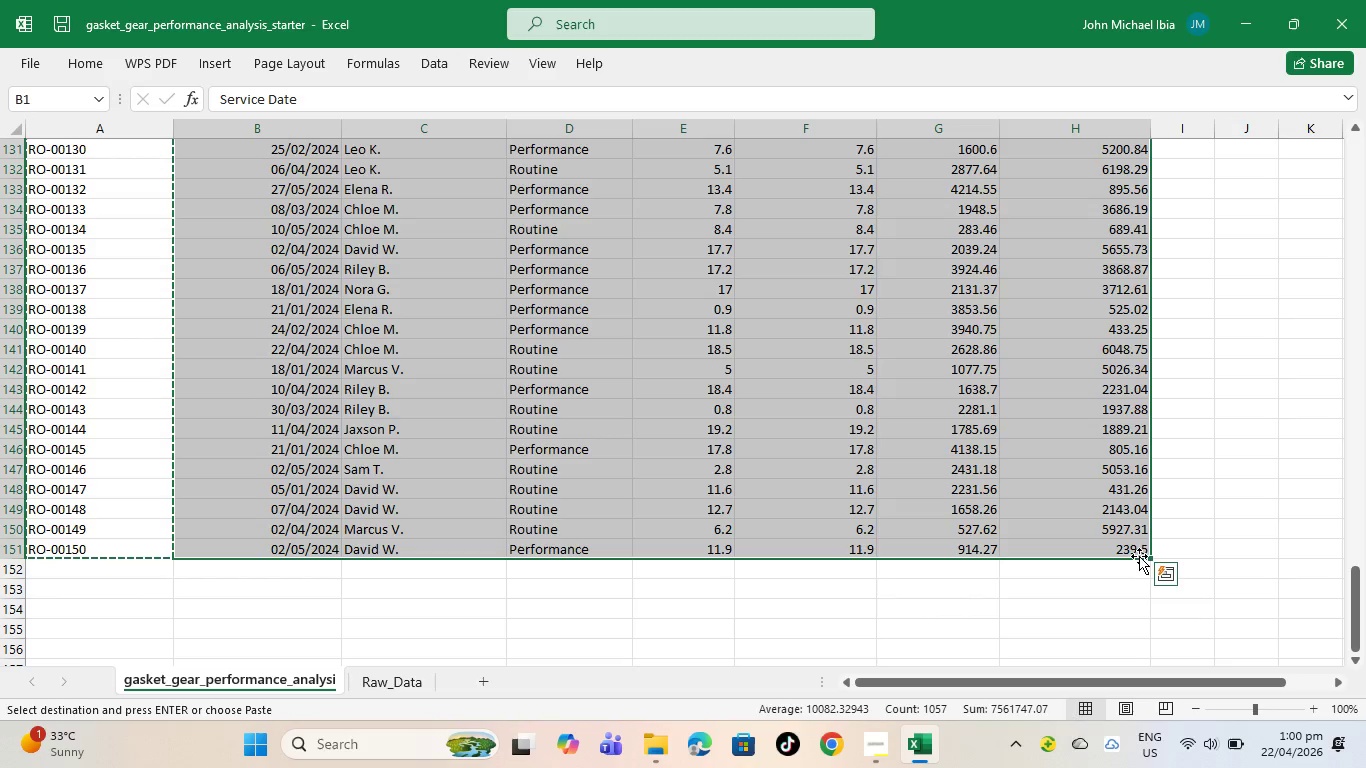 
key(Control+C)
 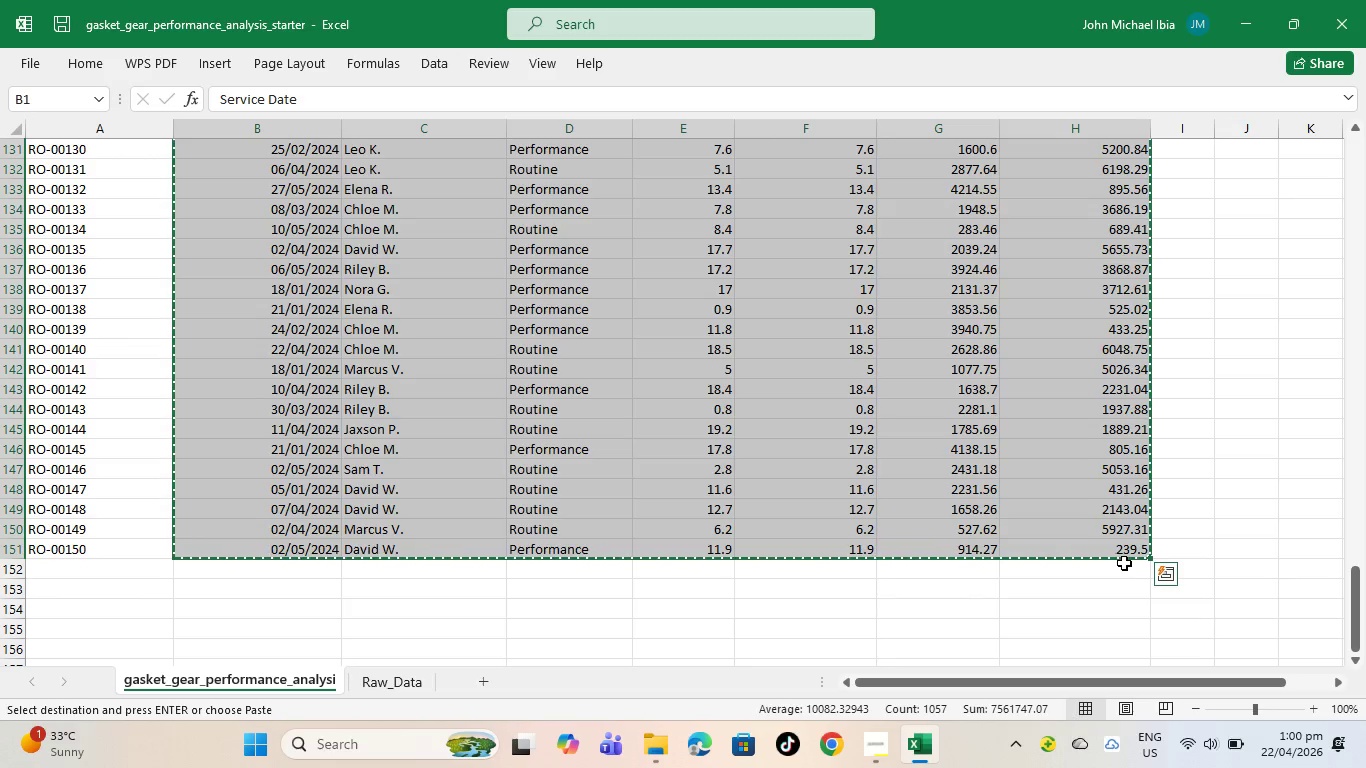 
key(Alt+Tab)
 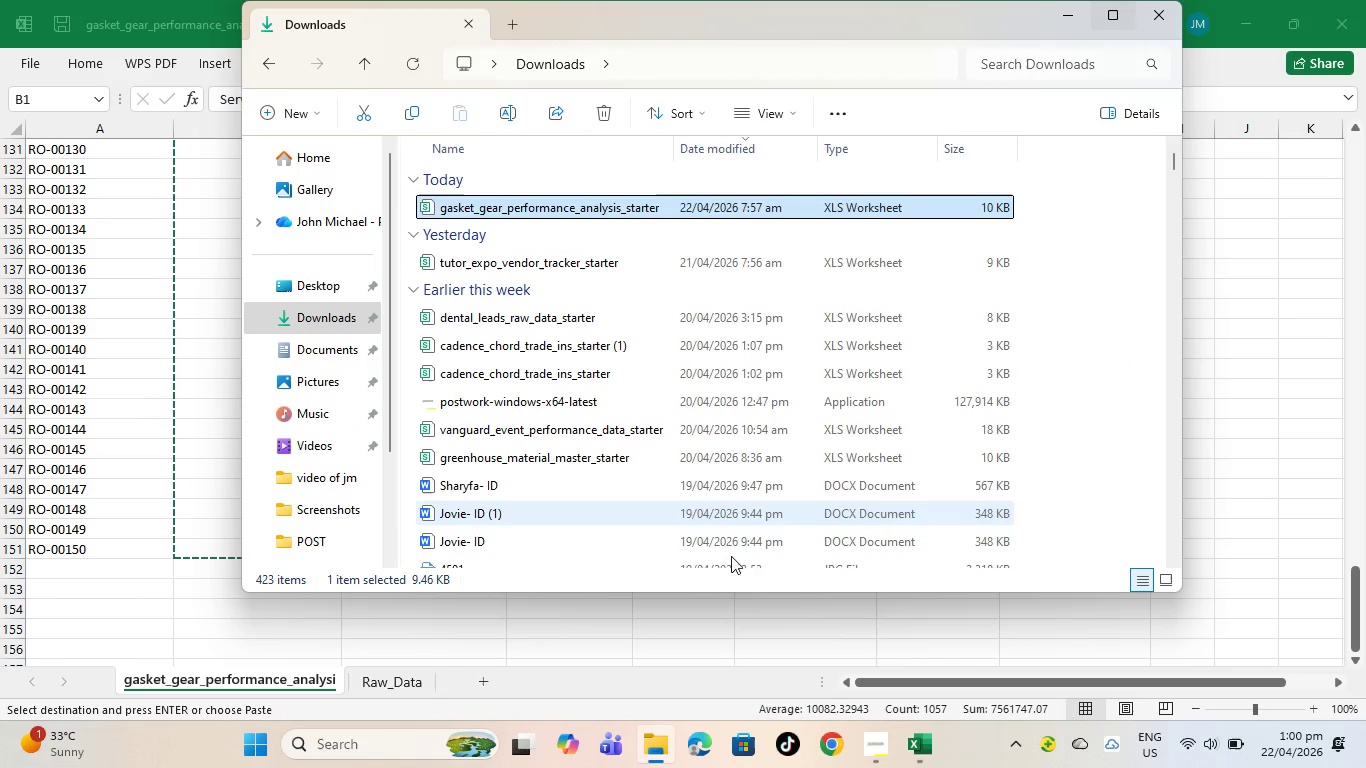 
left_click([1246, 508])
 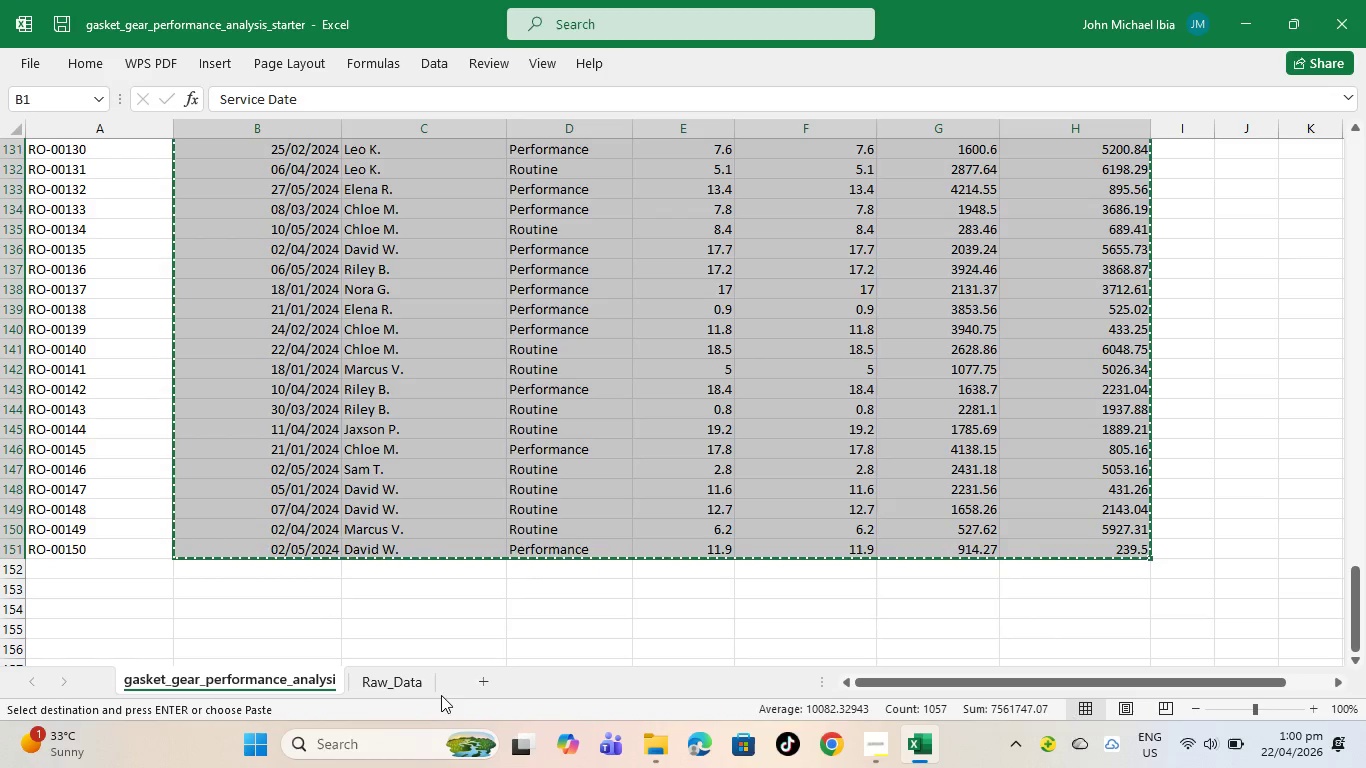 
left_click_drag(start_coordinate=[432, 691], to_coordinate=[422, 689])
 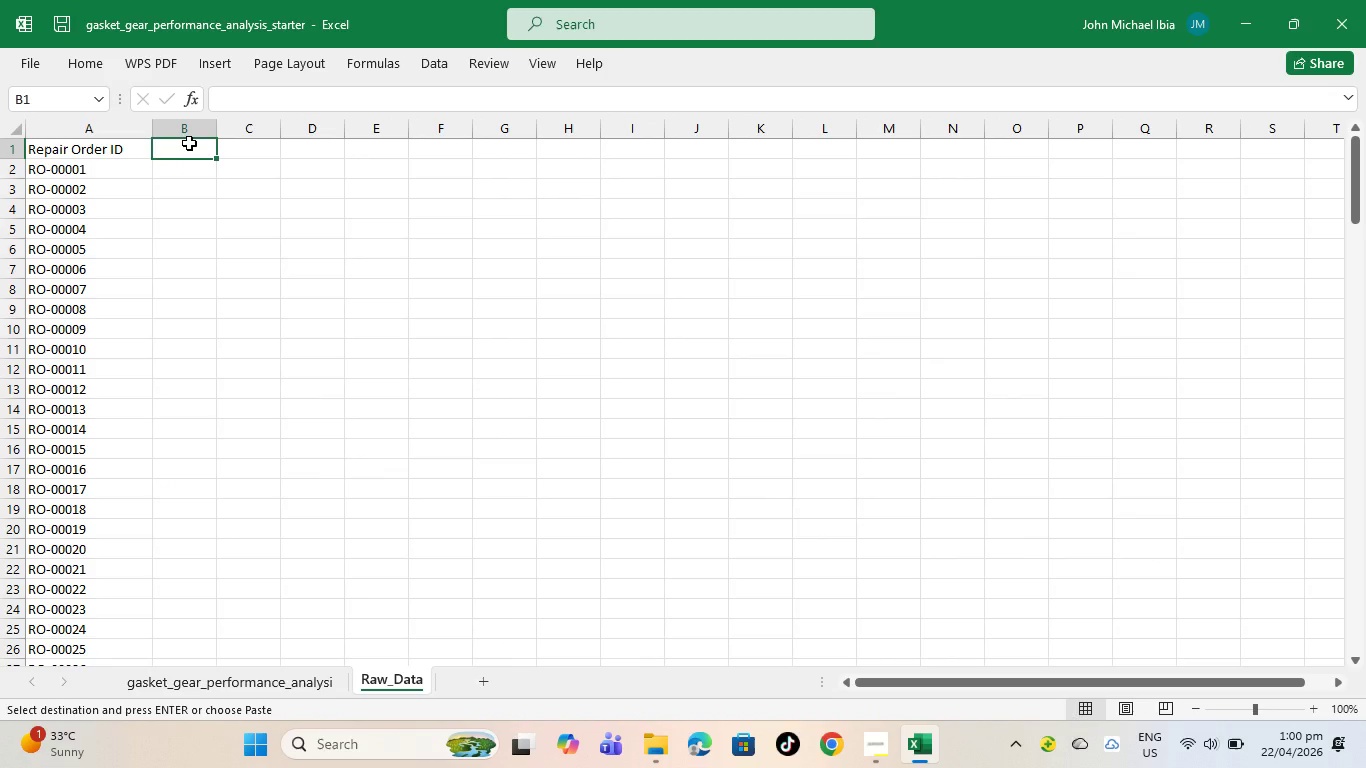 
key(Control+V)
 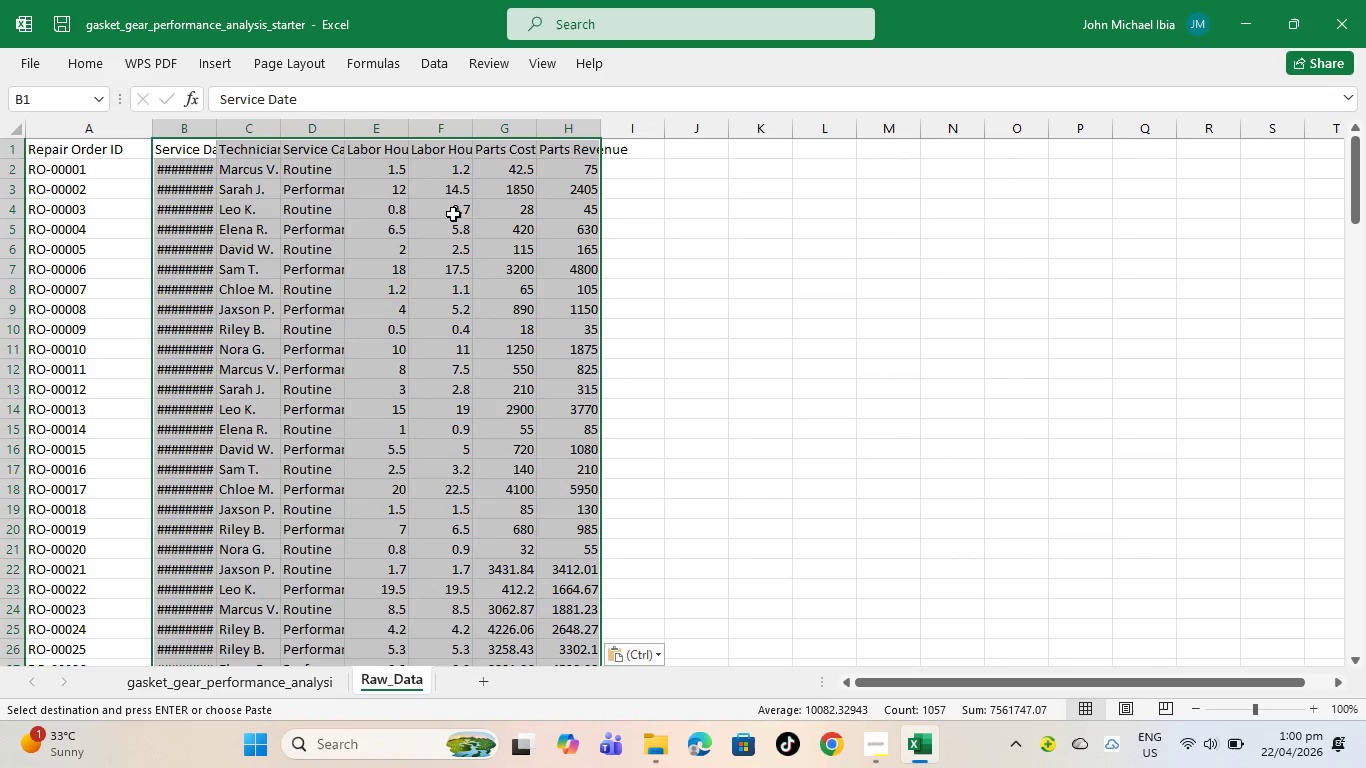 
left_click([895, 345])
 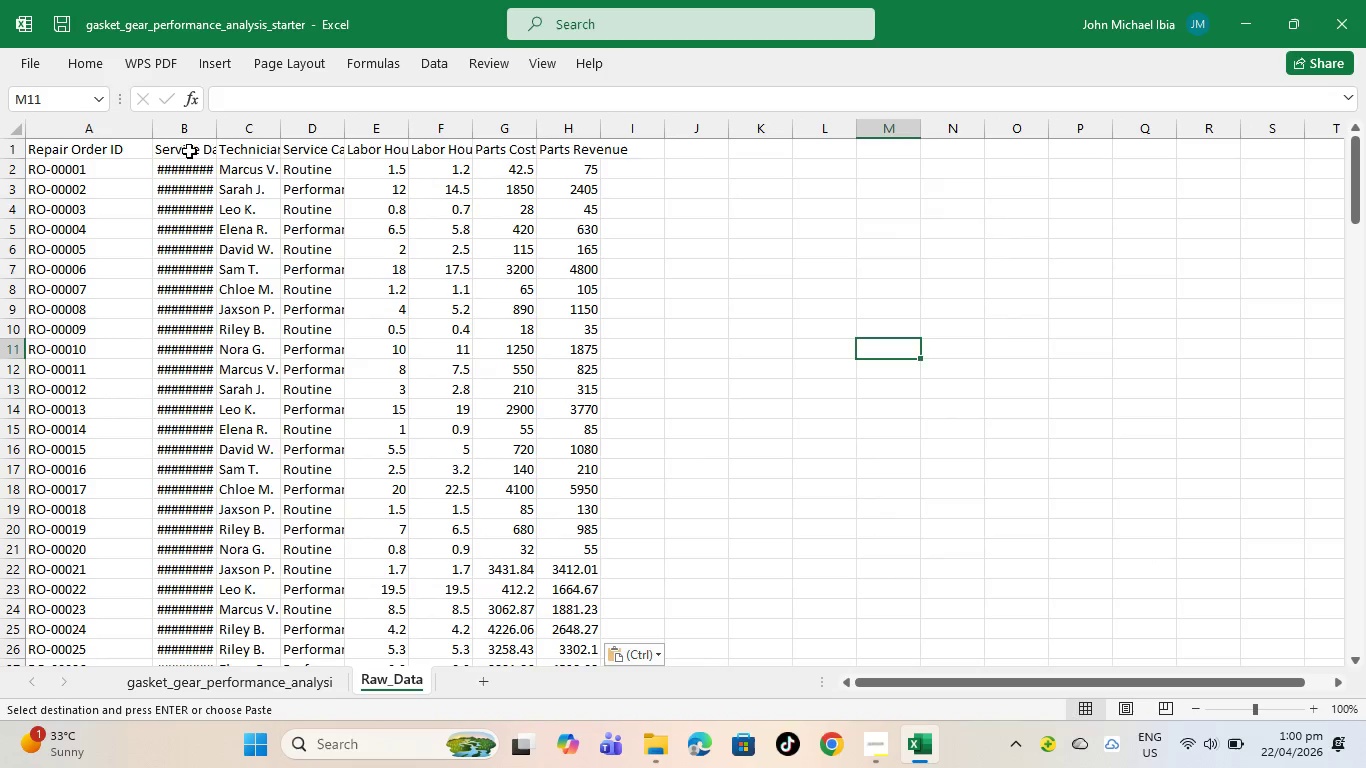 
left_click([176, 161])
 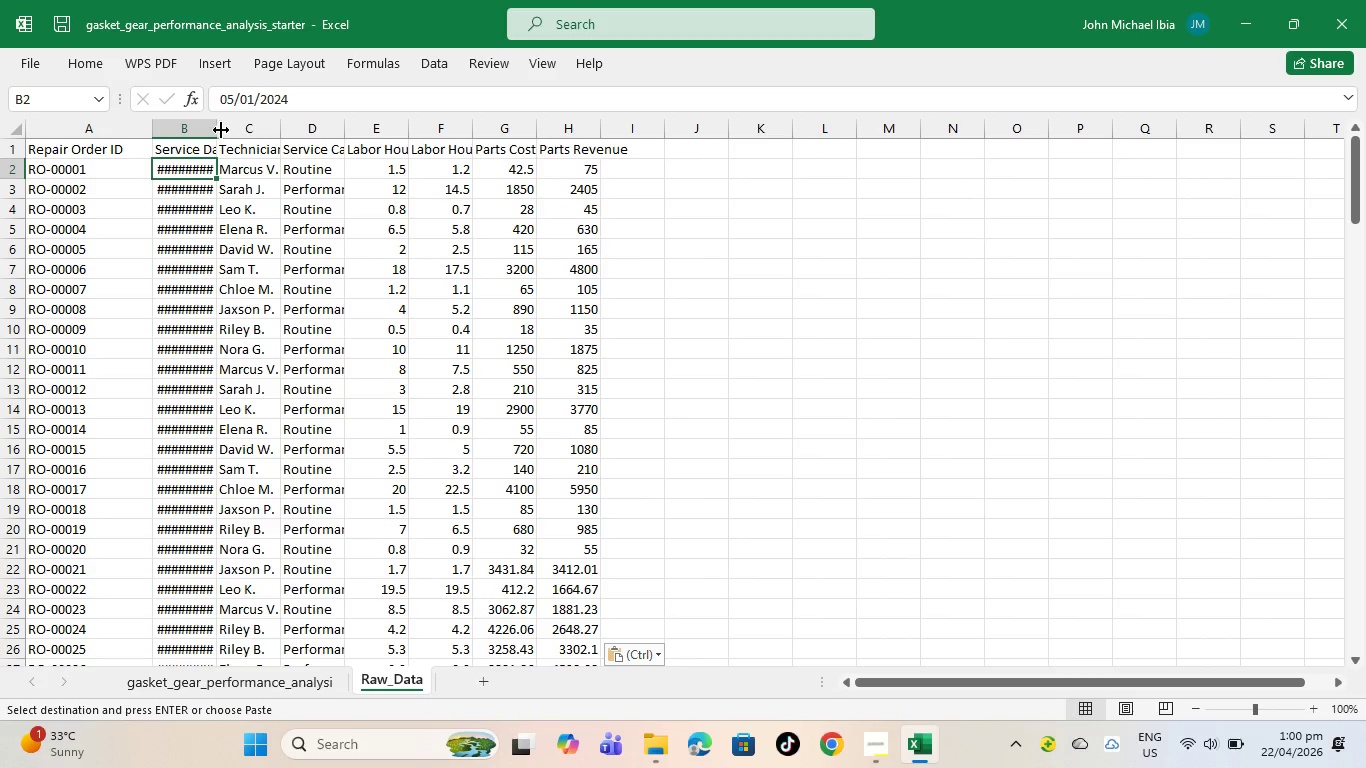 
left_click_drag(start_coordinate=[222, 129], to_coordinate=[321, 125])
 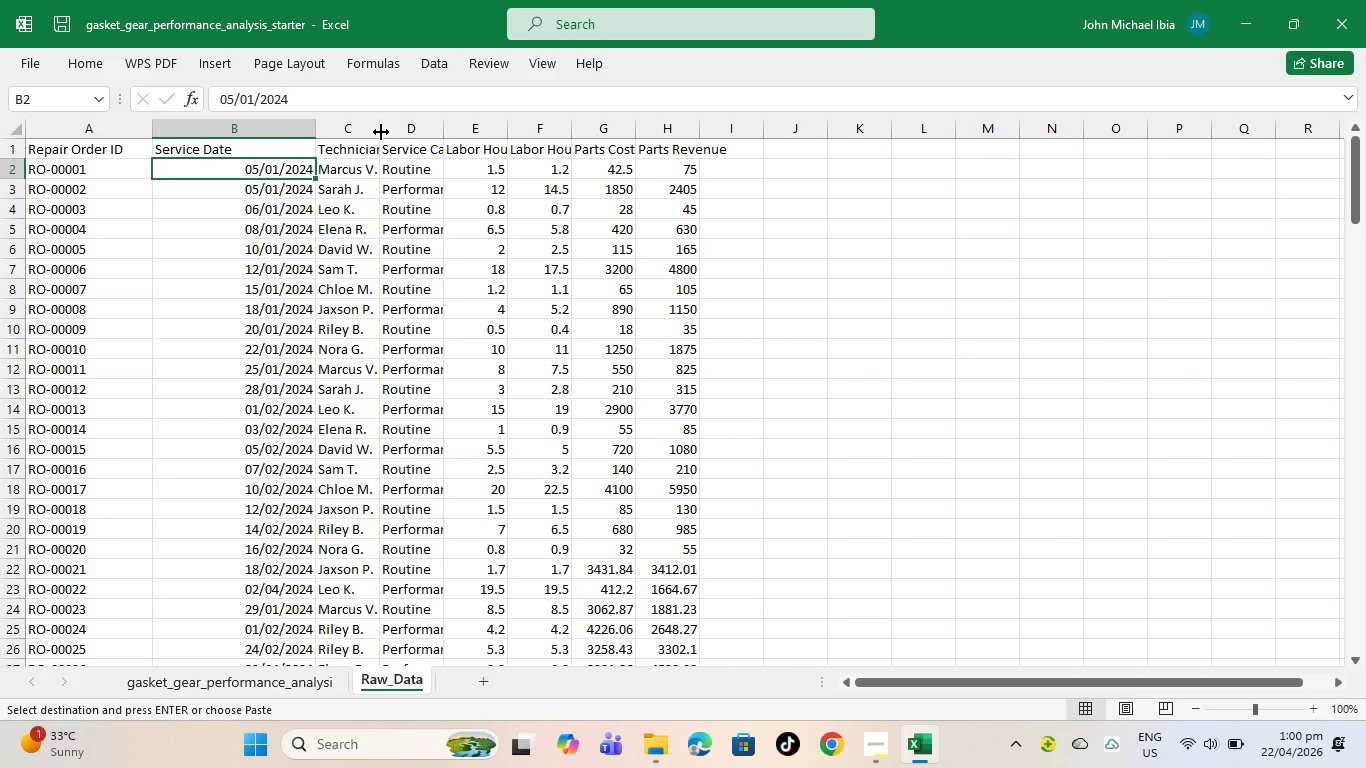 
left_click_drag(start_coordinate=[381, 132], to_coordinate=[473, 131])
 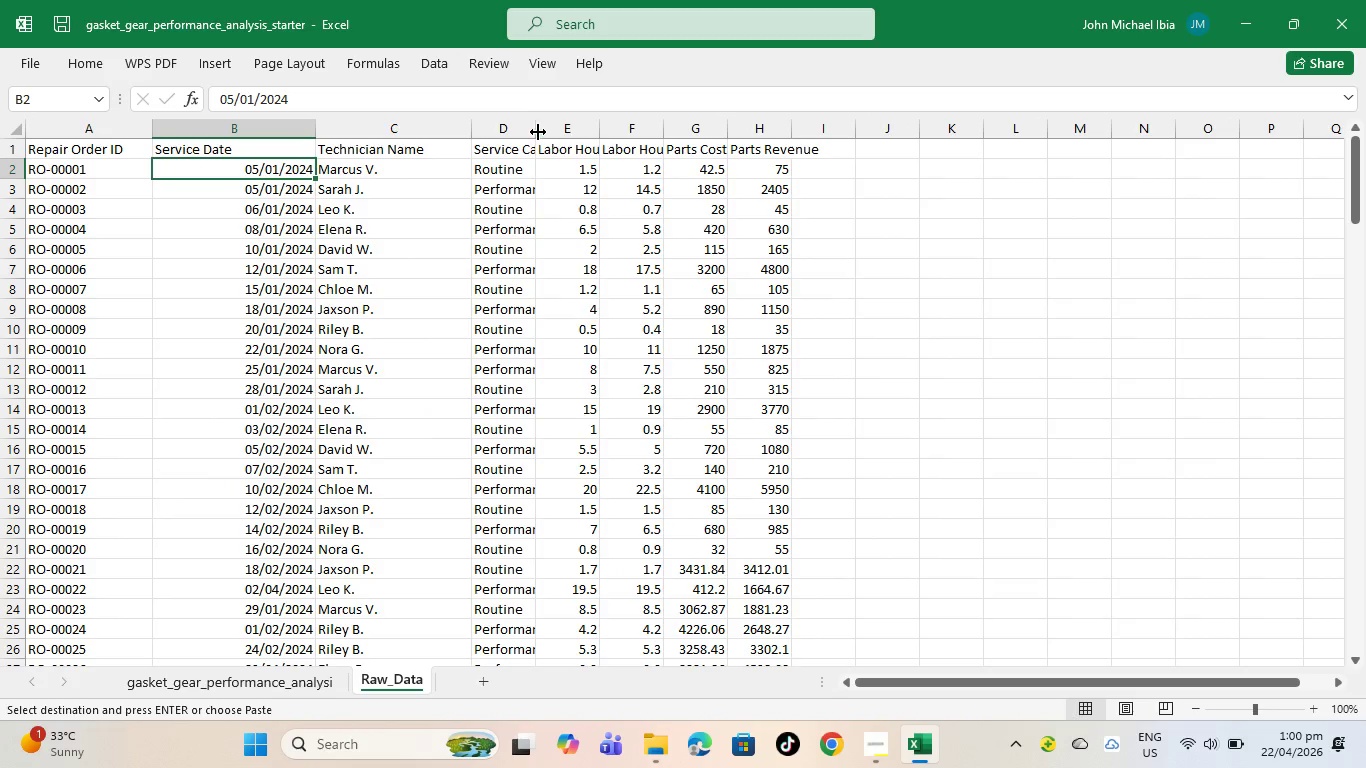 
left_click_drag(start_coordinate=[538, 132], to_coordinate=[678, 123])
 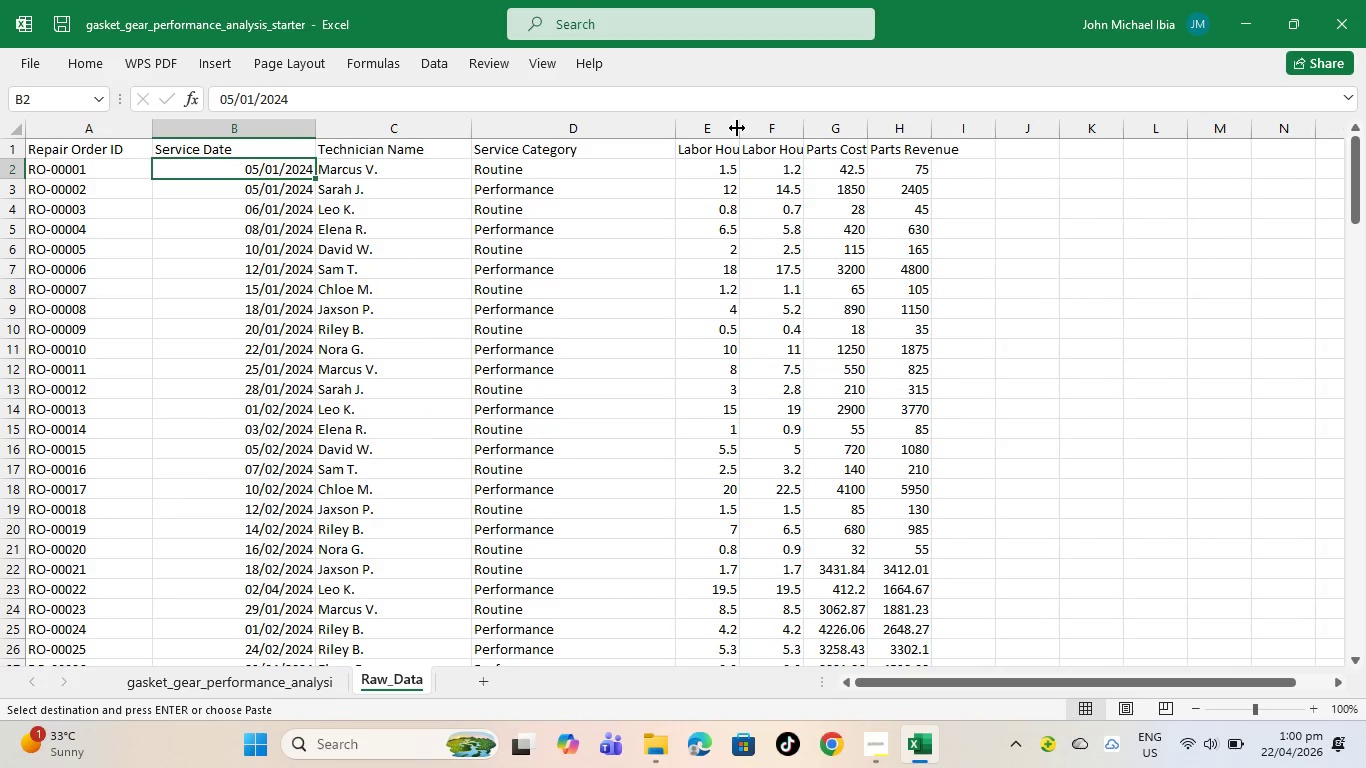 
left_click_drag(start_coordinate=[742, 127], to_coordinate=[816, 106])
 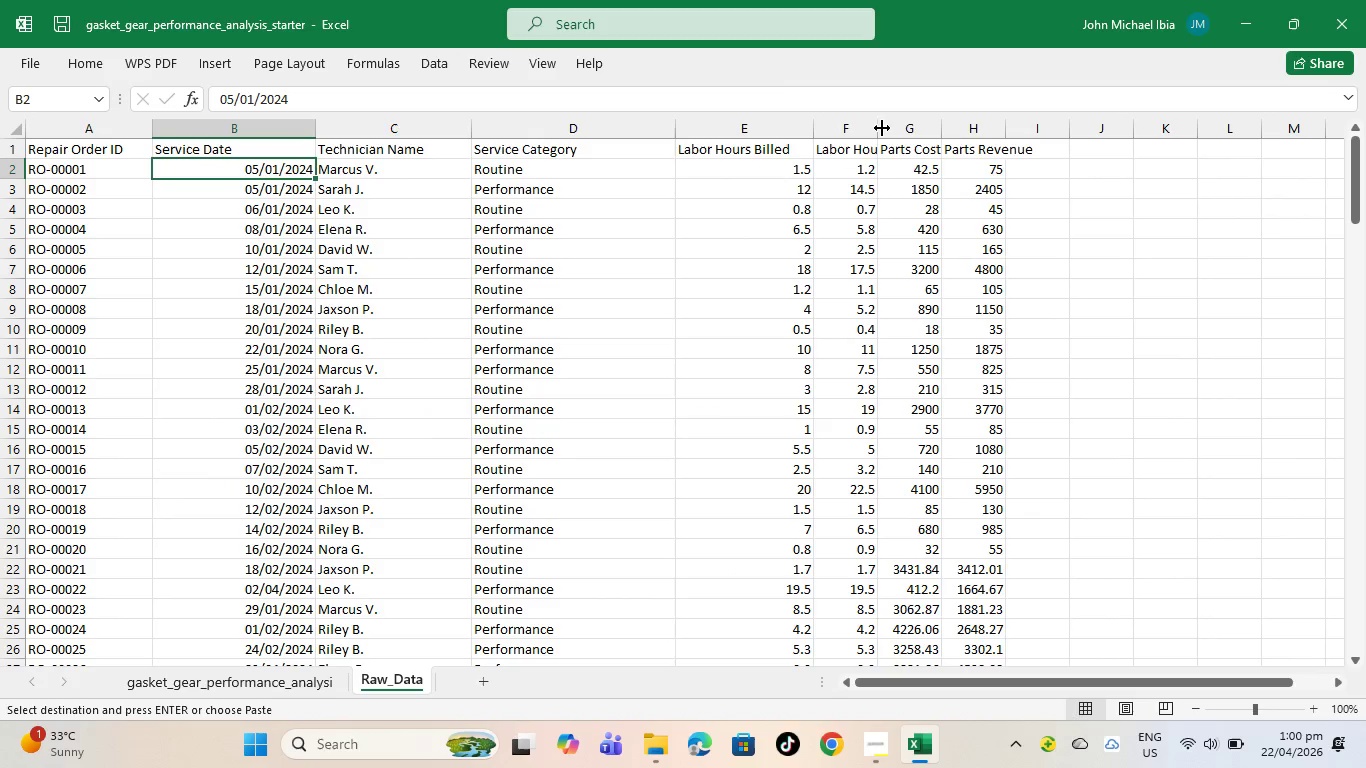 
left_click_drag(start_coordinate=[877, 129], to_coordinate=[967, 117])
 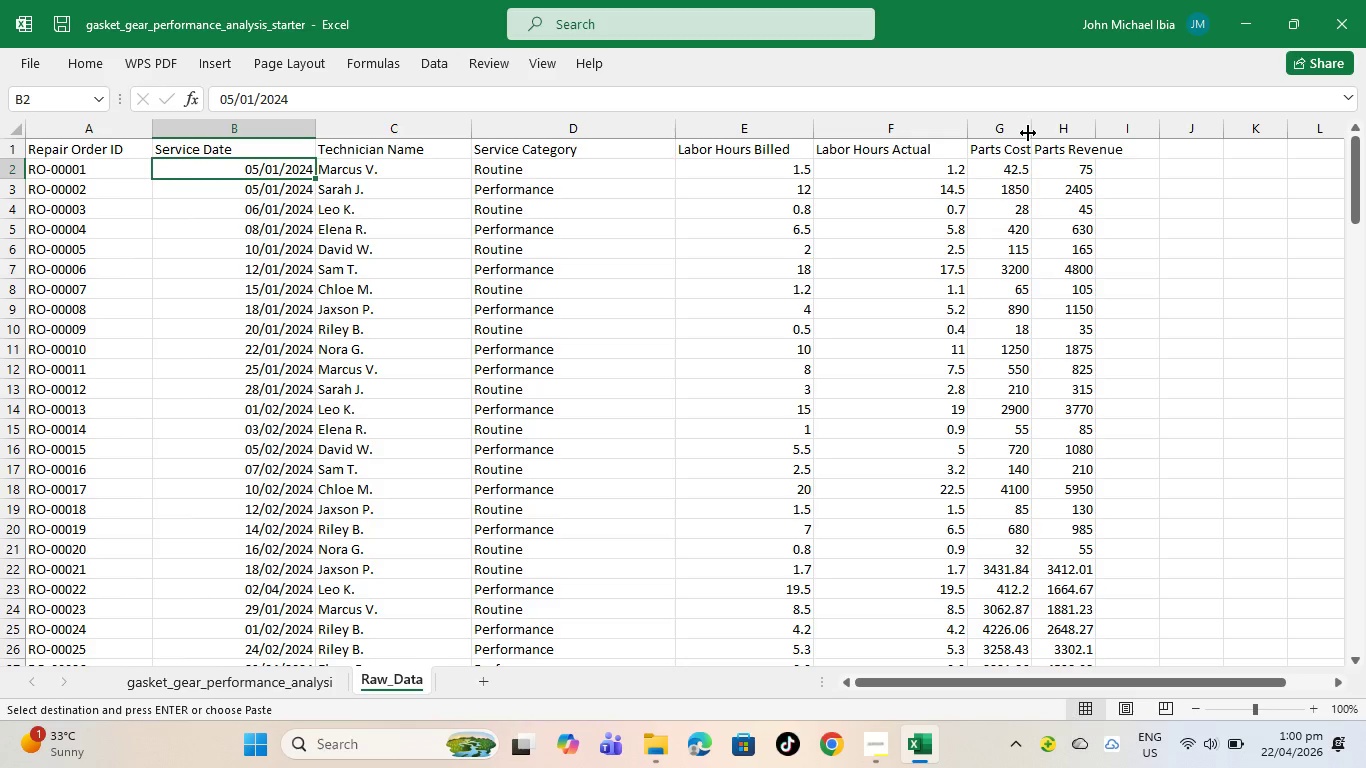 
left_click_drag(start_coordinate=[1028, 133], to_coordinate=[1071, 122])
 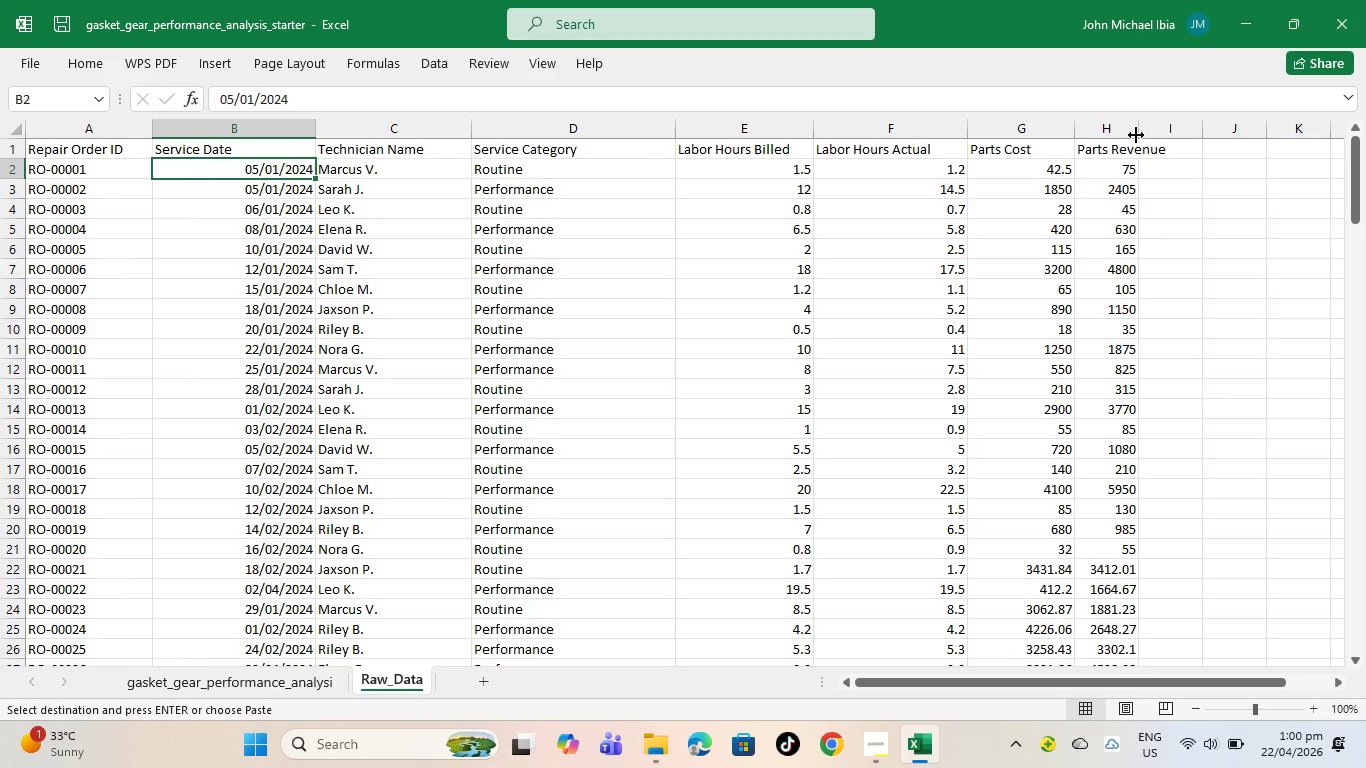 
left_click_drag(start_coordinate=[1136, 135], to_coordinate=[1185, 134])
 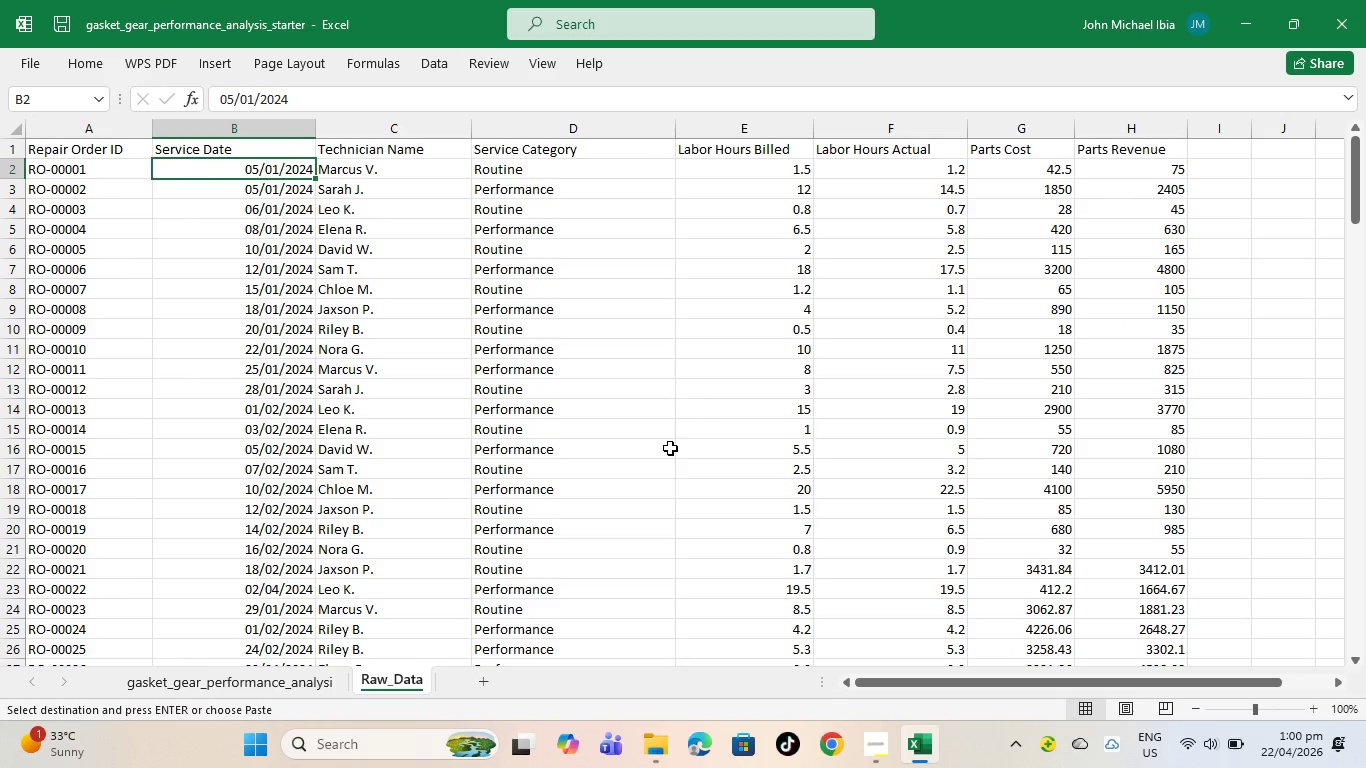 
scroll: coordinate [343, 550], scroll_direction: down, amount: 39.0
 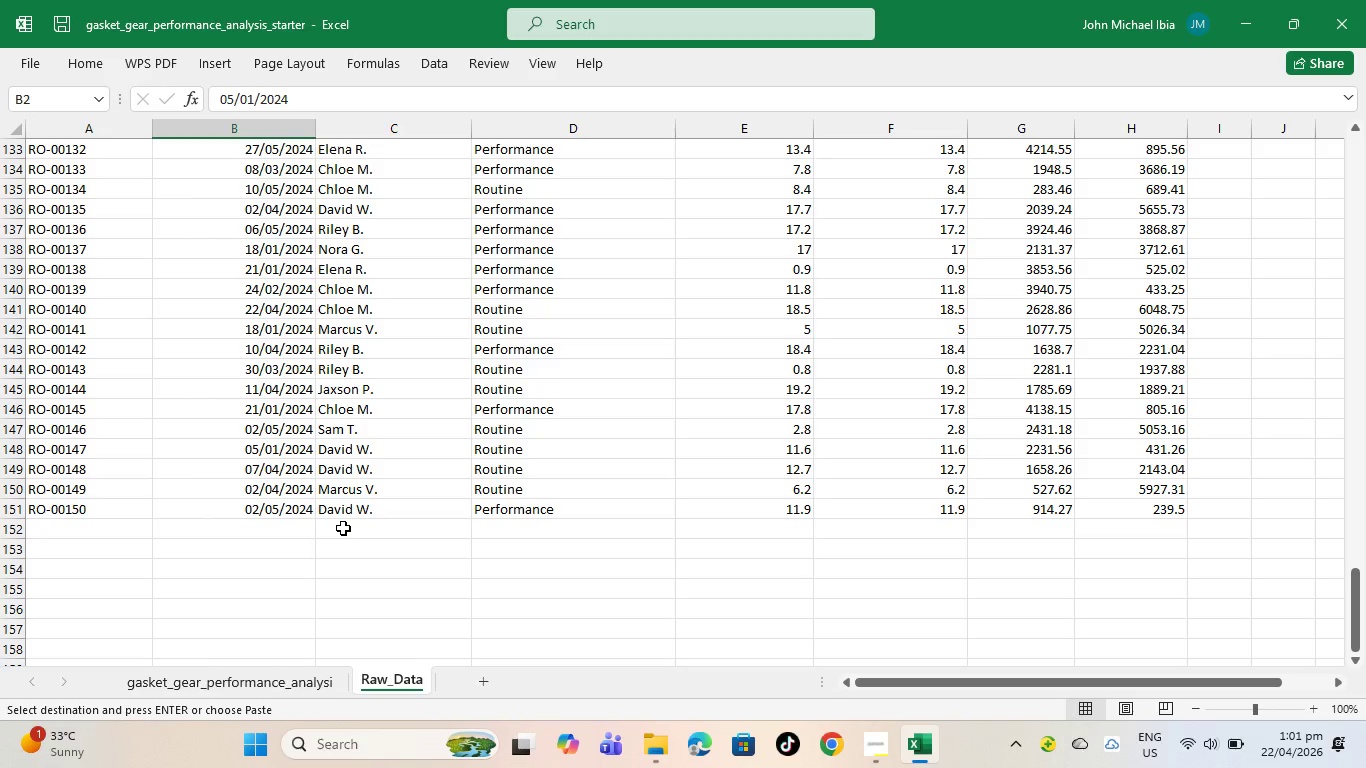 
wait(45.7)
 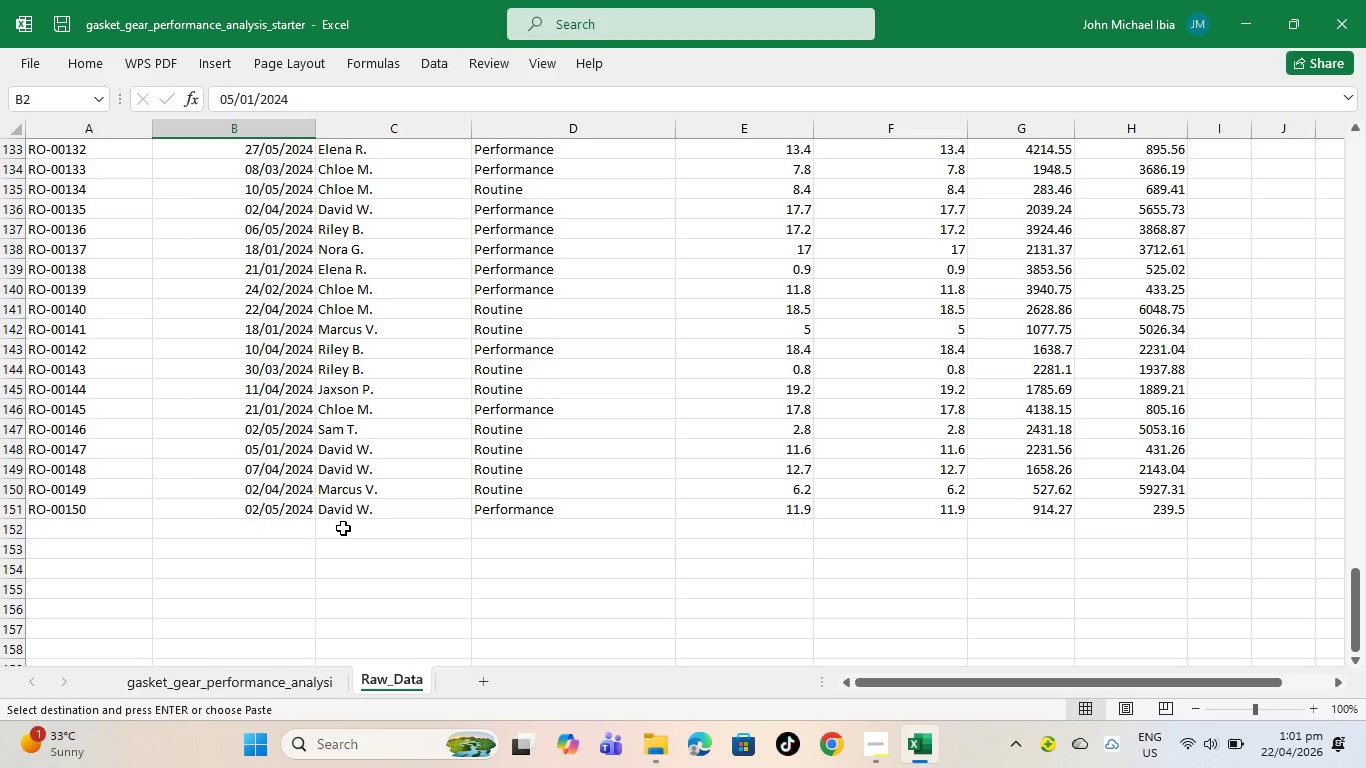 
left_click([488, 679])
 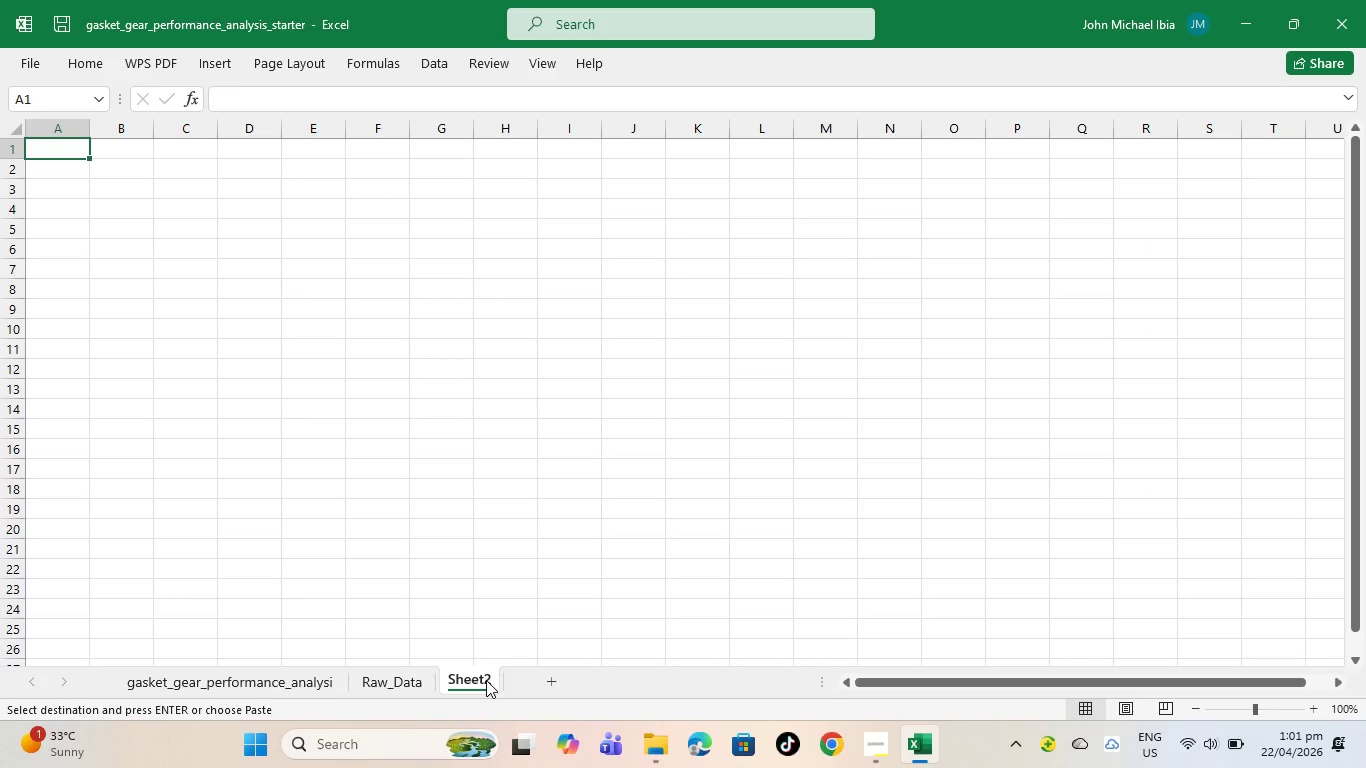 
key(CapsLock)
 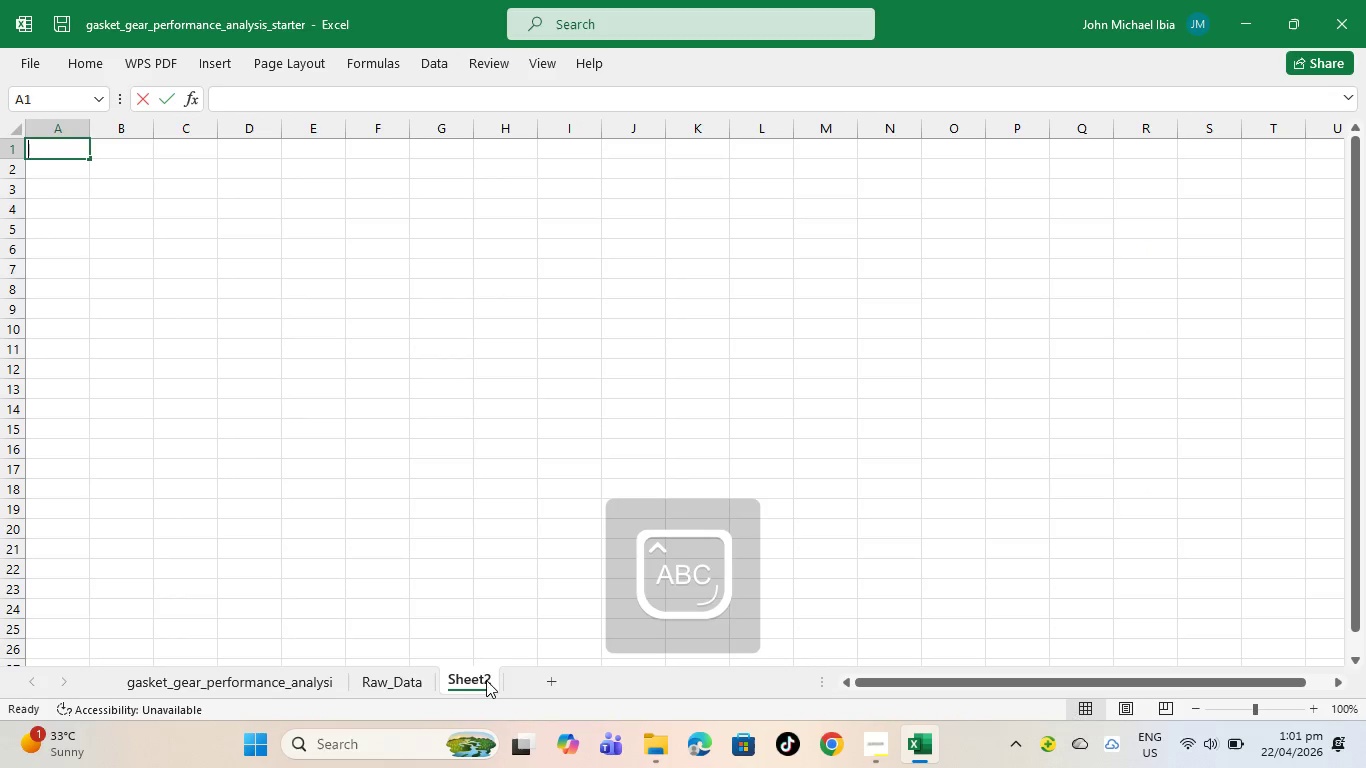 
key(C)
 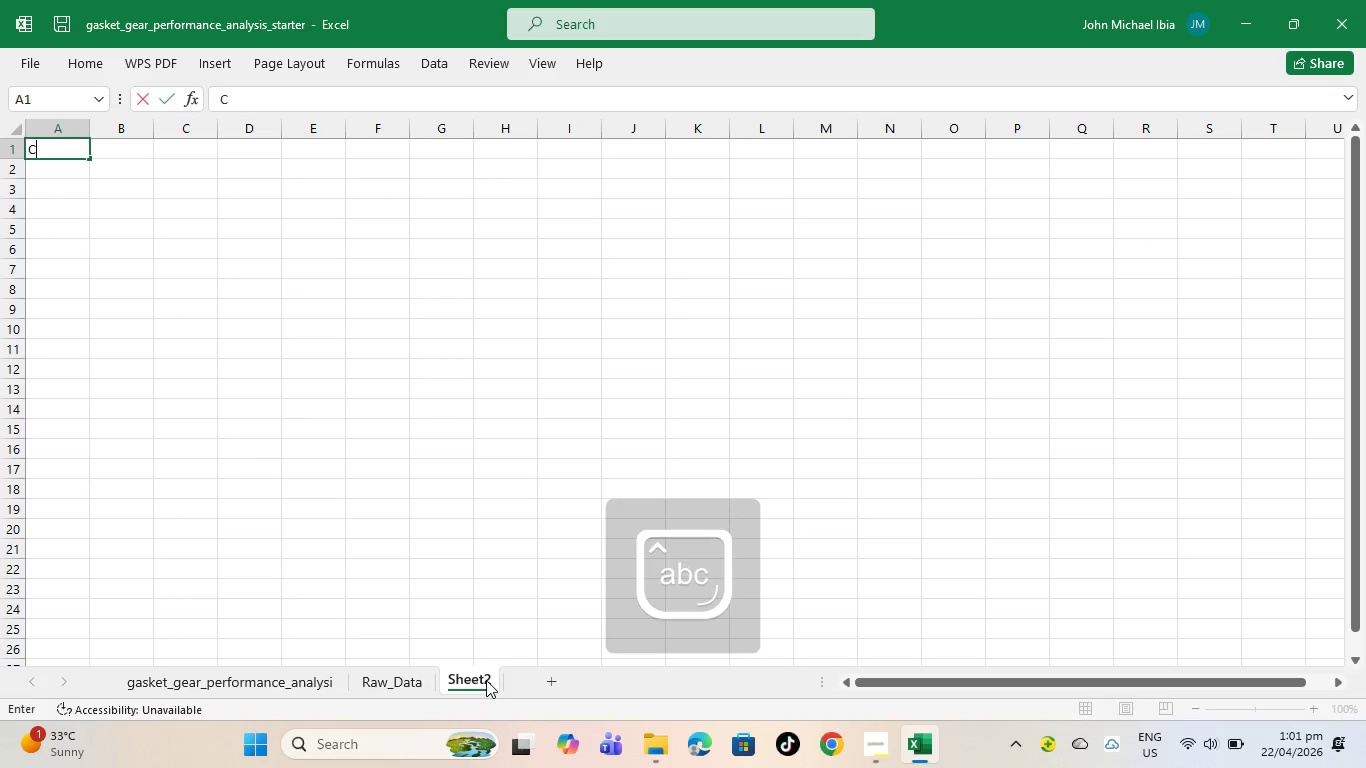 
key(CapsLock)
 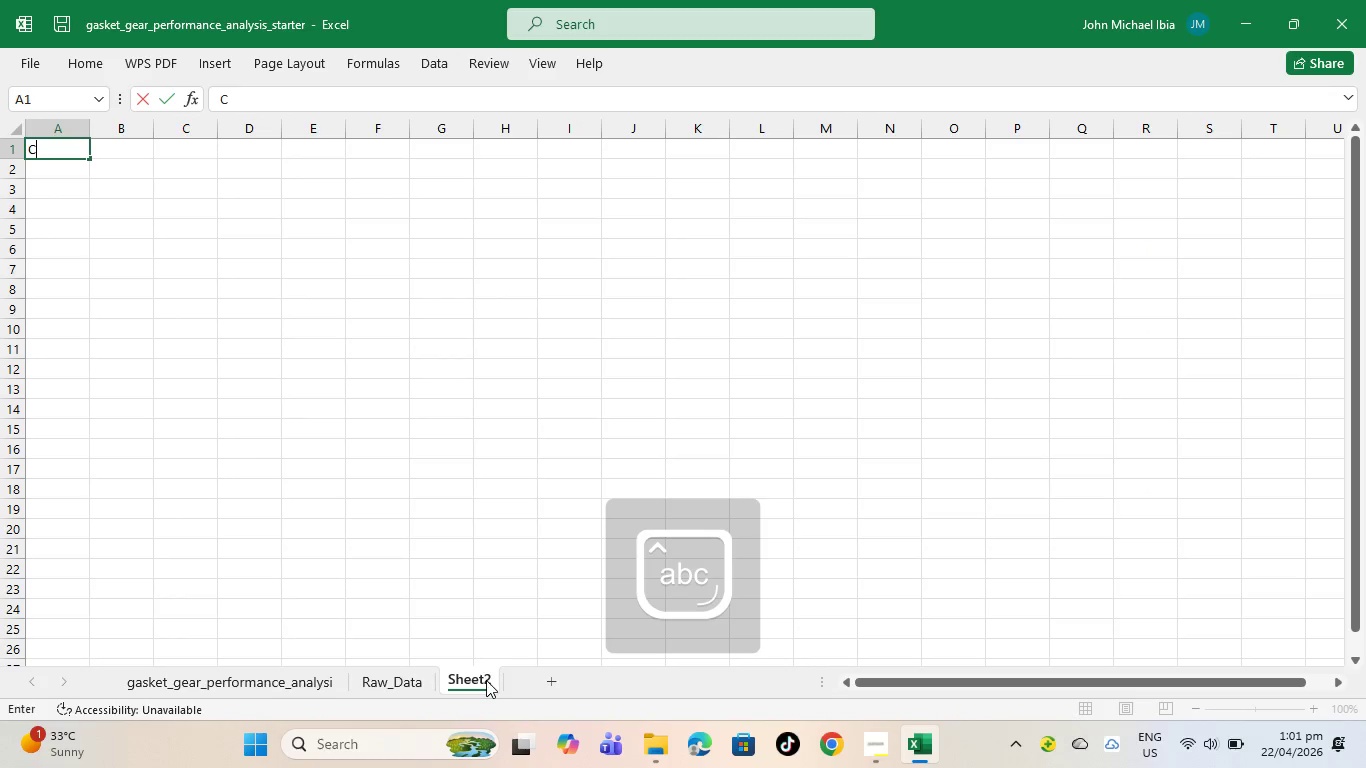 
key(A)
 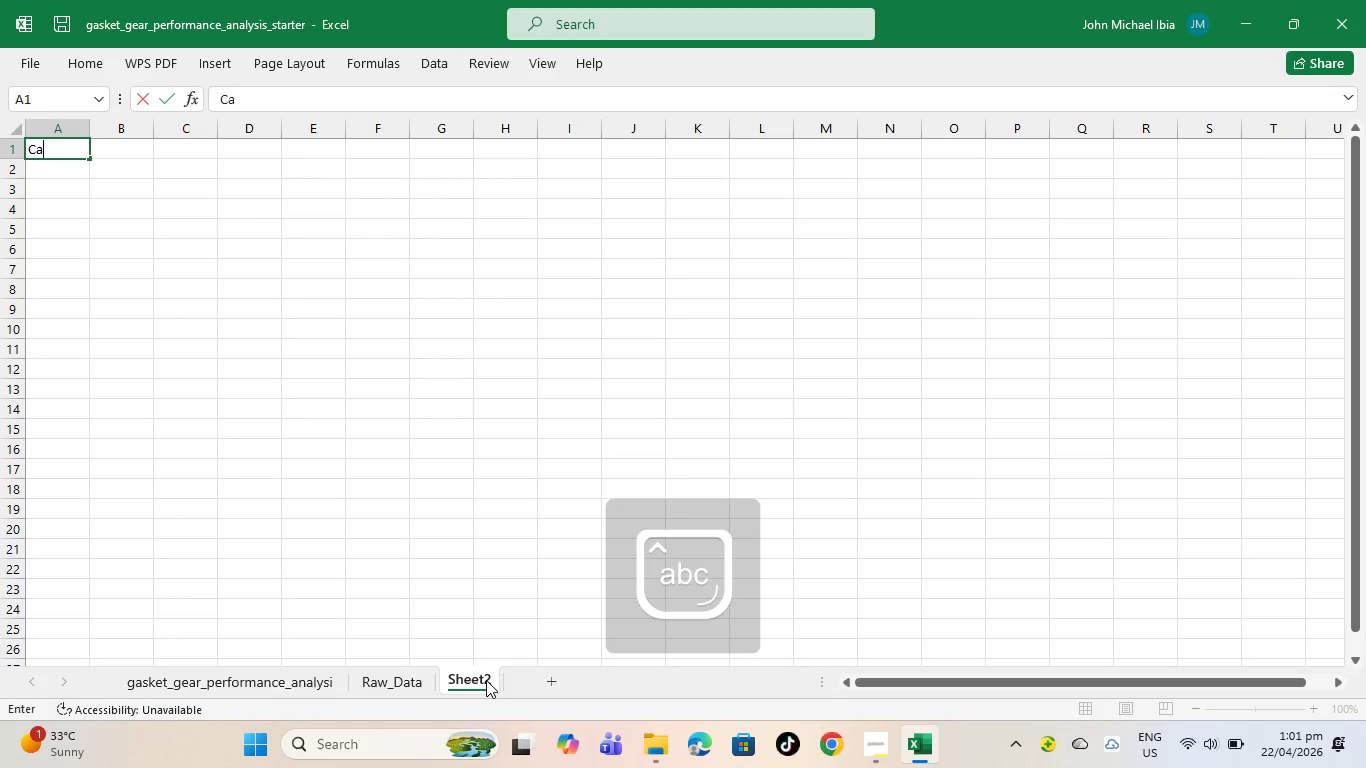 
key(Backspace)
 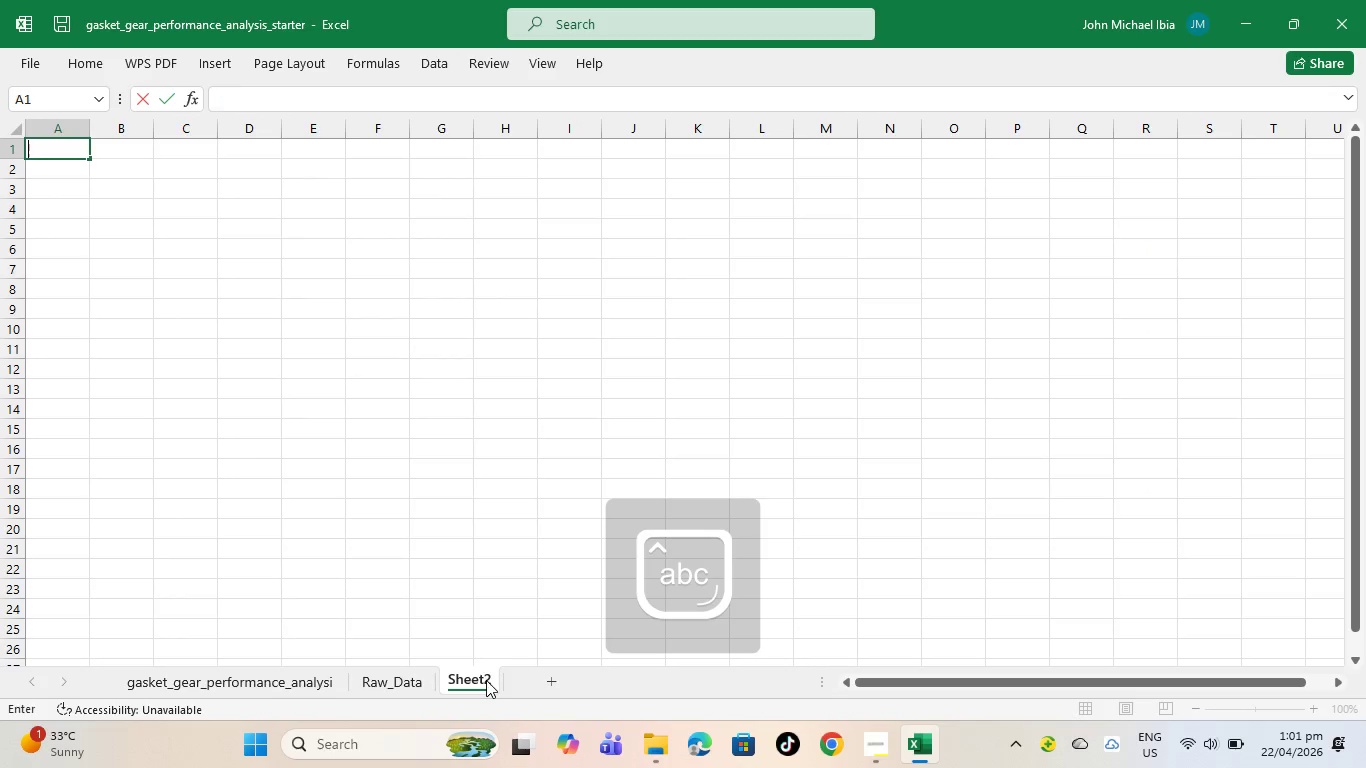 
key(Backspace)
 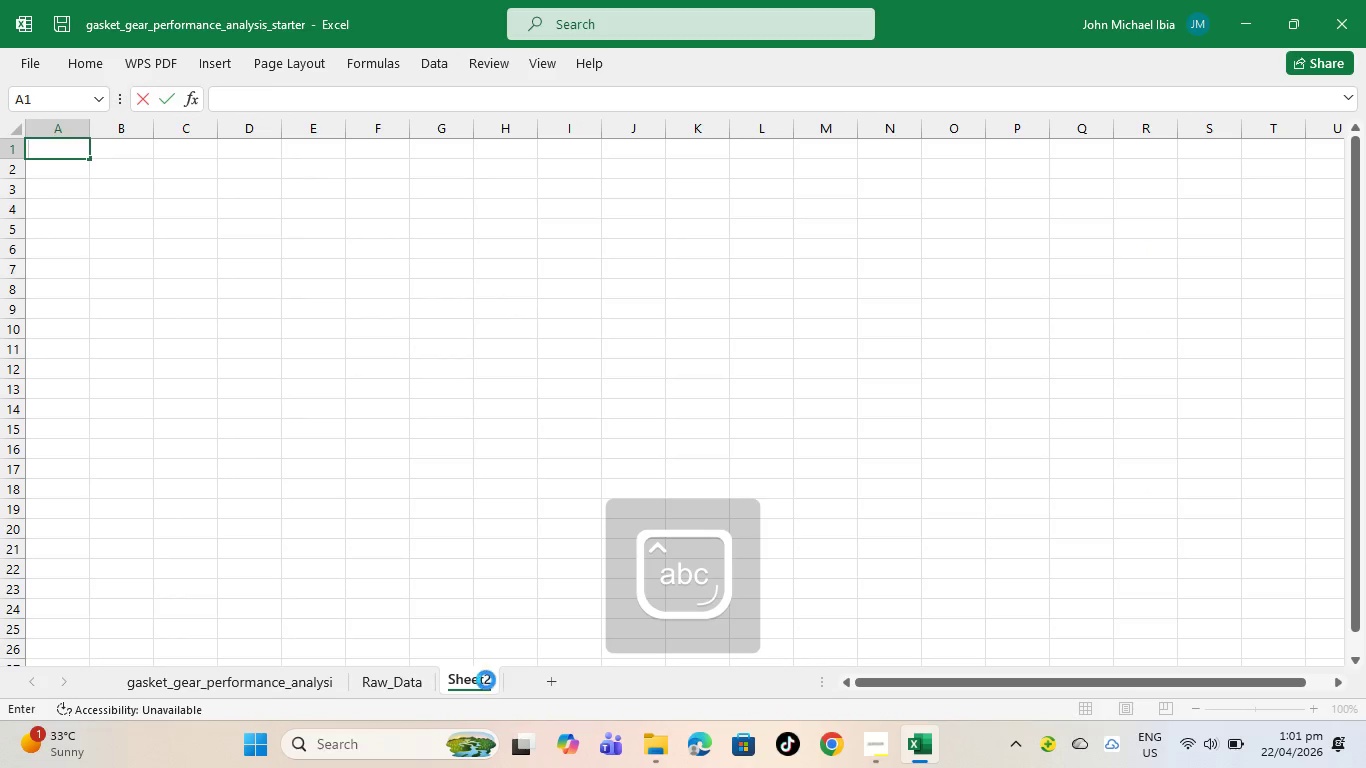 
double_click([486, 680])
 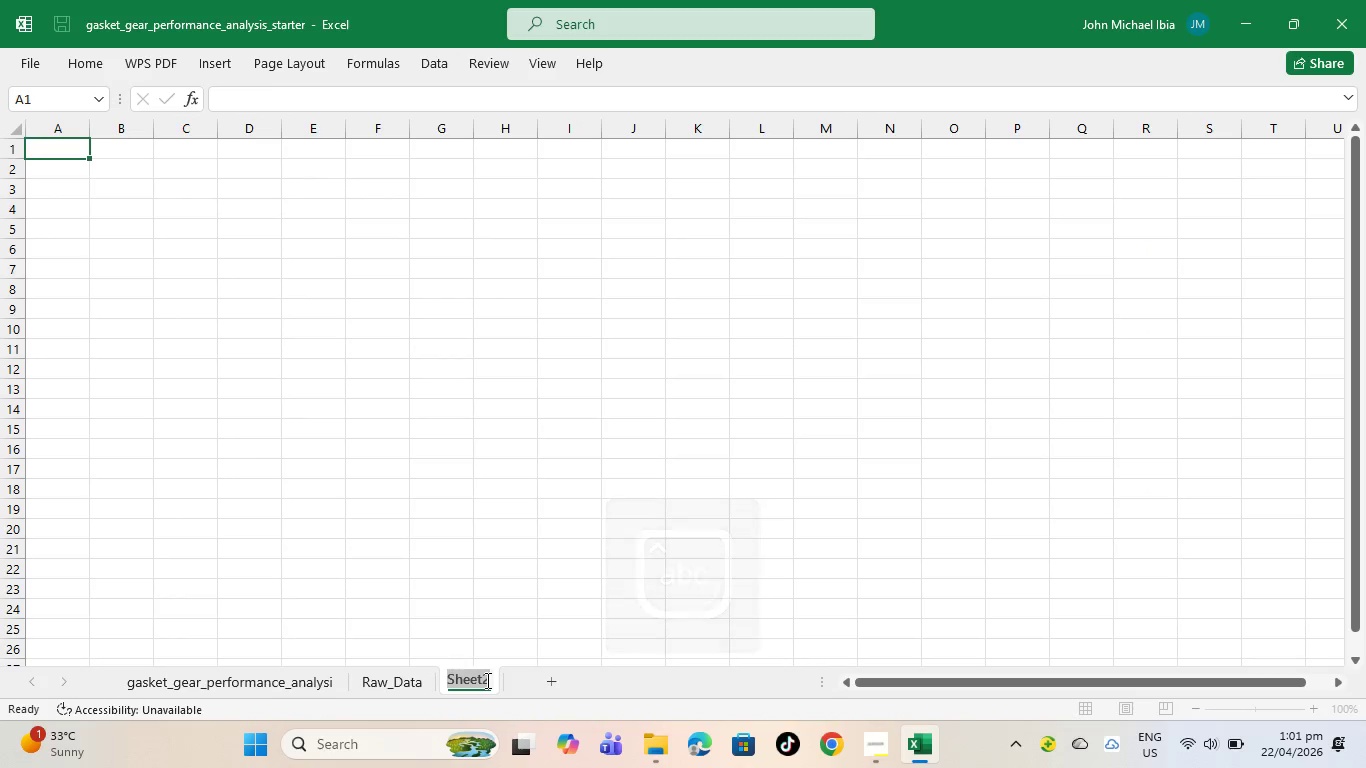 
type(Calculation)
 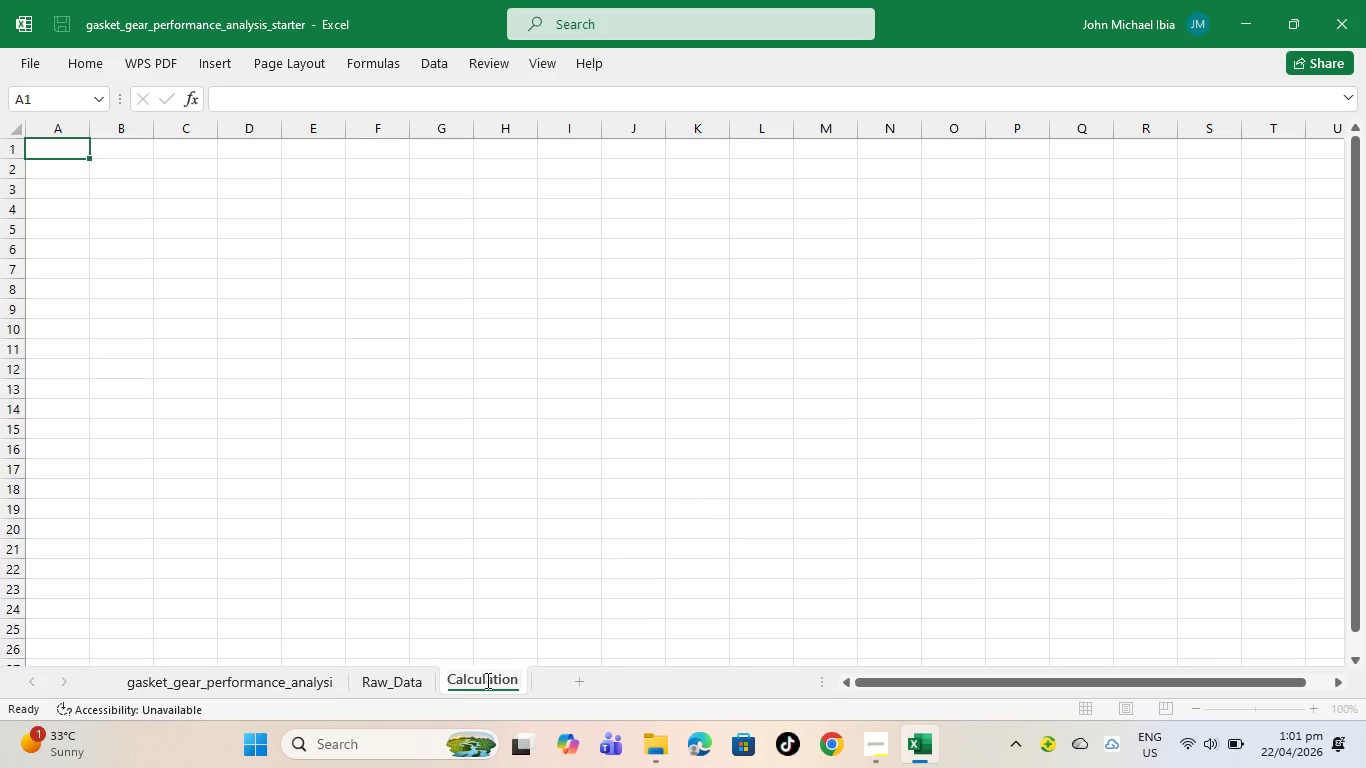 
key(S)
 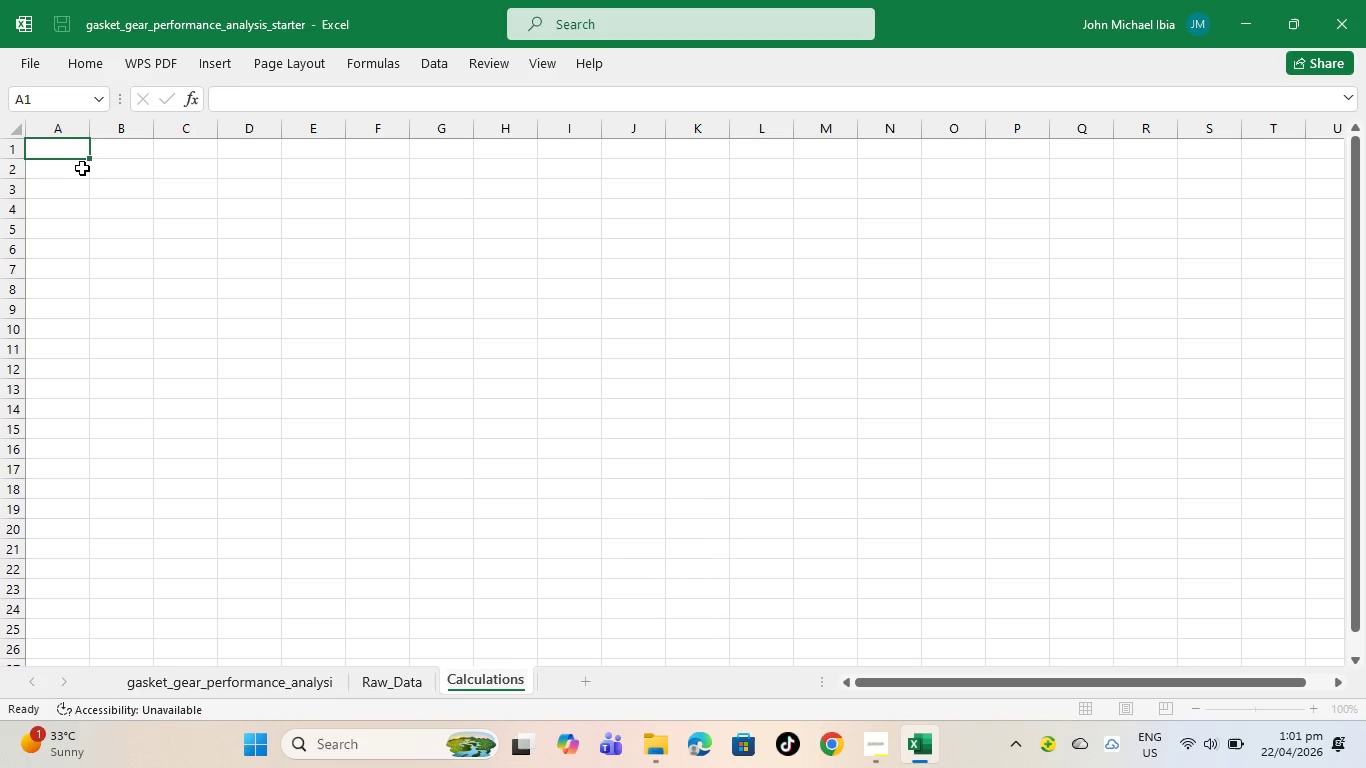 
left_click([70, 151])
 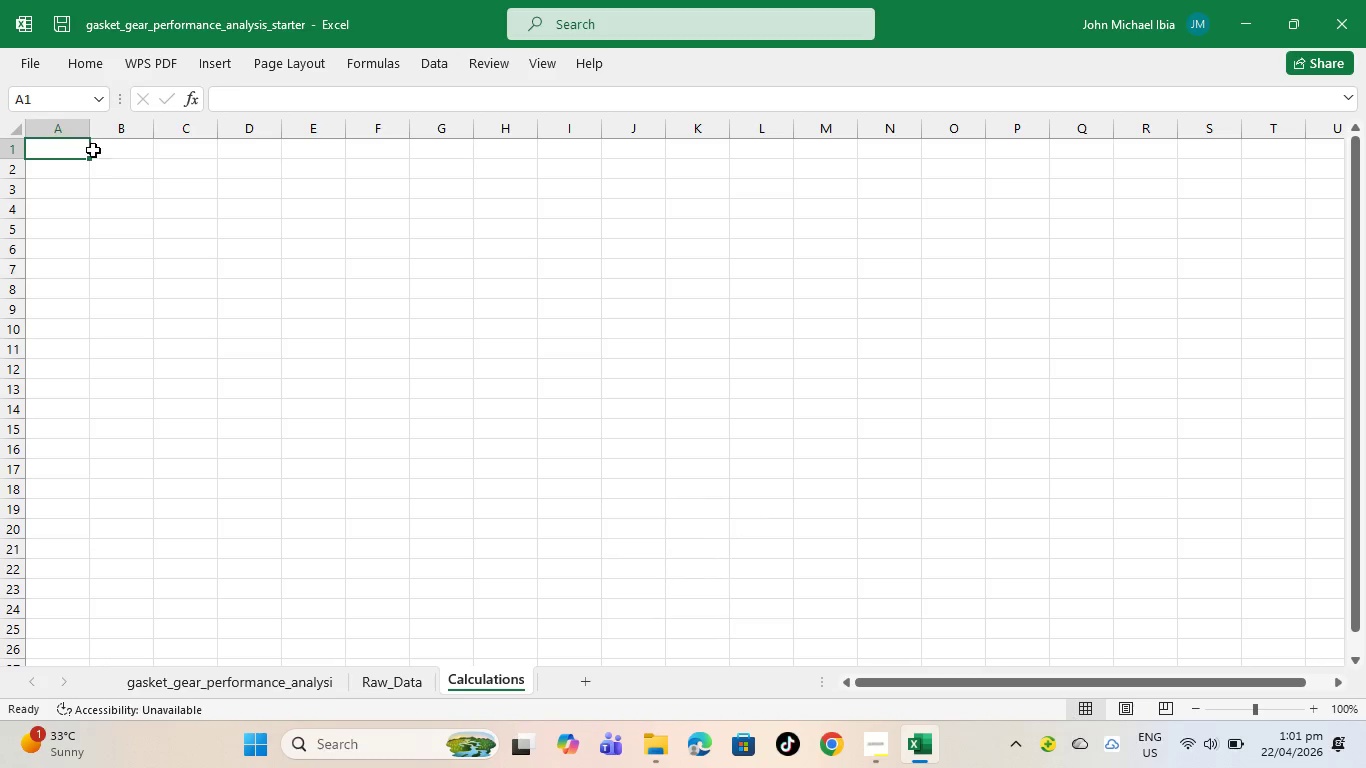 
left_click([93, 150])
 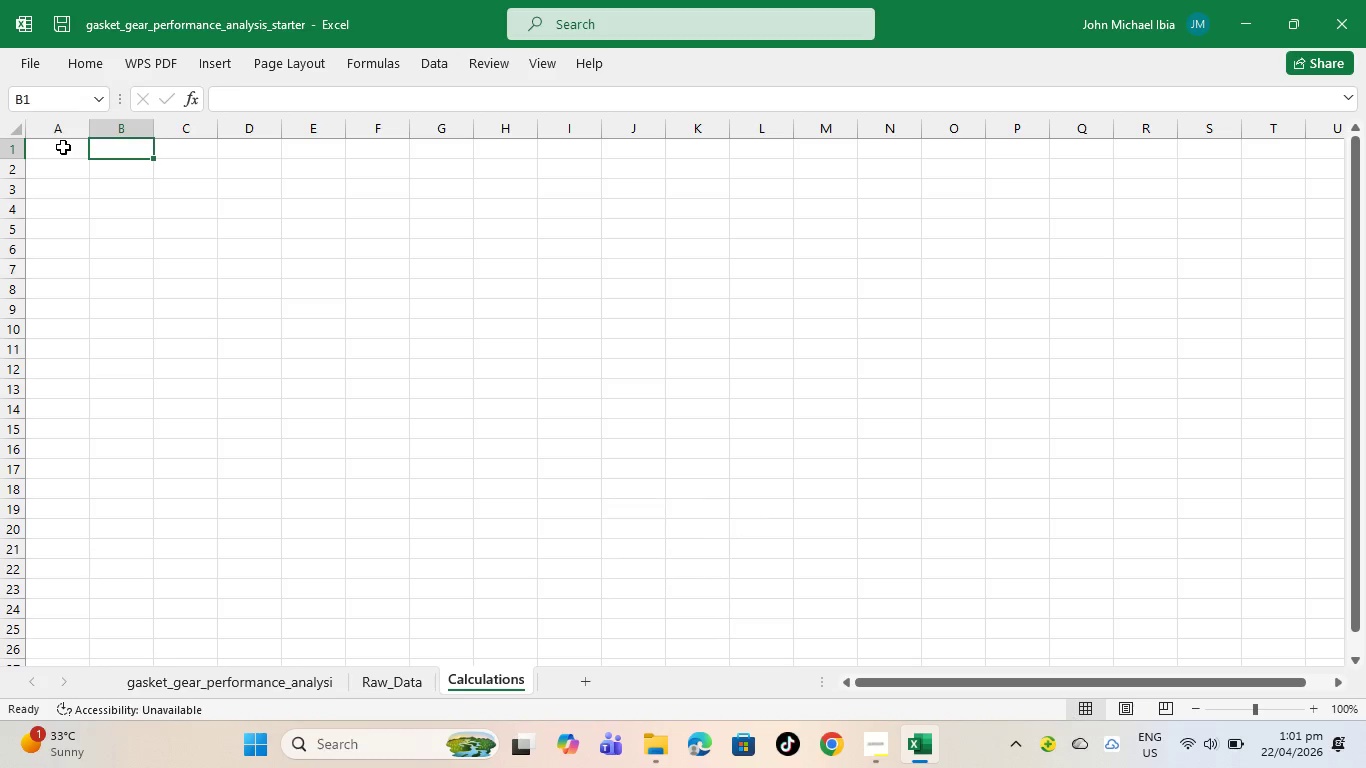 
left_click([63, 147])
 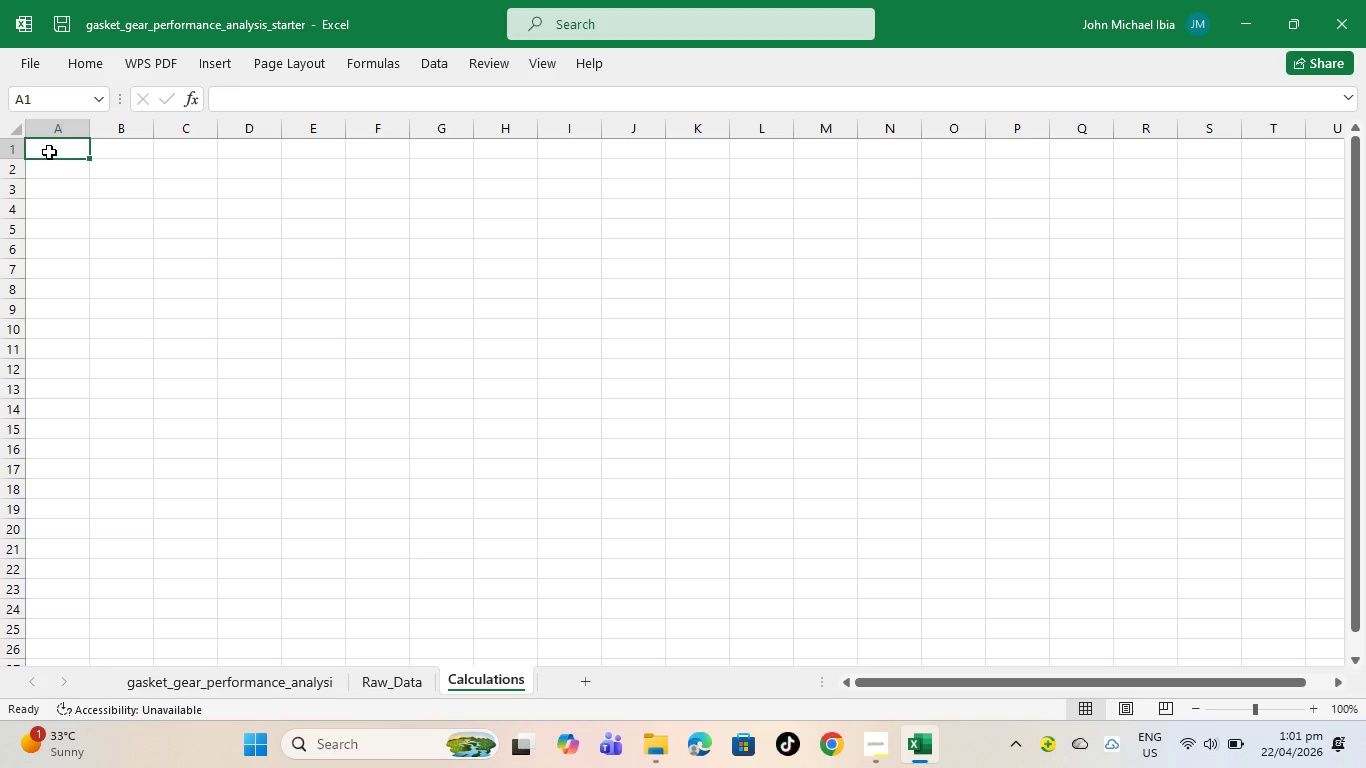 
wait(20.28)
 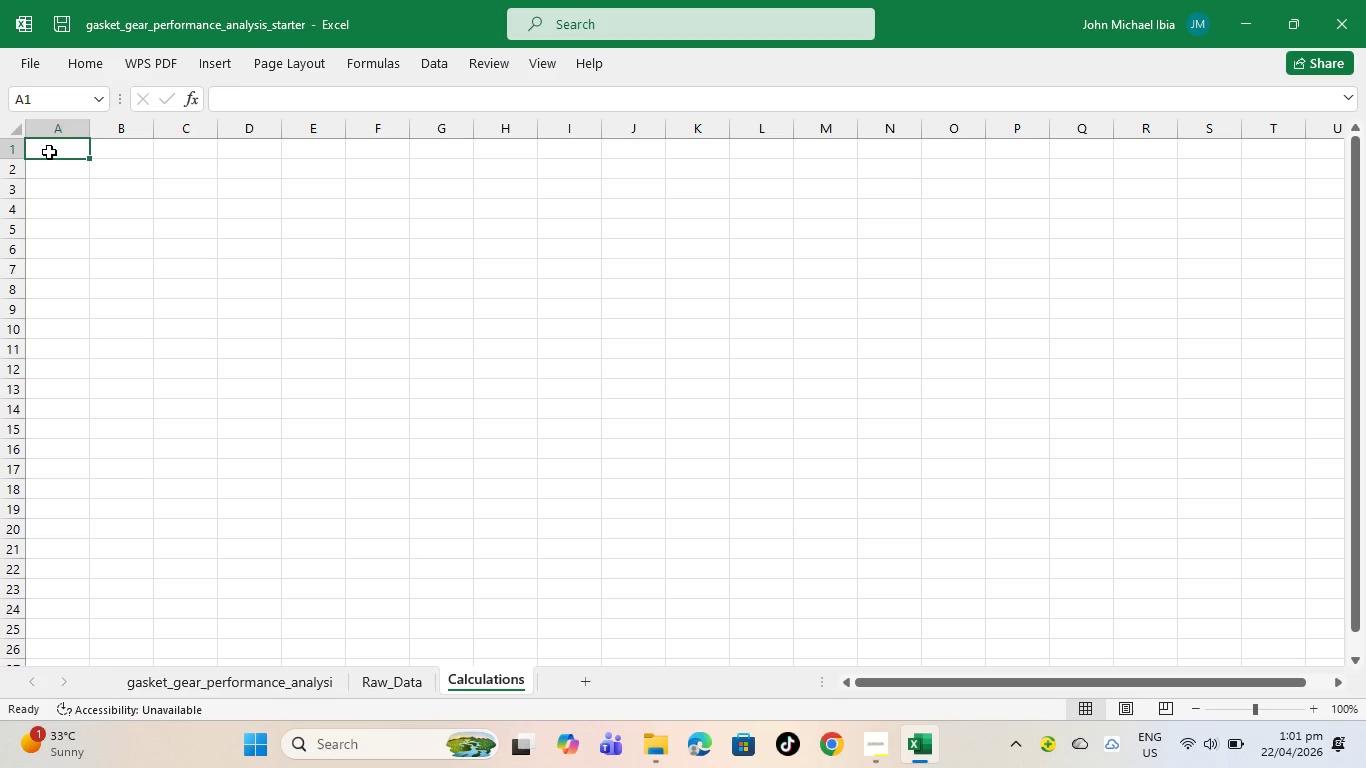 
left_click([375, 681])
 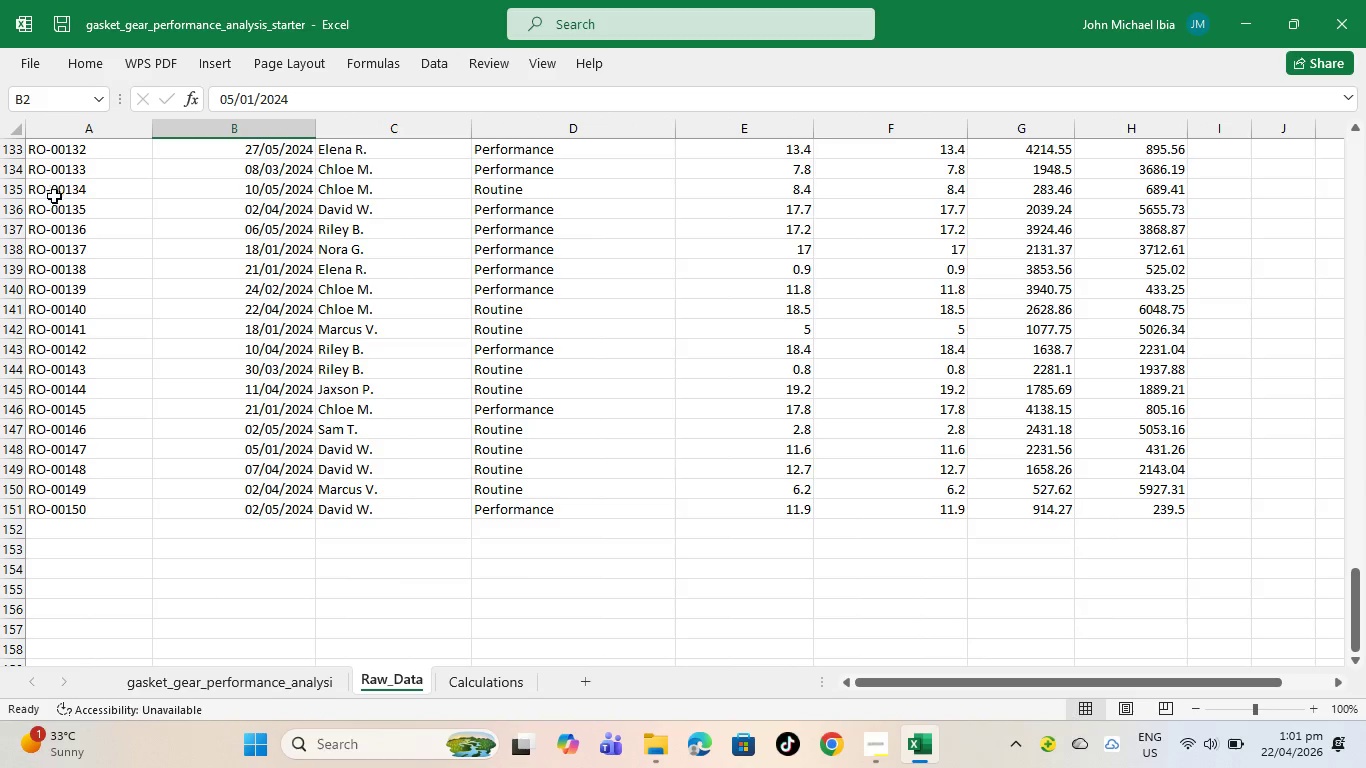 
scroll: coordinate [36, 197], scroll_direction: up, amount: 61.0
 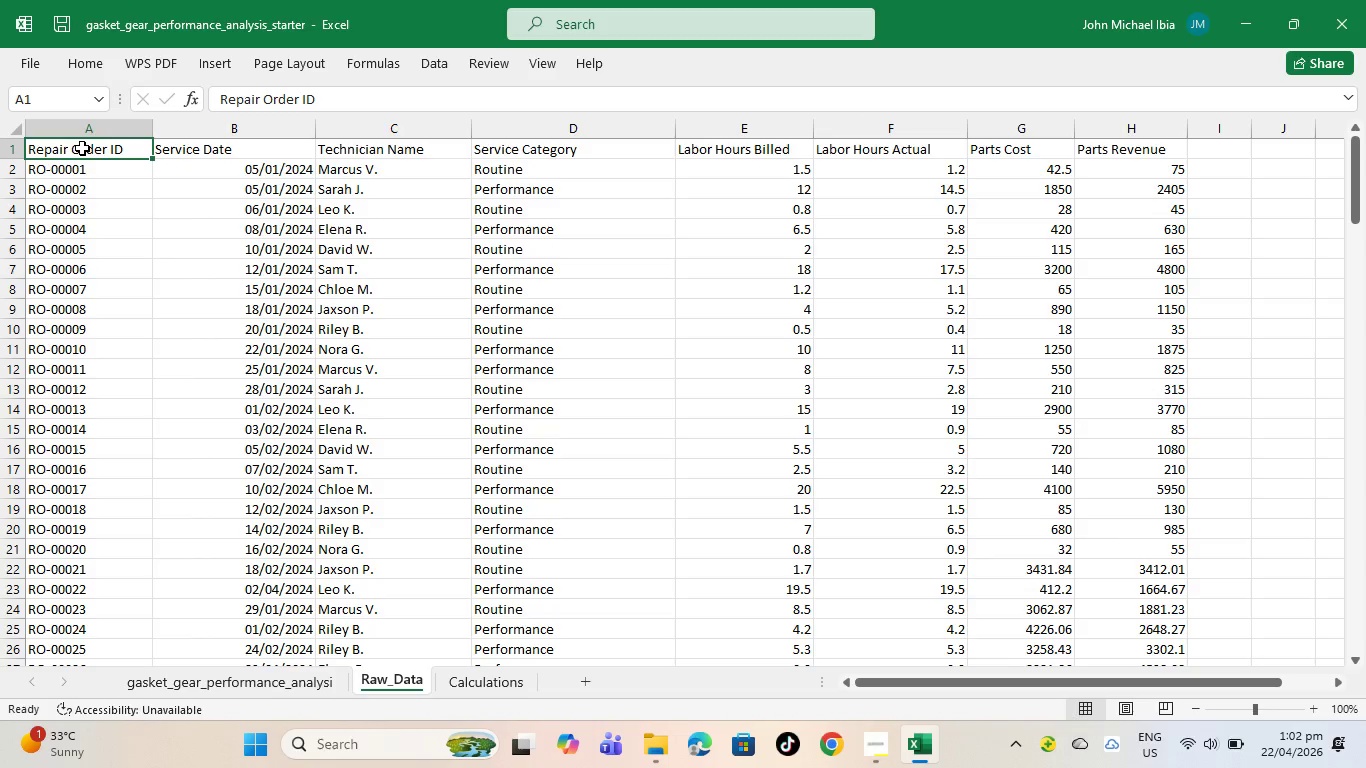 
wait(7.51)
 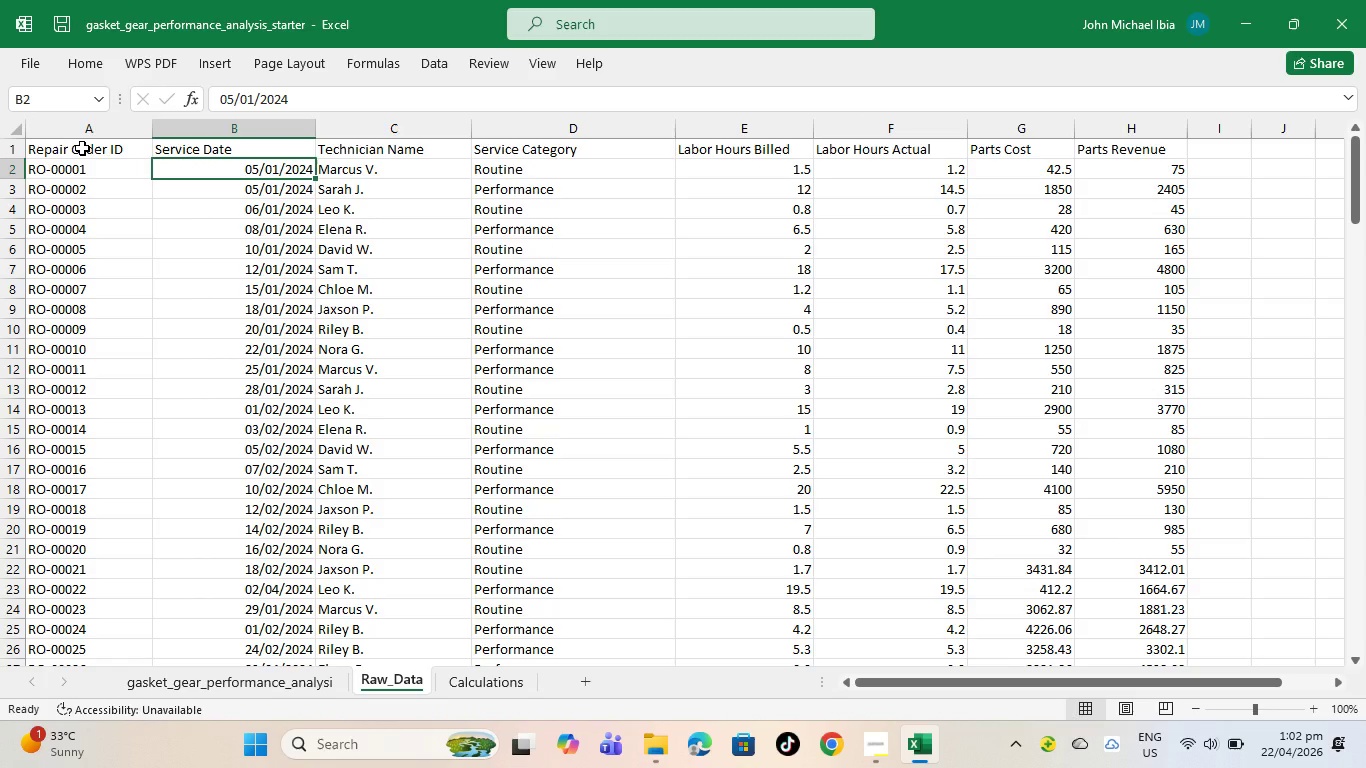 
key(Control+C)
 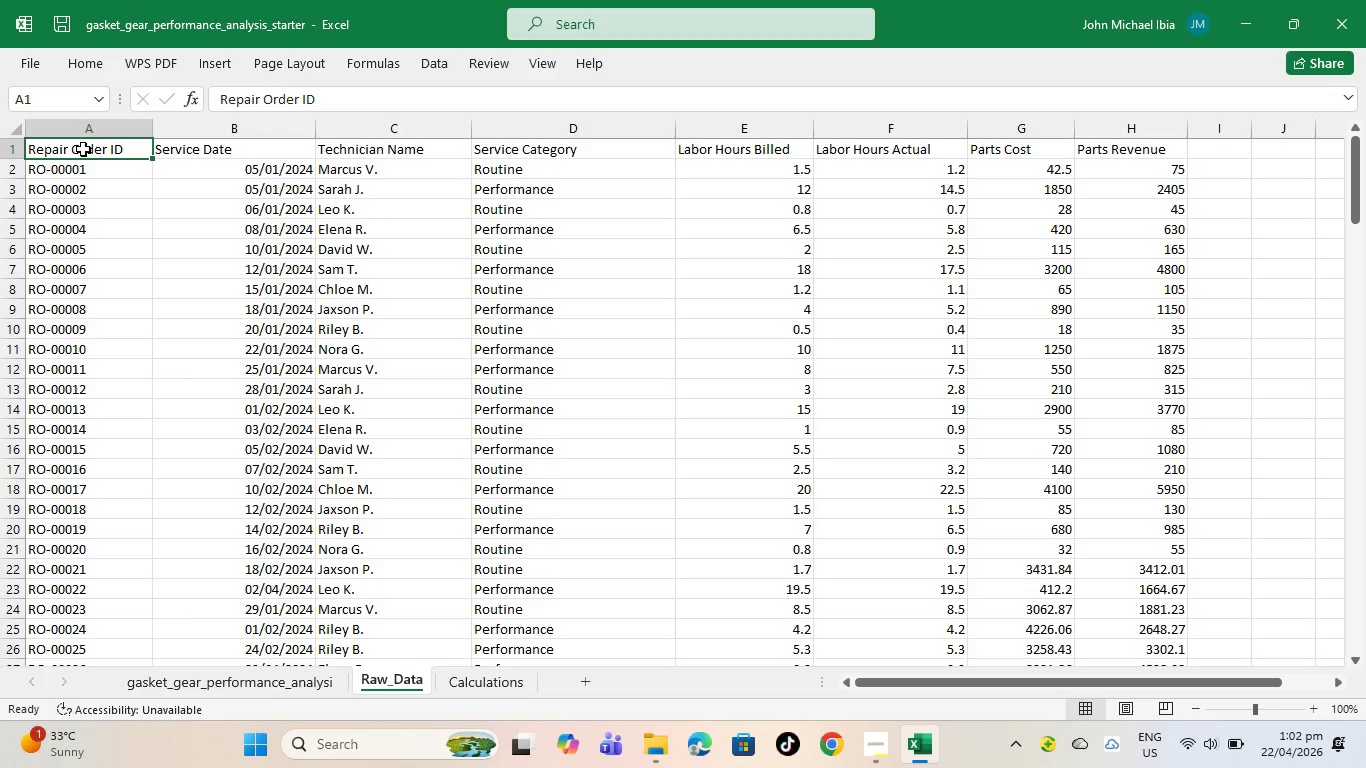 
left_click([83, 149])
 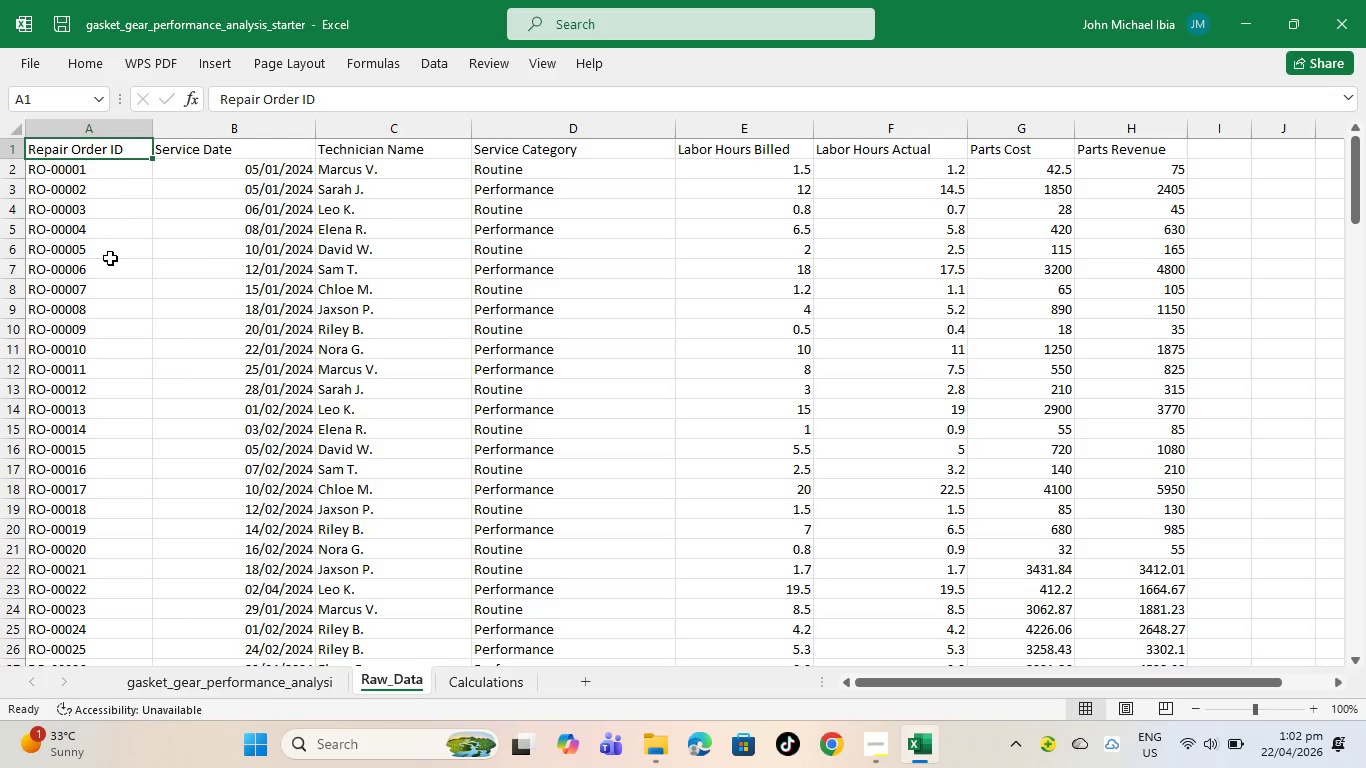 
left_click([110, 258])
 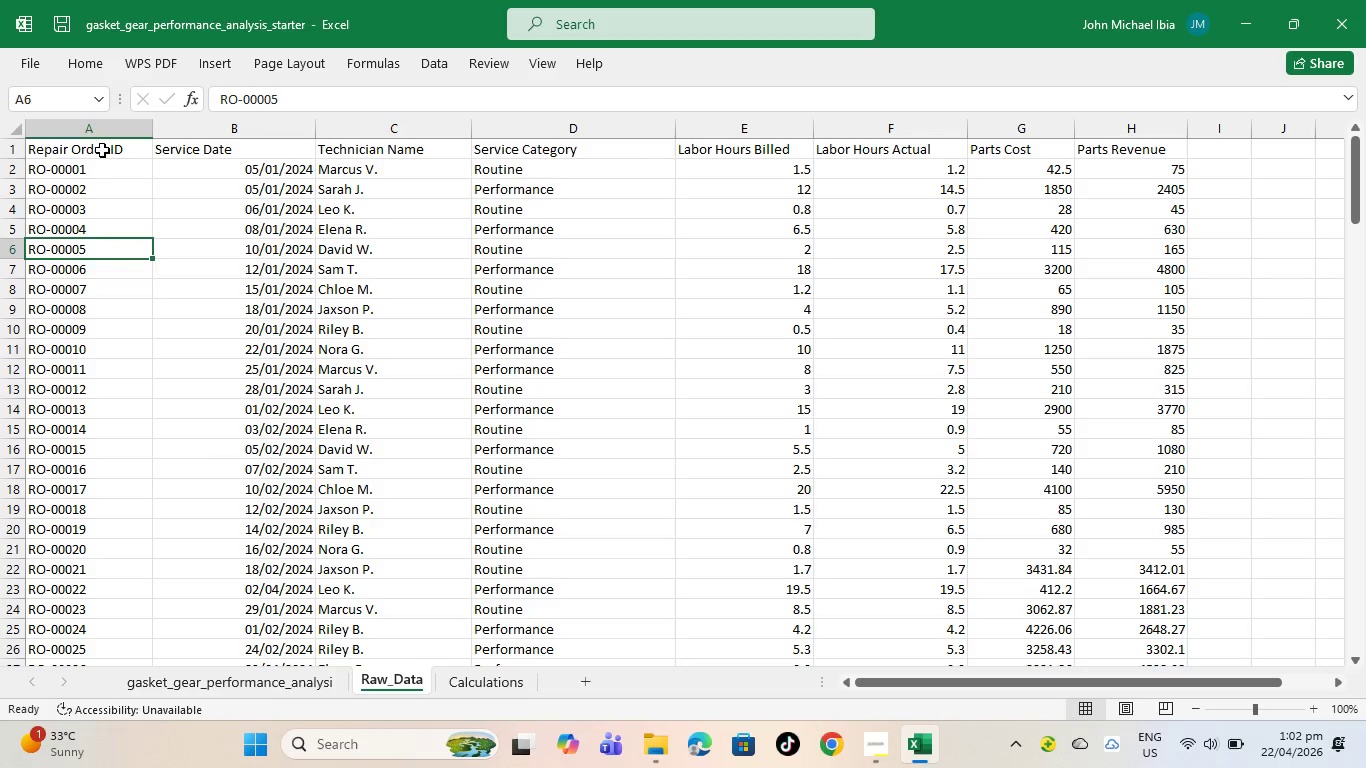 
left_click_drag(start_coordinate=[102, 150], to_coordinate=[1181, 590])
 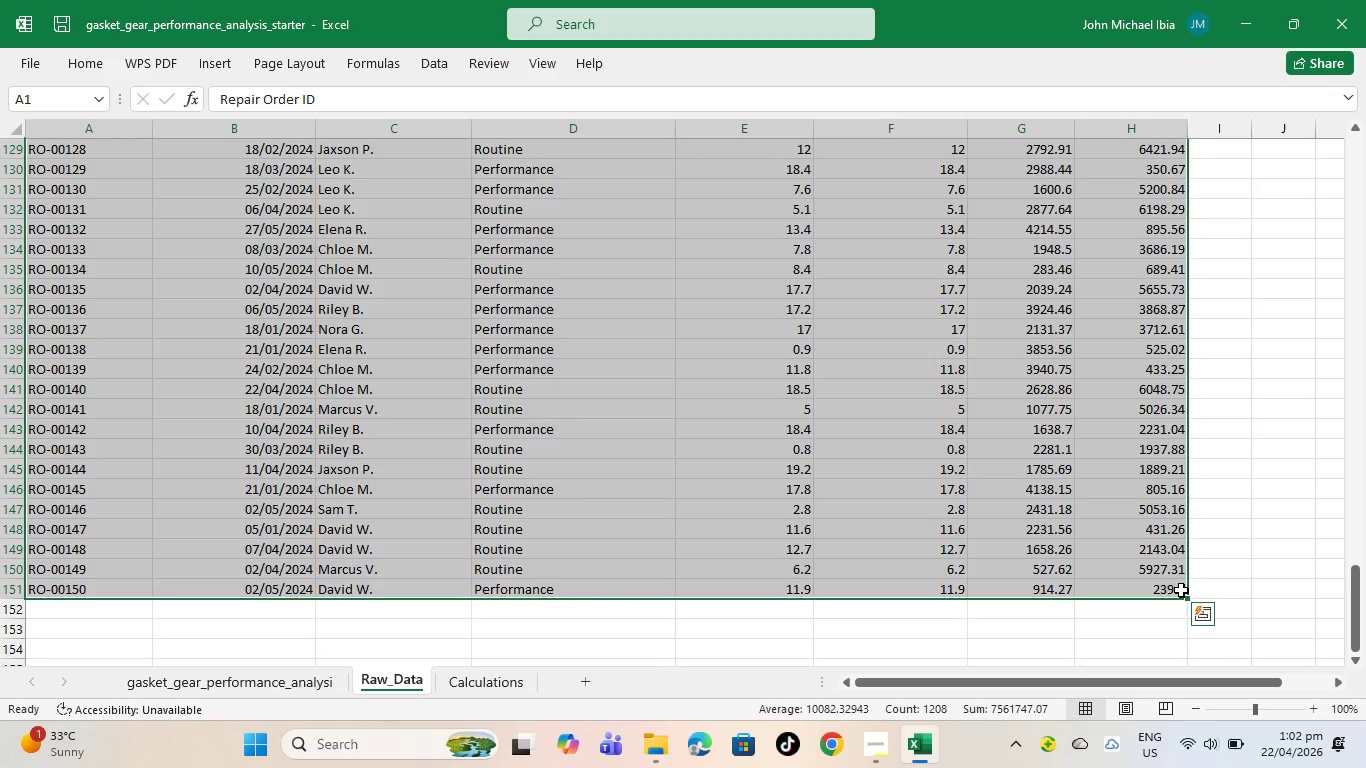 
hold_key(key=ControlLeft, duration=0.88)
 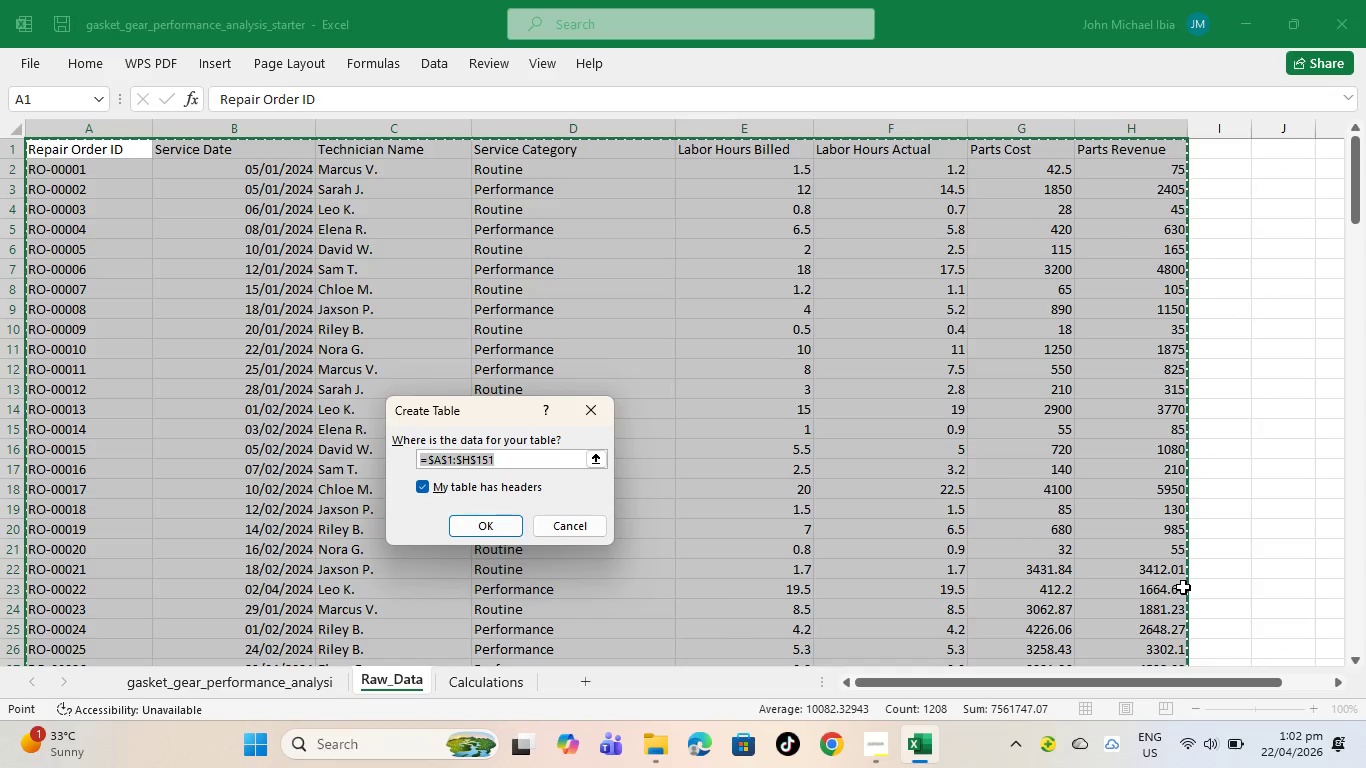 
hold_key(key=T, duration=0.33)
 